 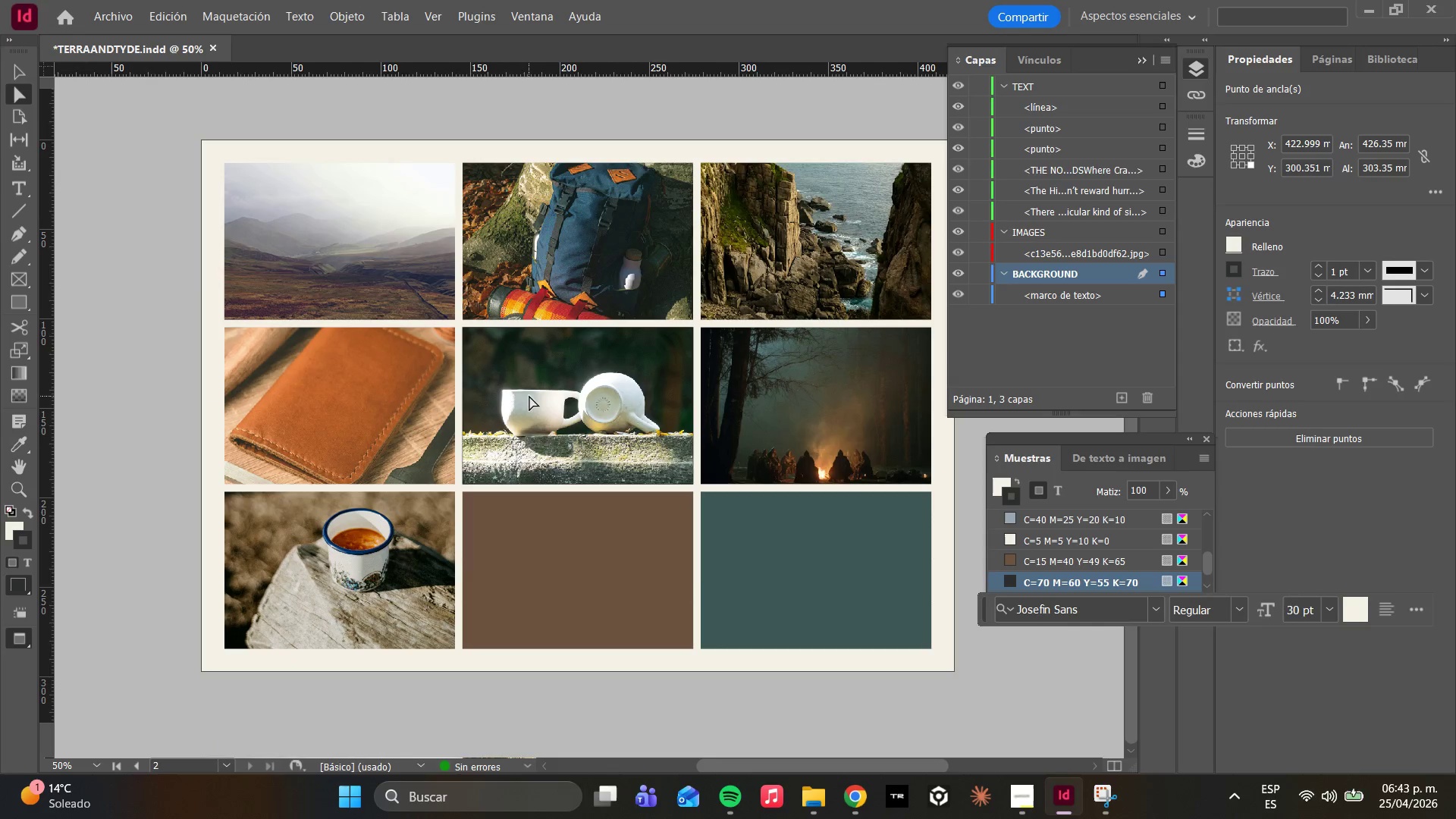 
scroll: coordinate [525, 403], scroll_direction: up, amount: 12.0
 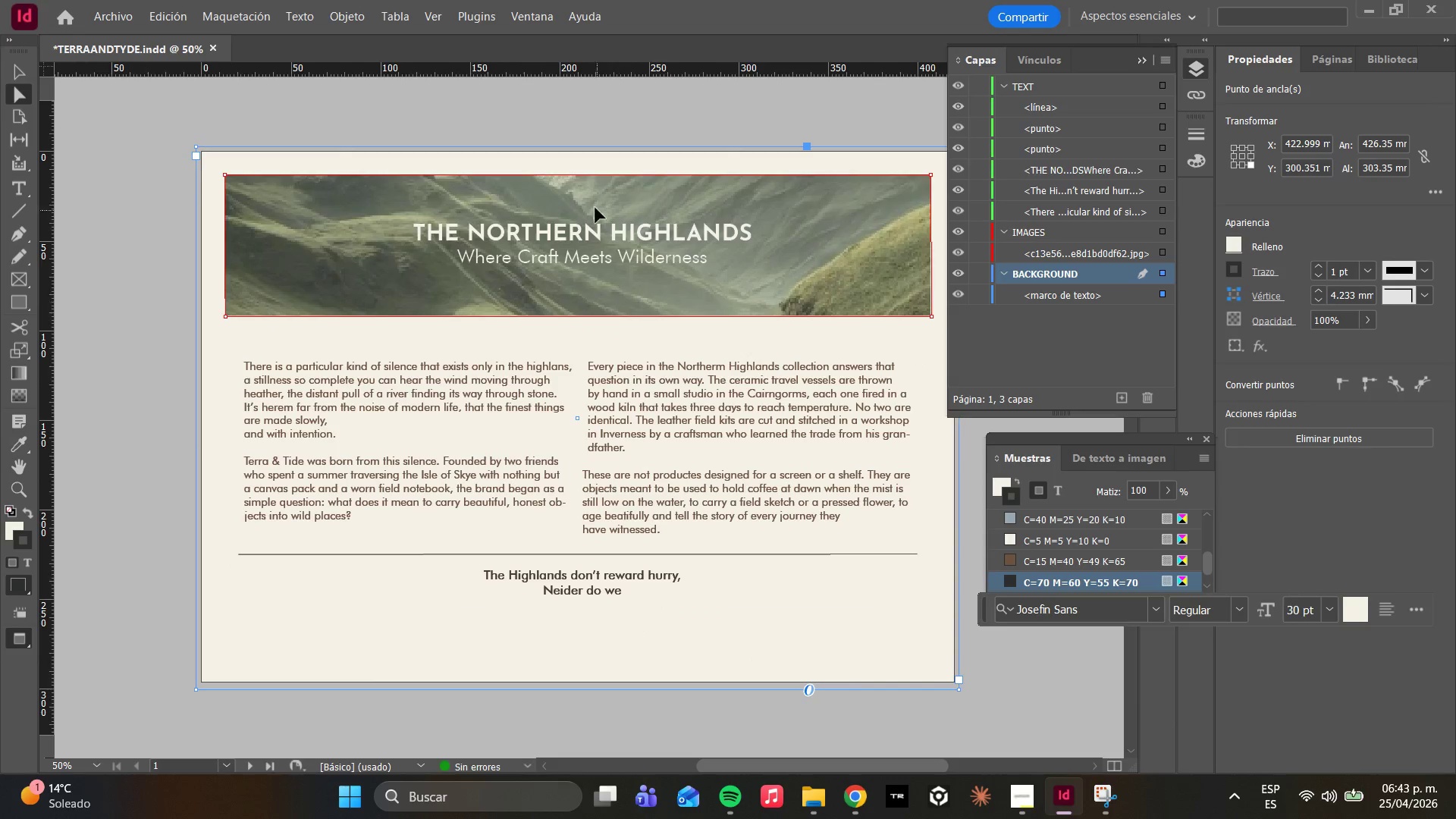 
left_click([577, 259])
 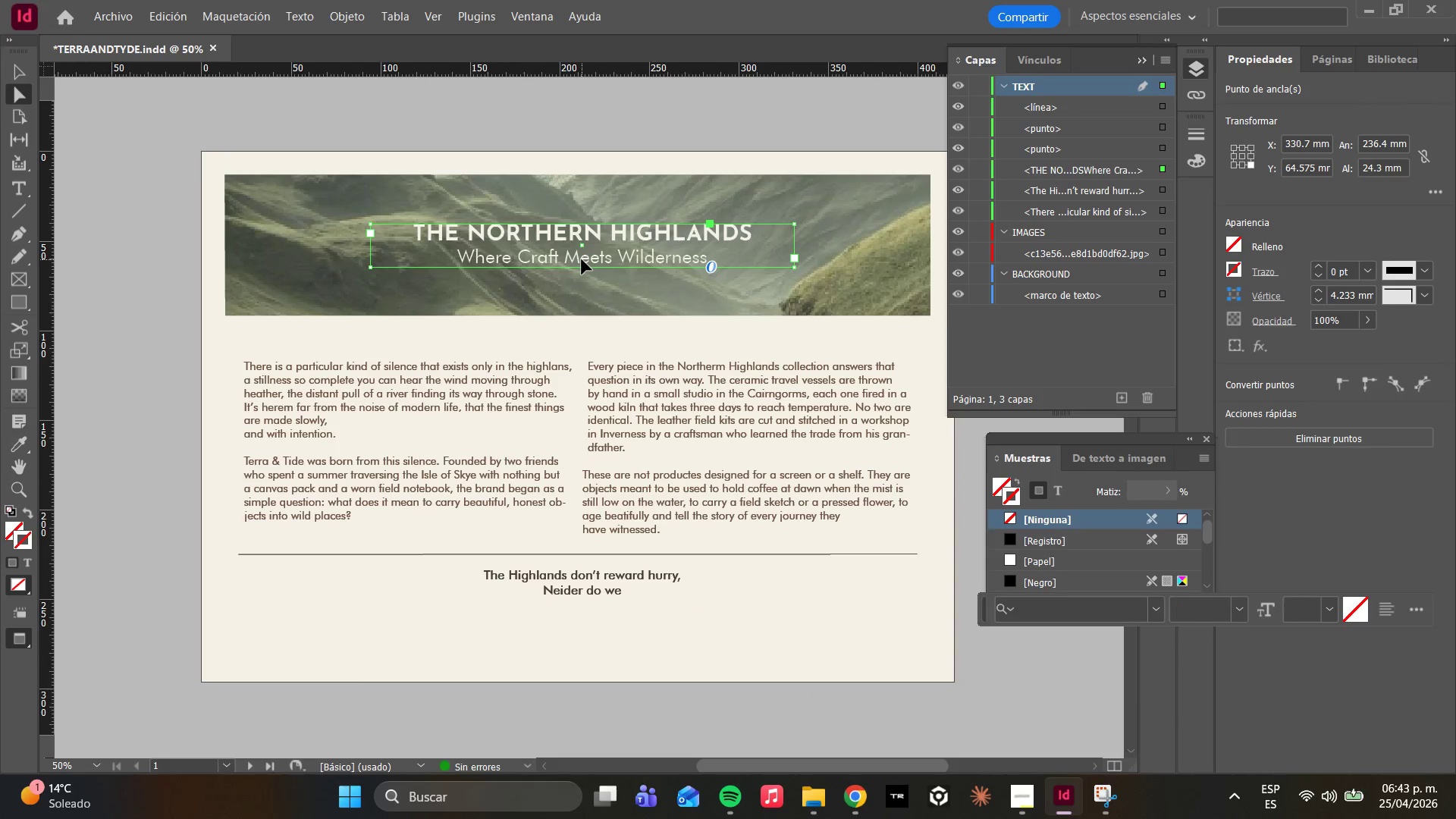 
double_click([582, 259])
 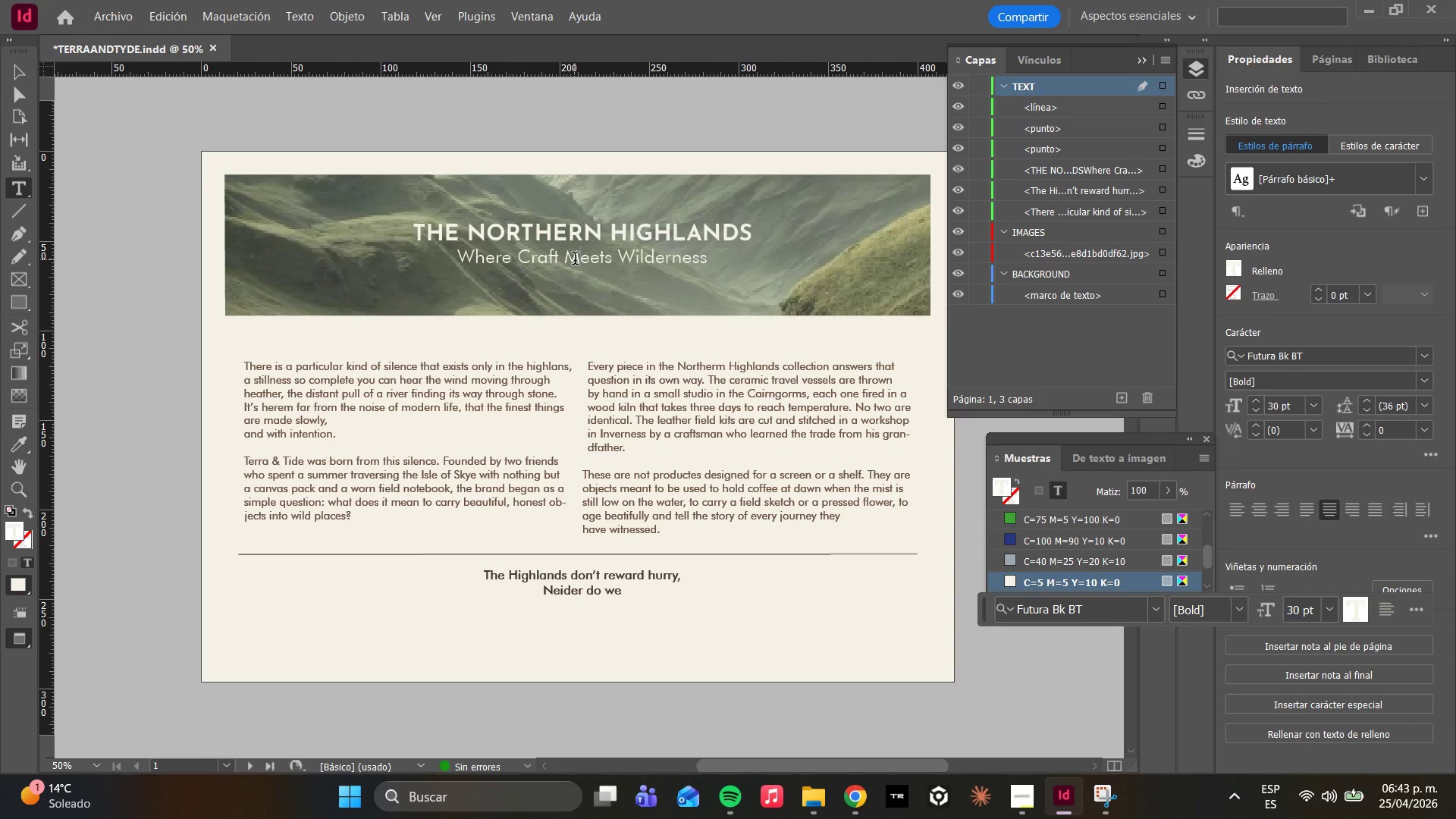 
scroll: coordinate [245, 407], scroll_direction: down, amount: 11.0
 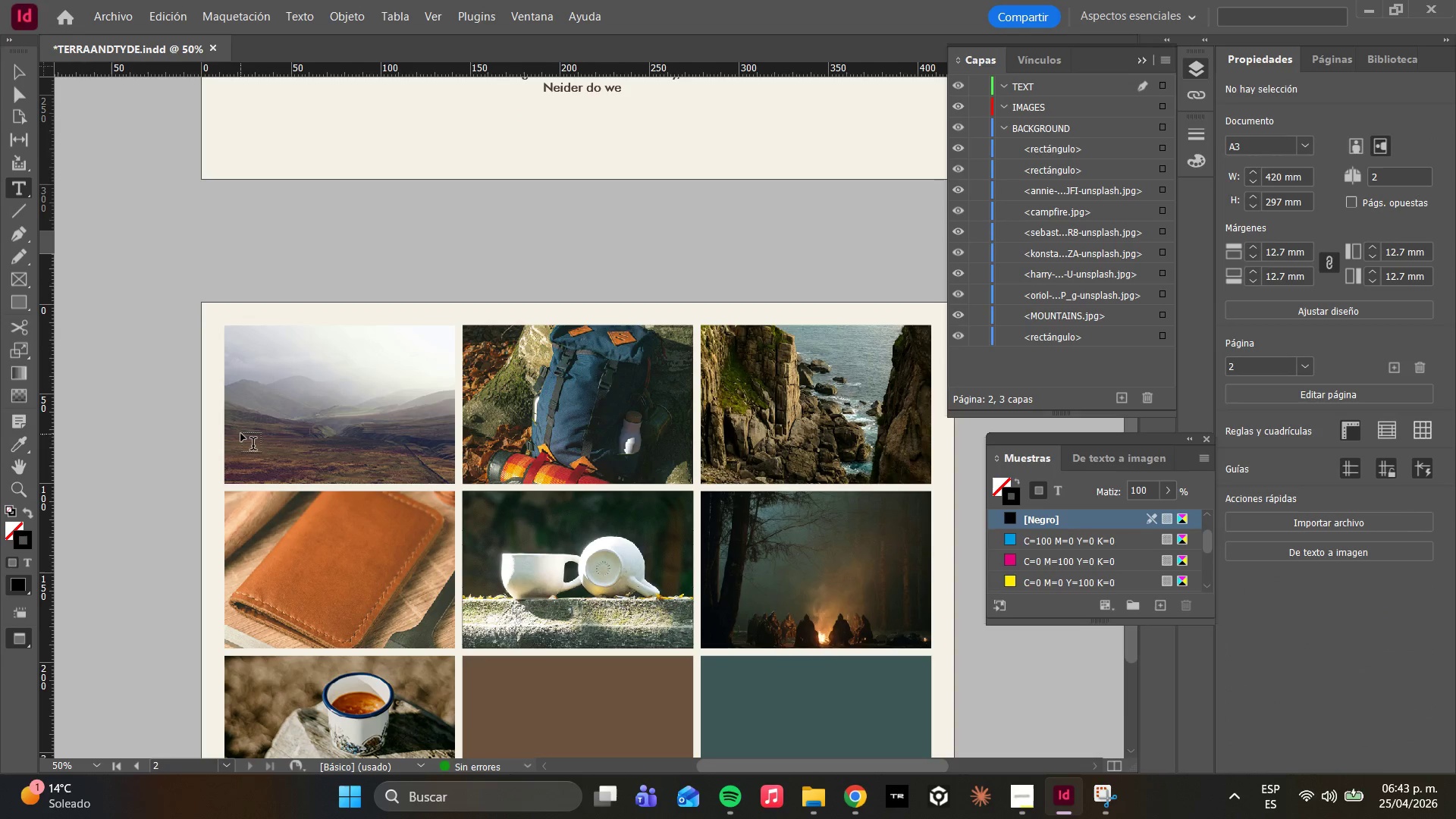 
wait(5.12)
 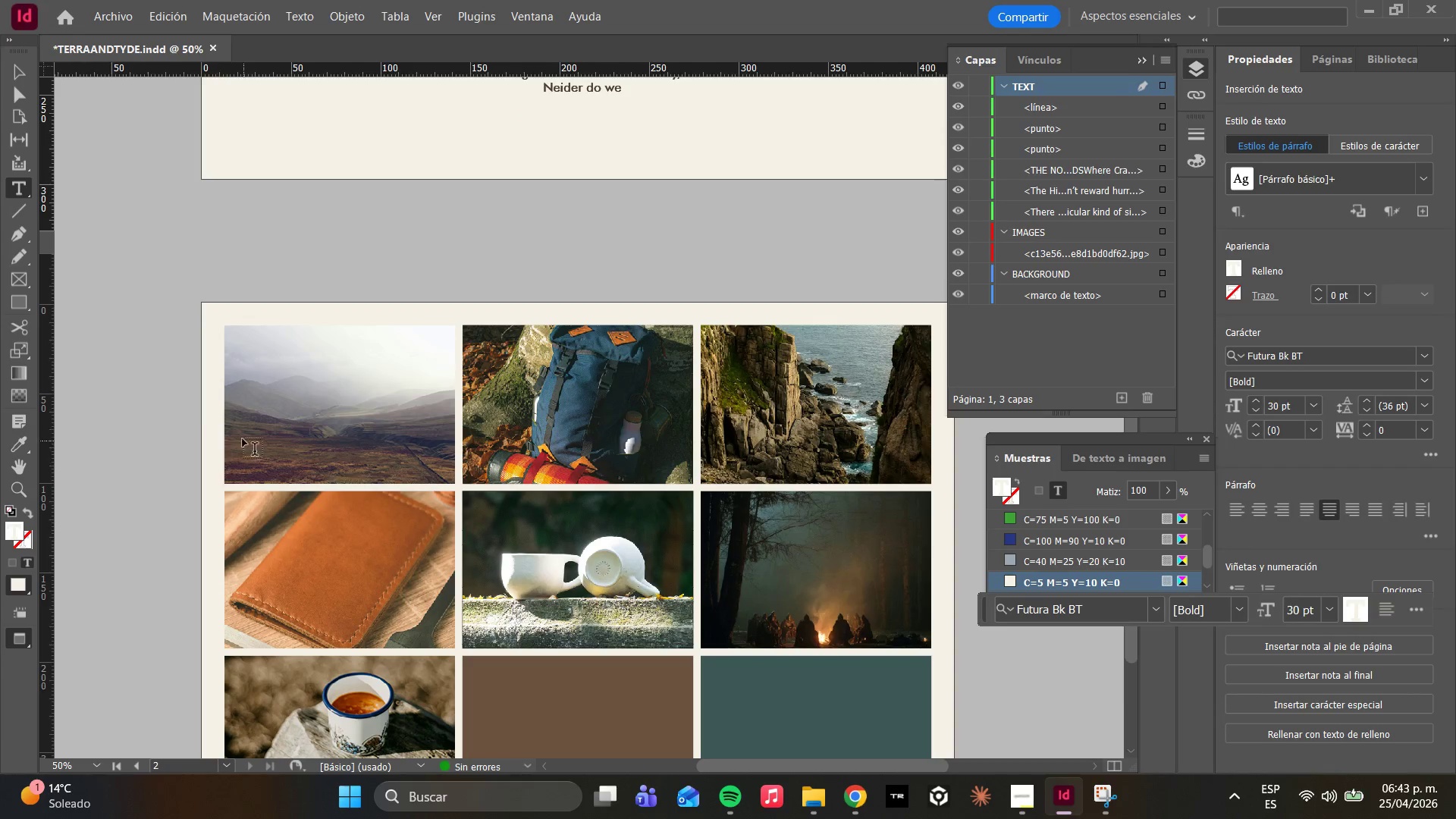 
left_click_drag(start_coordinate=[244, 433], to_coordinate=[413, 461])
 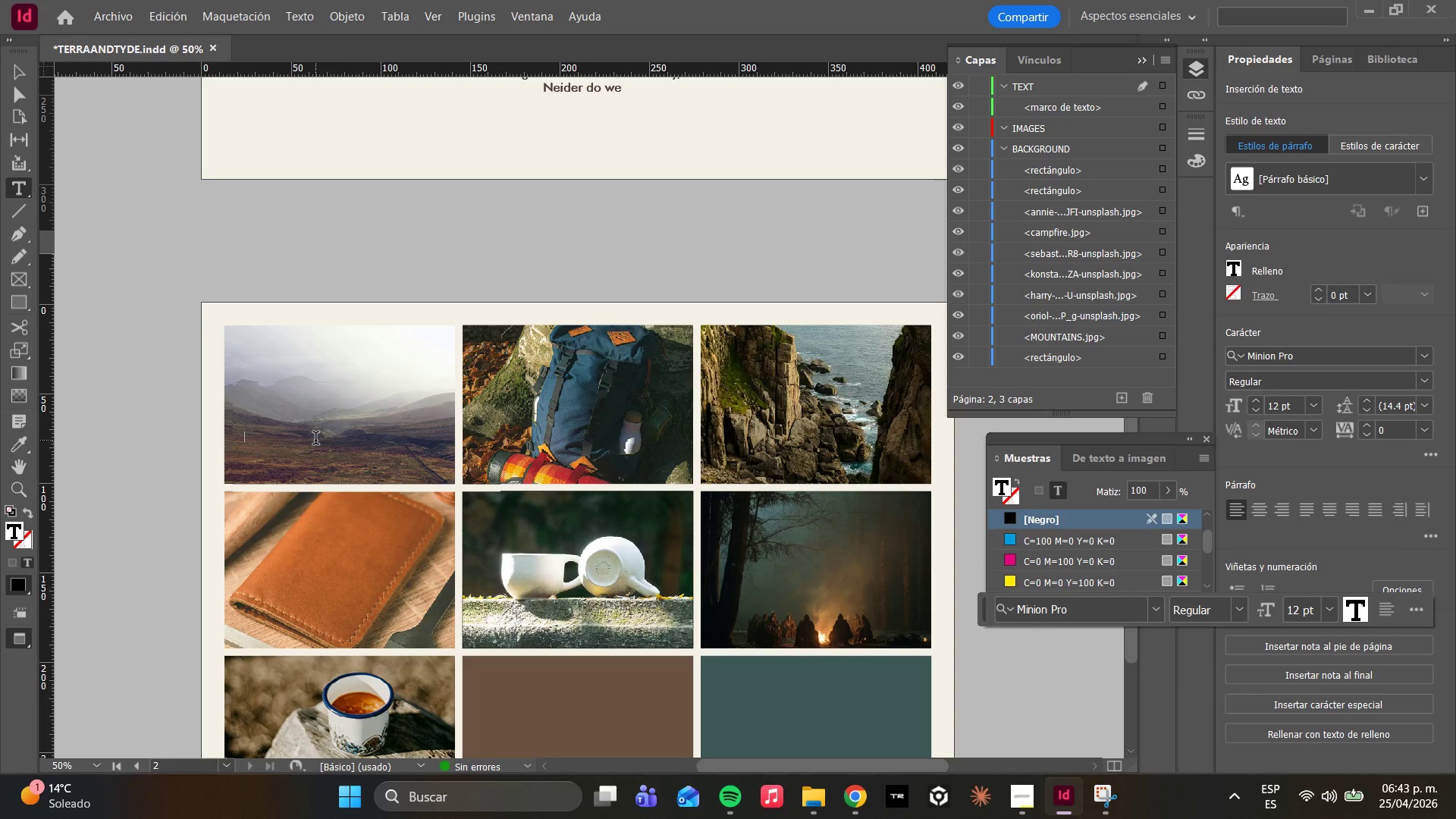 
wait(8.08)
 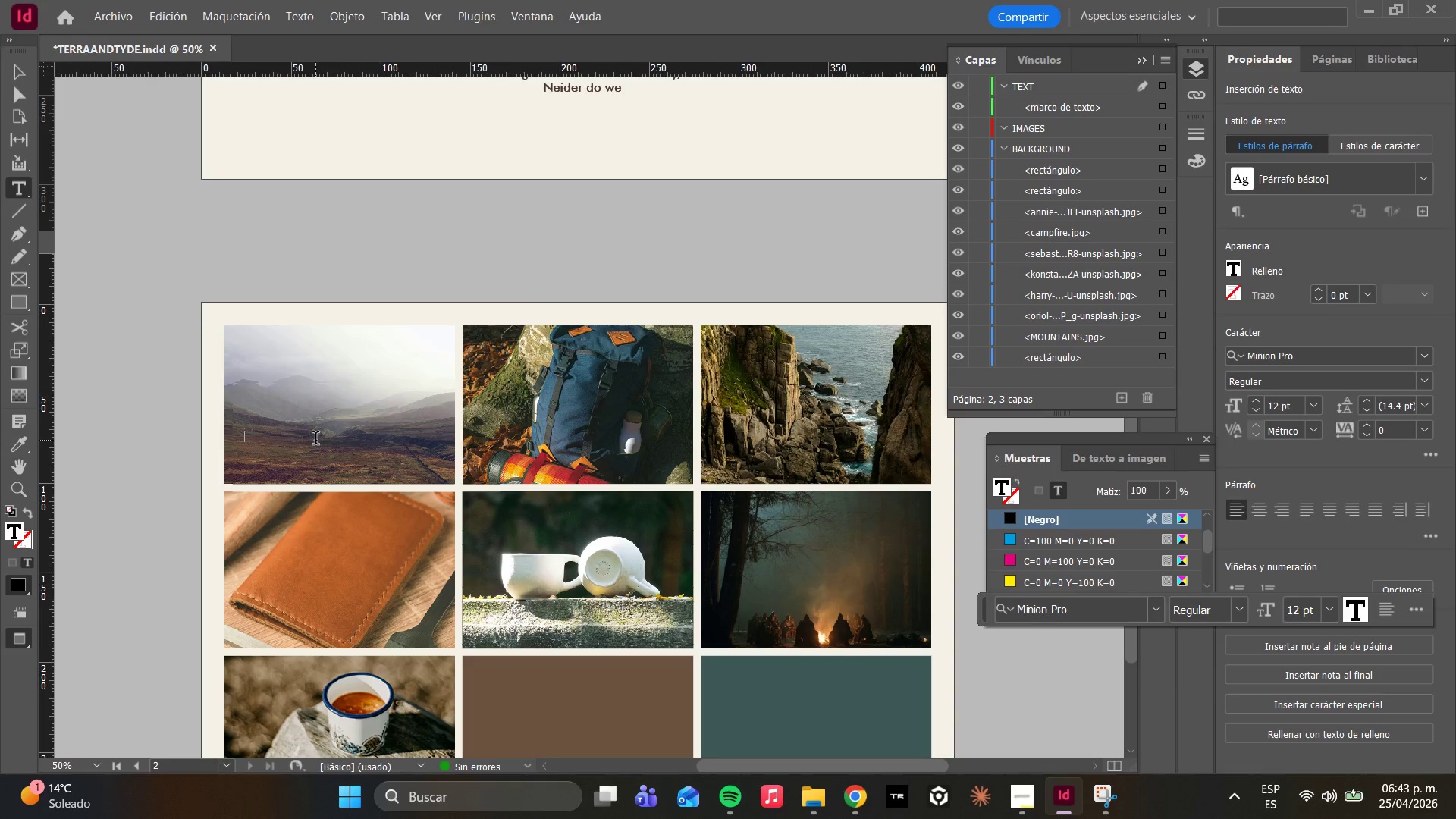 
type(01)
key(Backspace)
key(Backspace)
 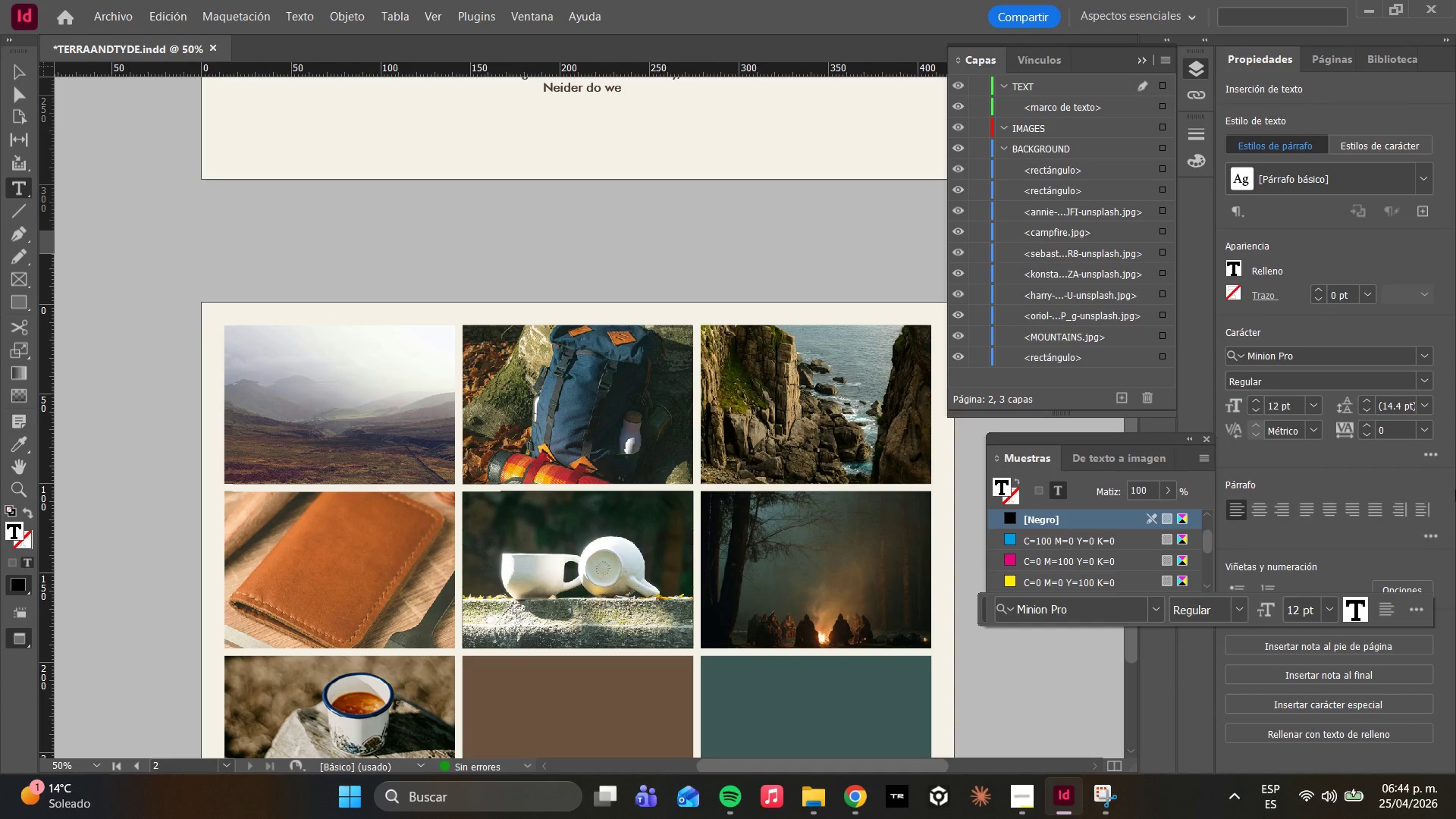 
left_click([1426, 354])
 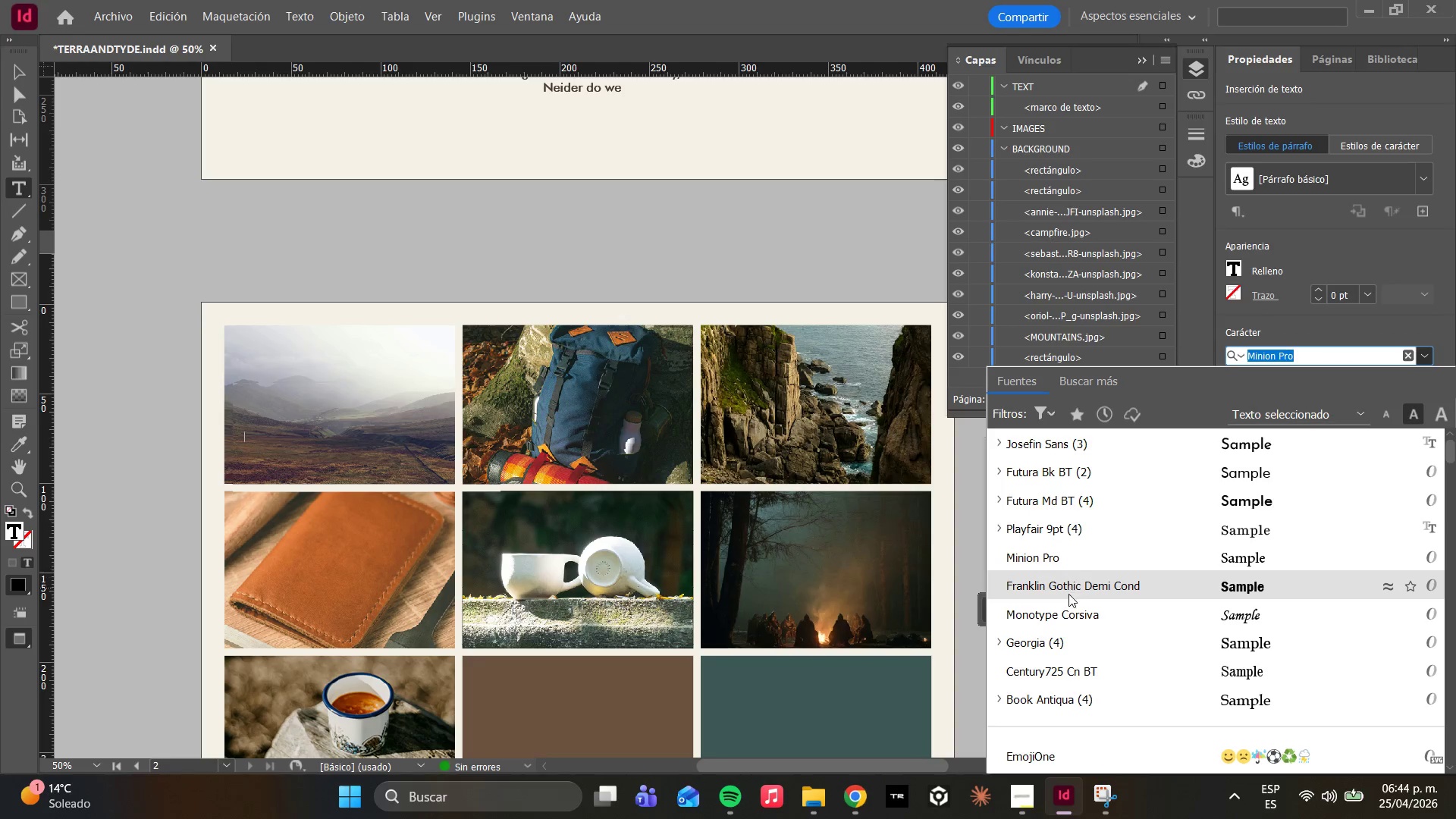 
left_click([1069, 593])
 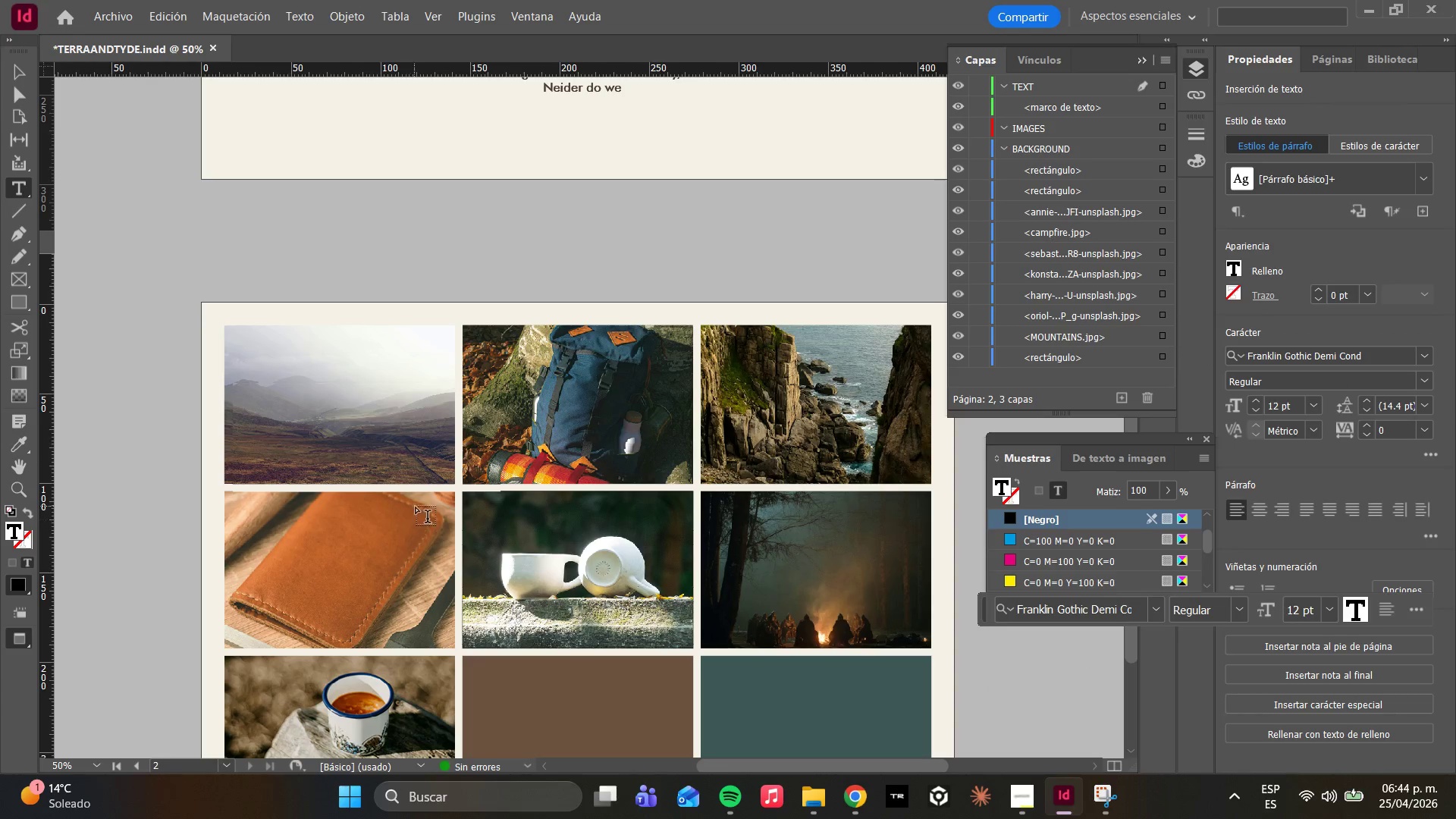 
wait(5.45)
 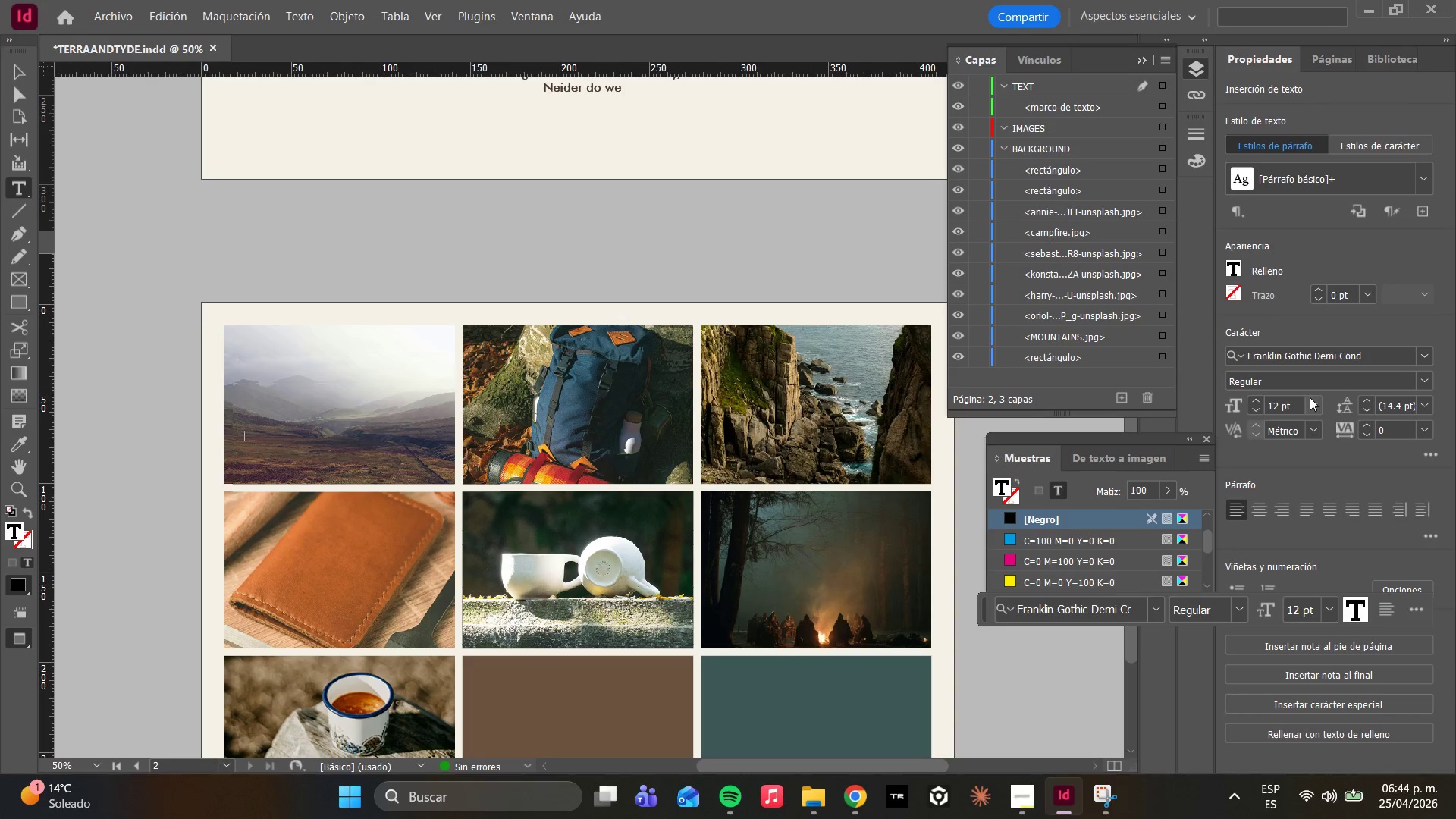 
left_click([1317, 401])
 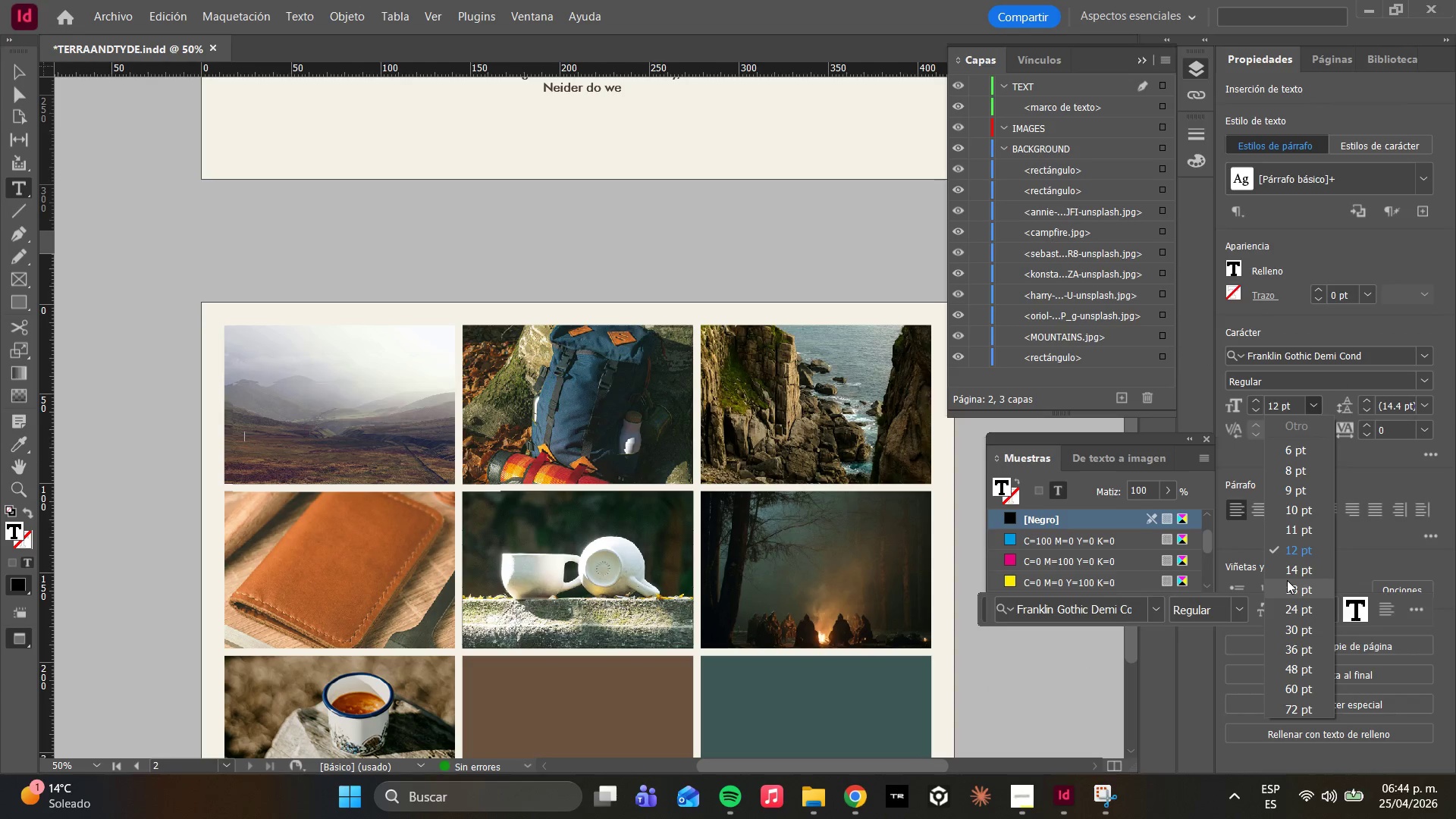 
left_click([1287, 579])
 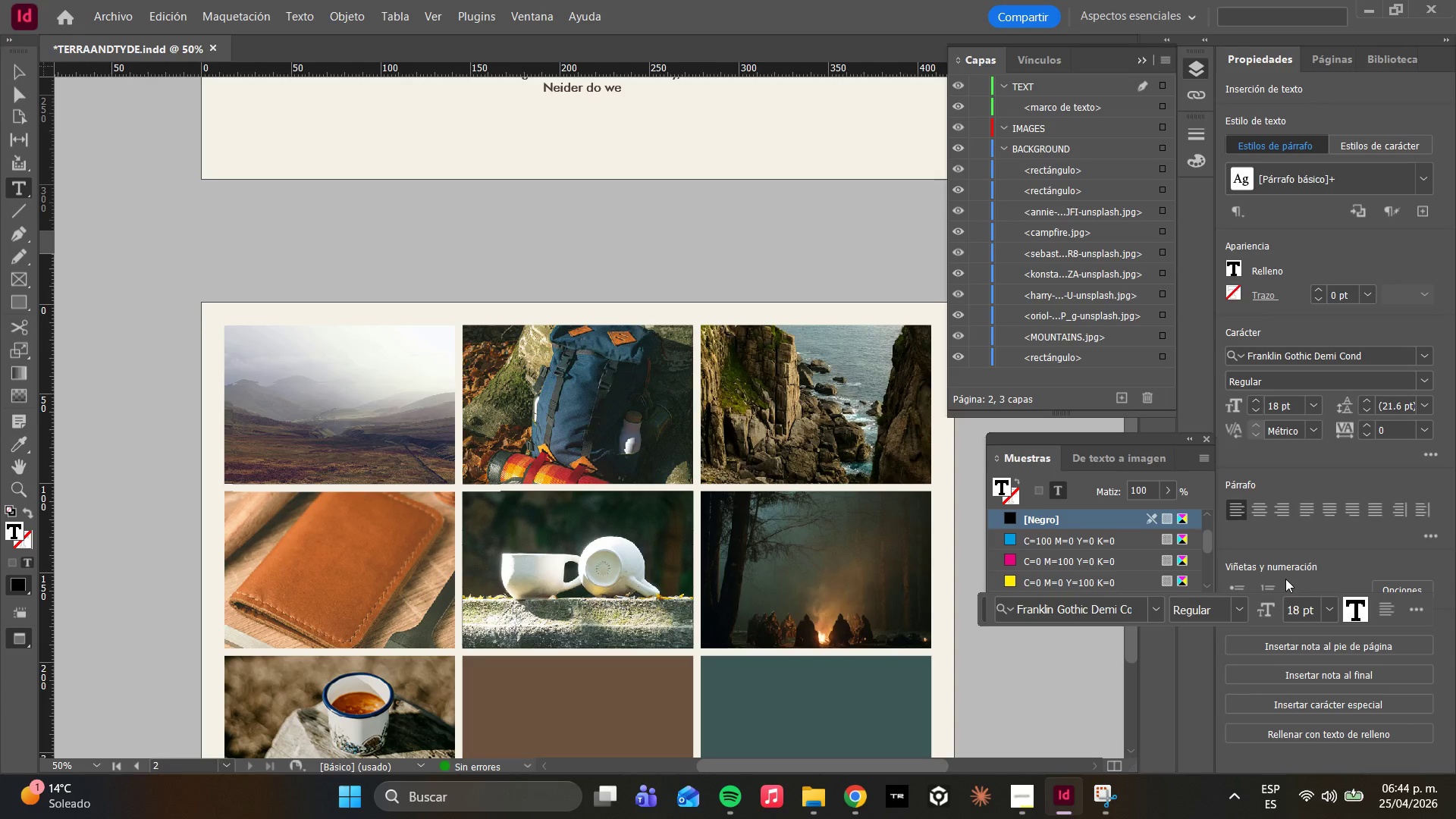 
type(01 - HighLand lands )
key(Backspace)
type(cape, Cair)
 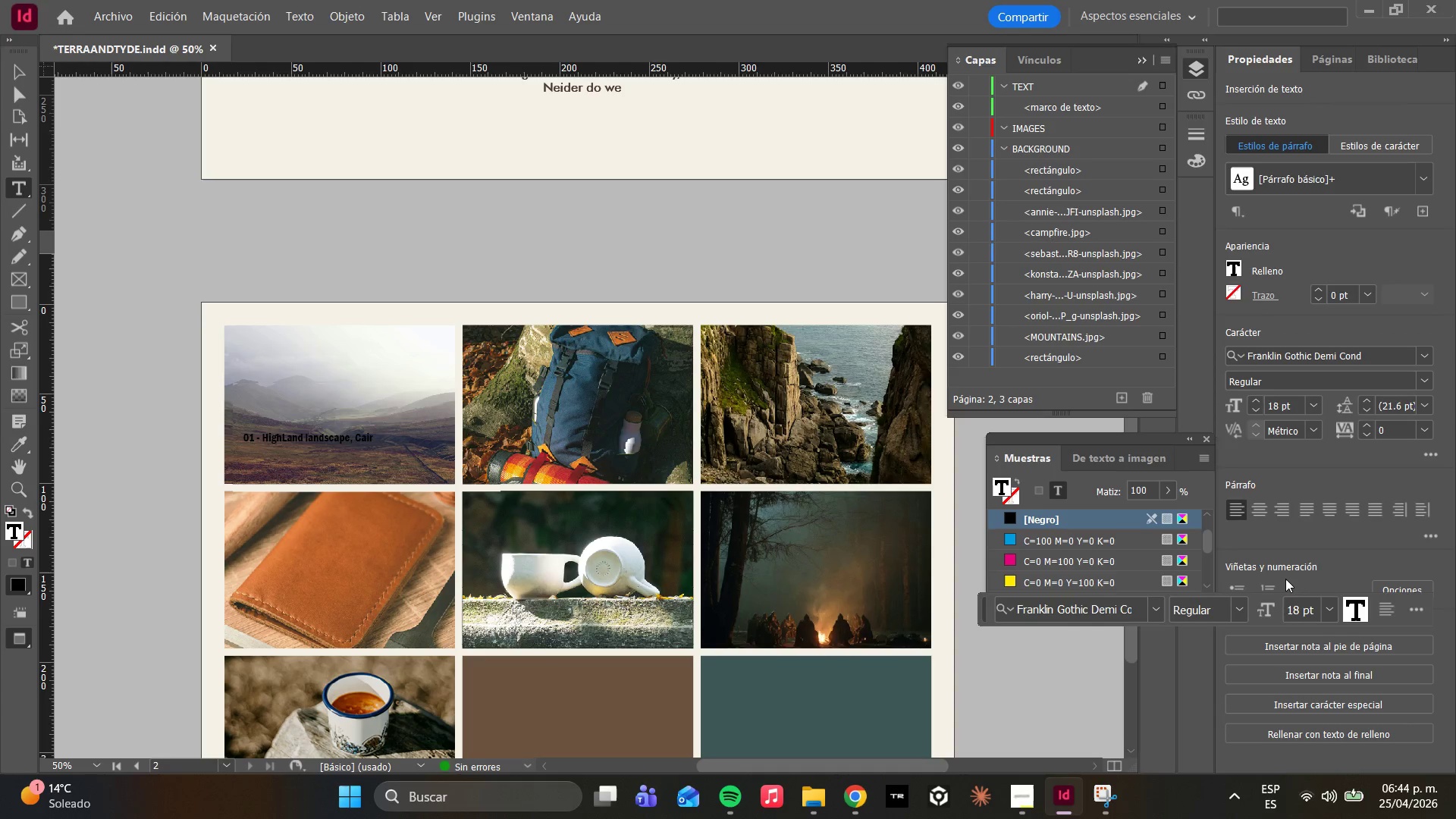 
wait(16.12)
 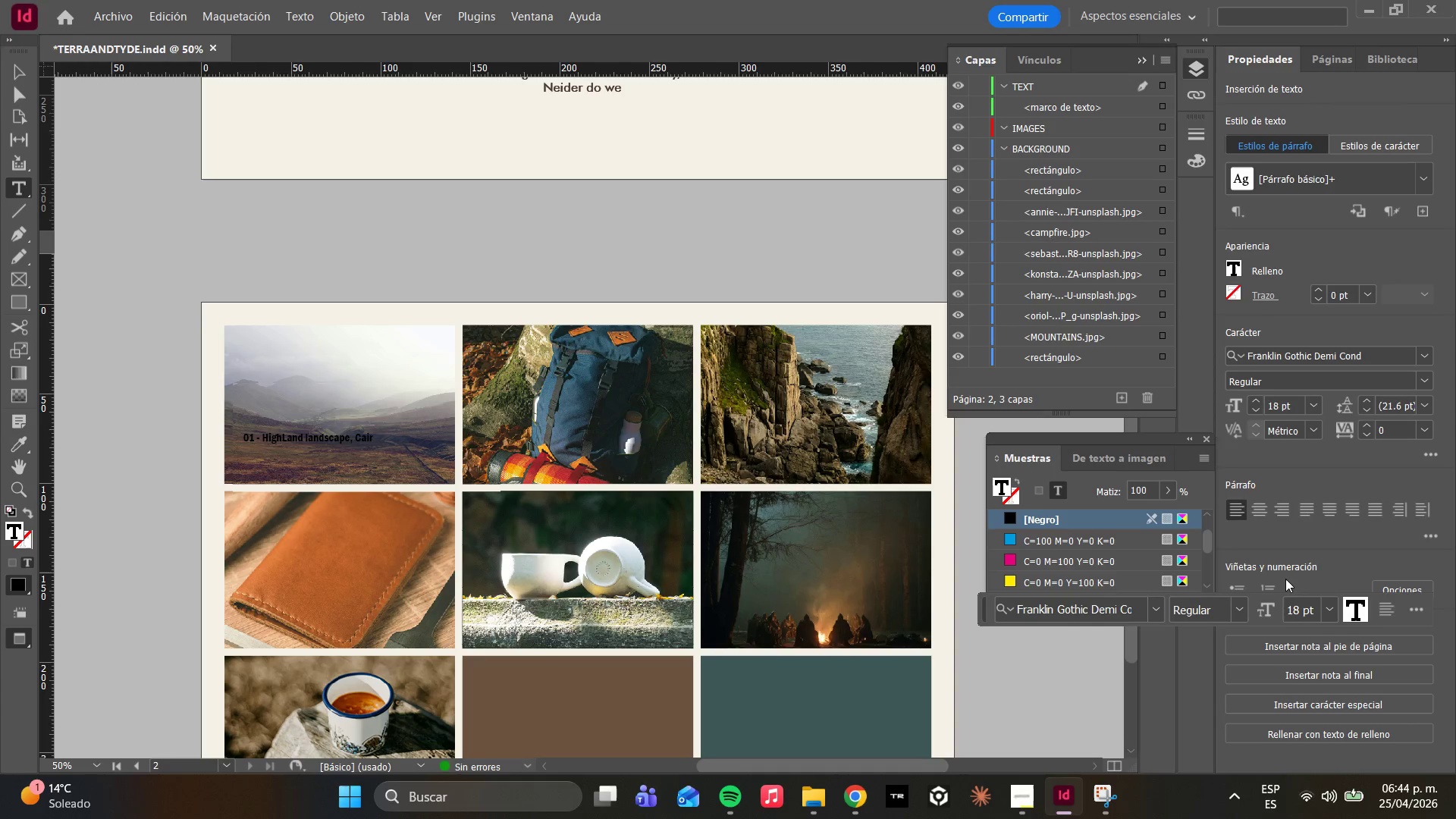 
type(ngorms National Park)
 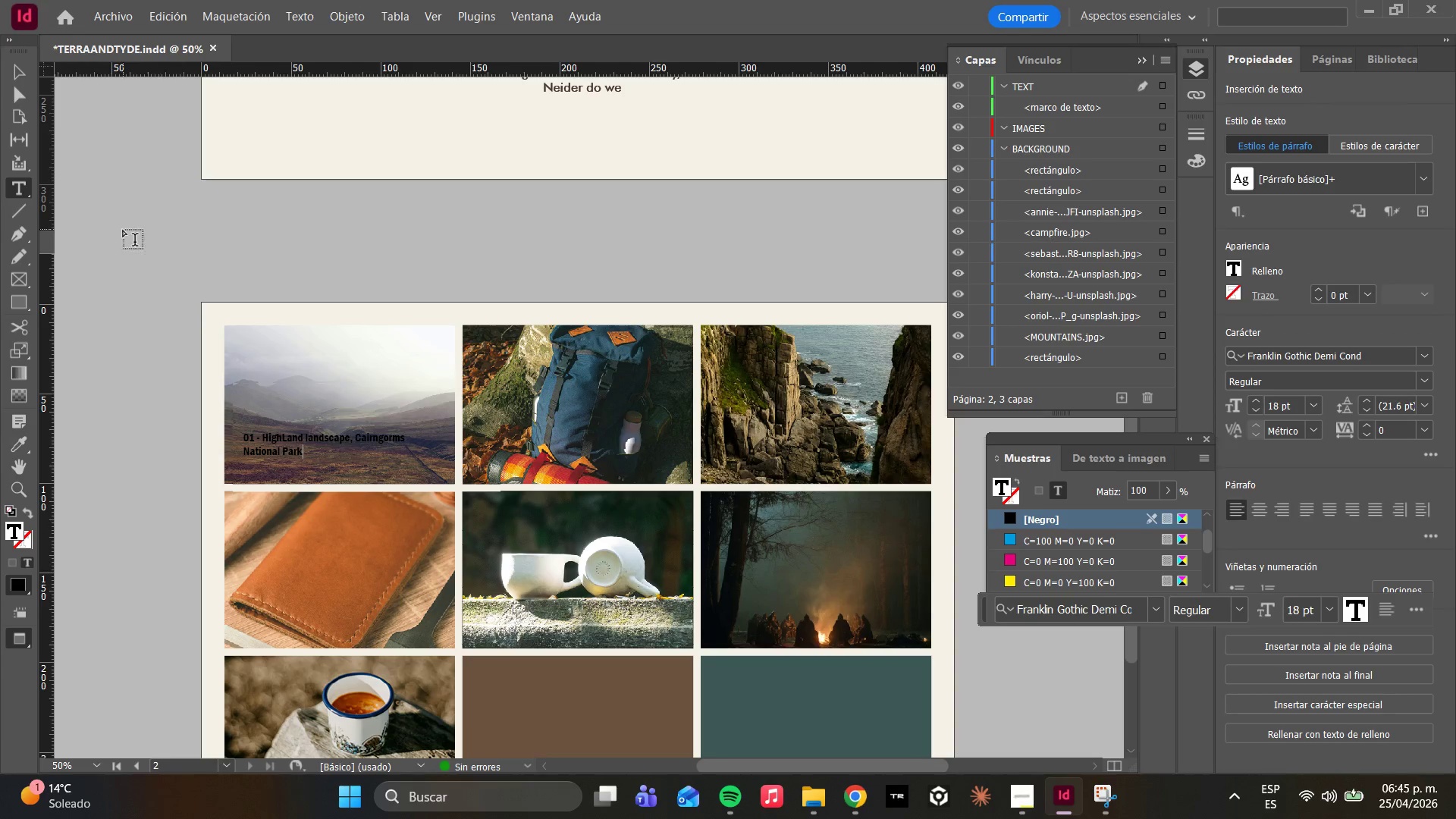 
left_click([27, 89])
 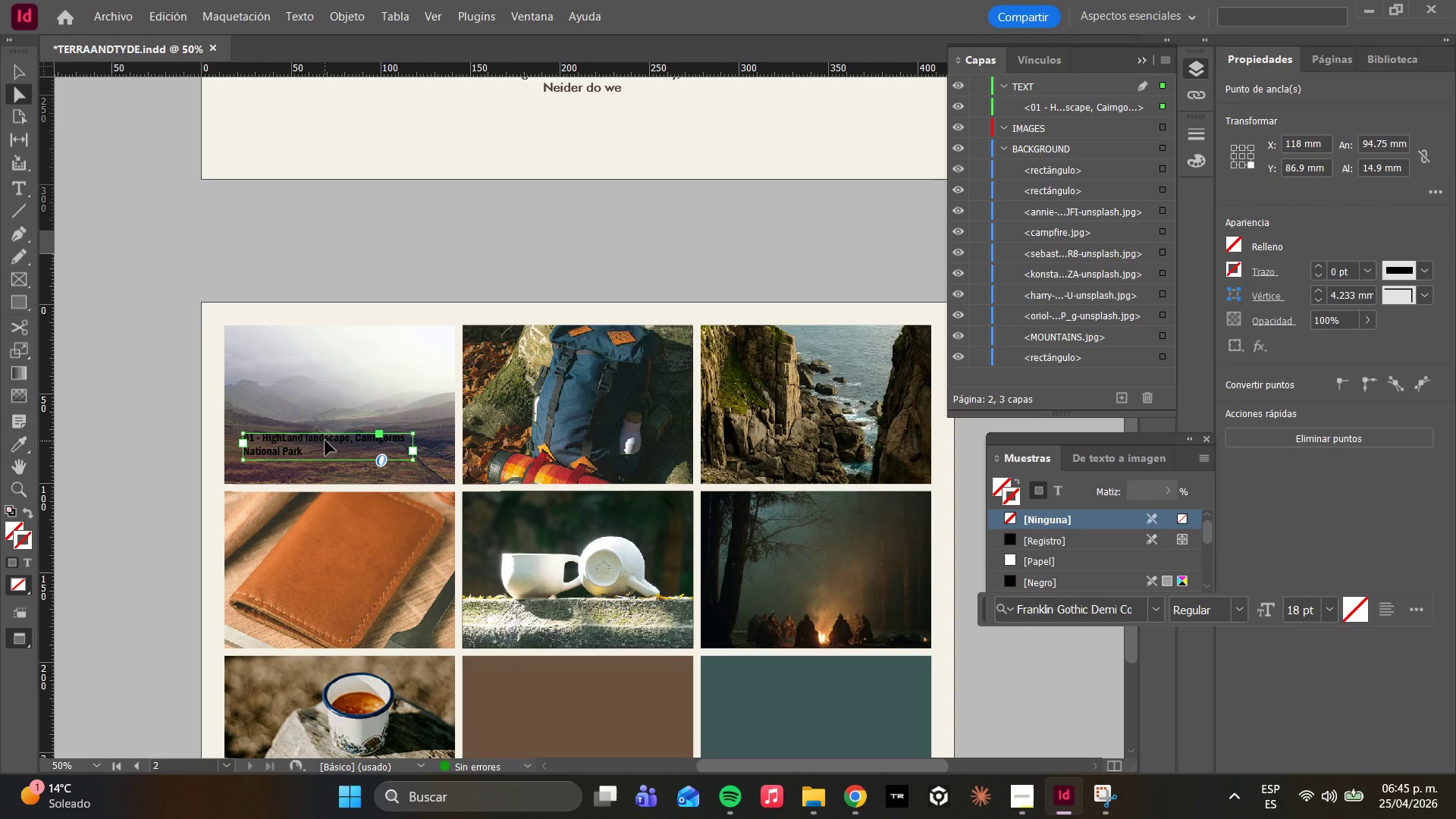 
double_click([309, 442])
 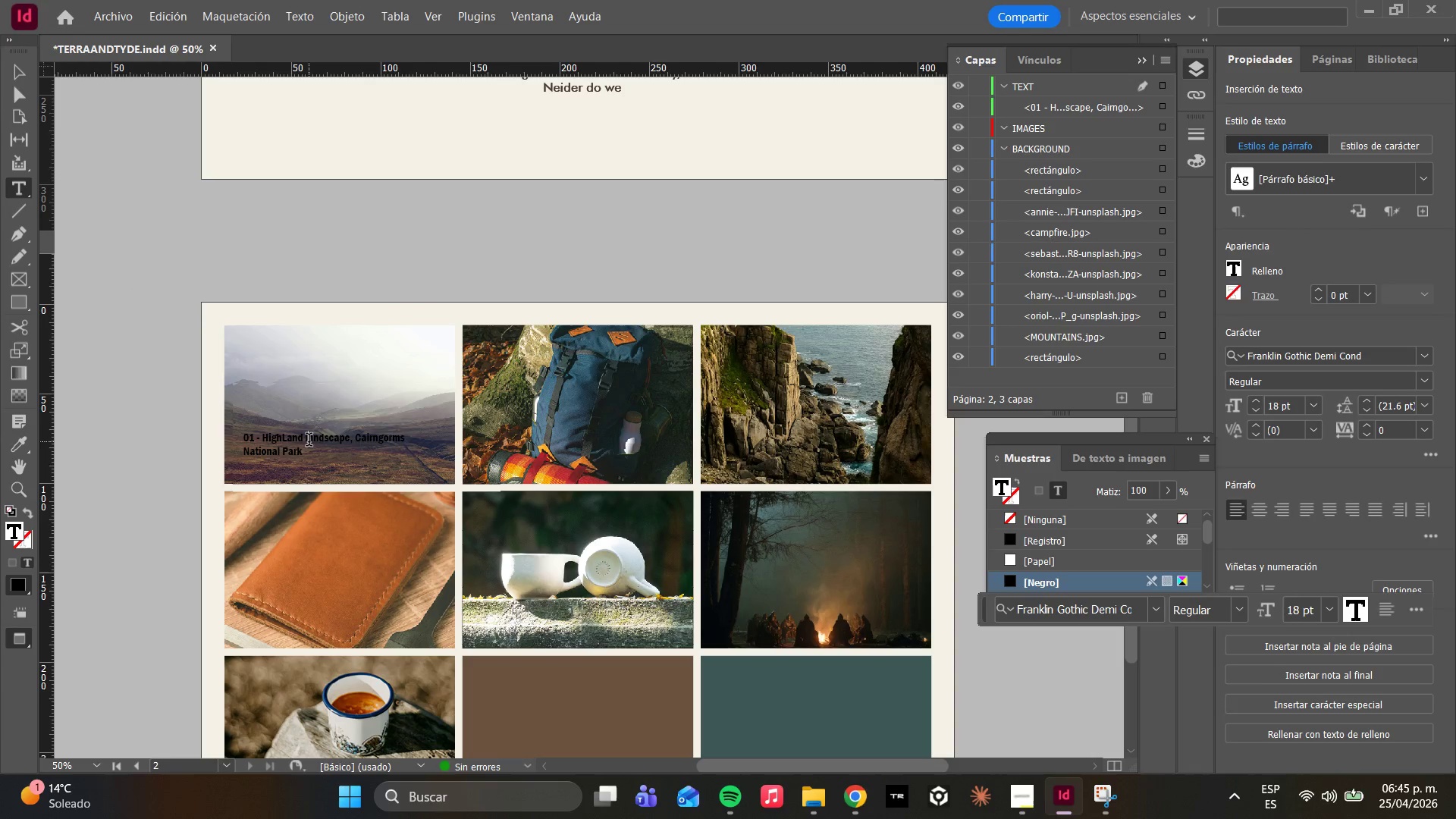 
key(Control+A)
 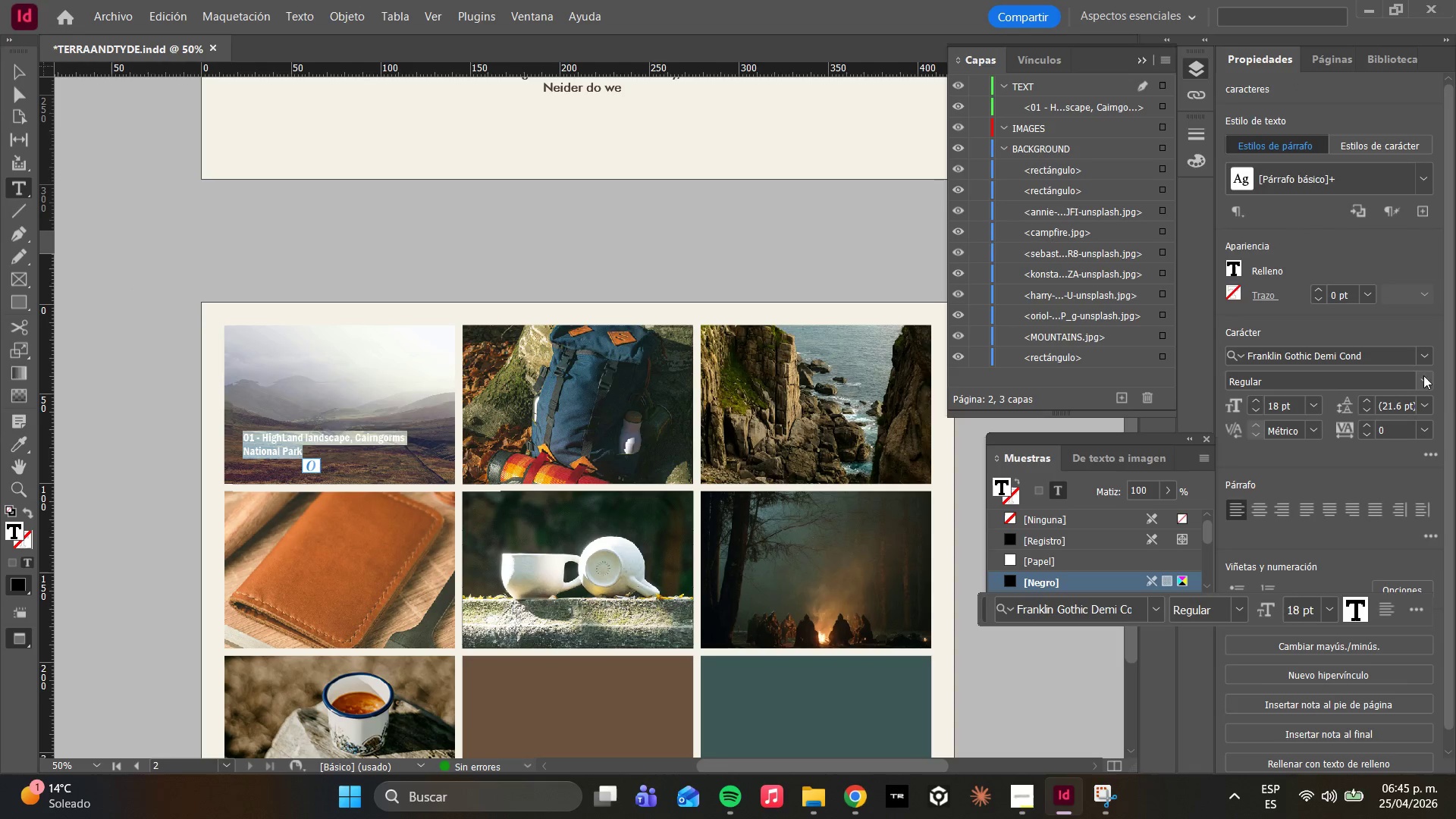 
left_click([1310, 397])
 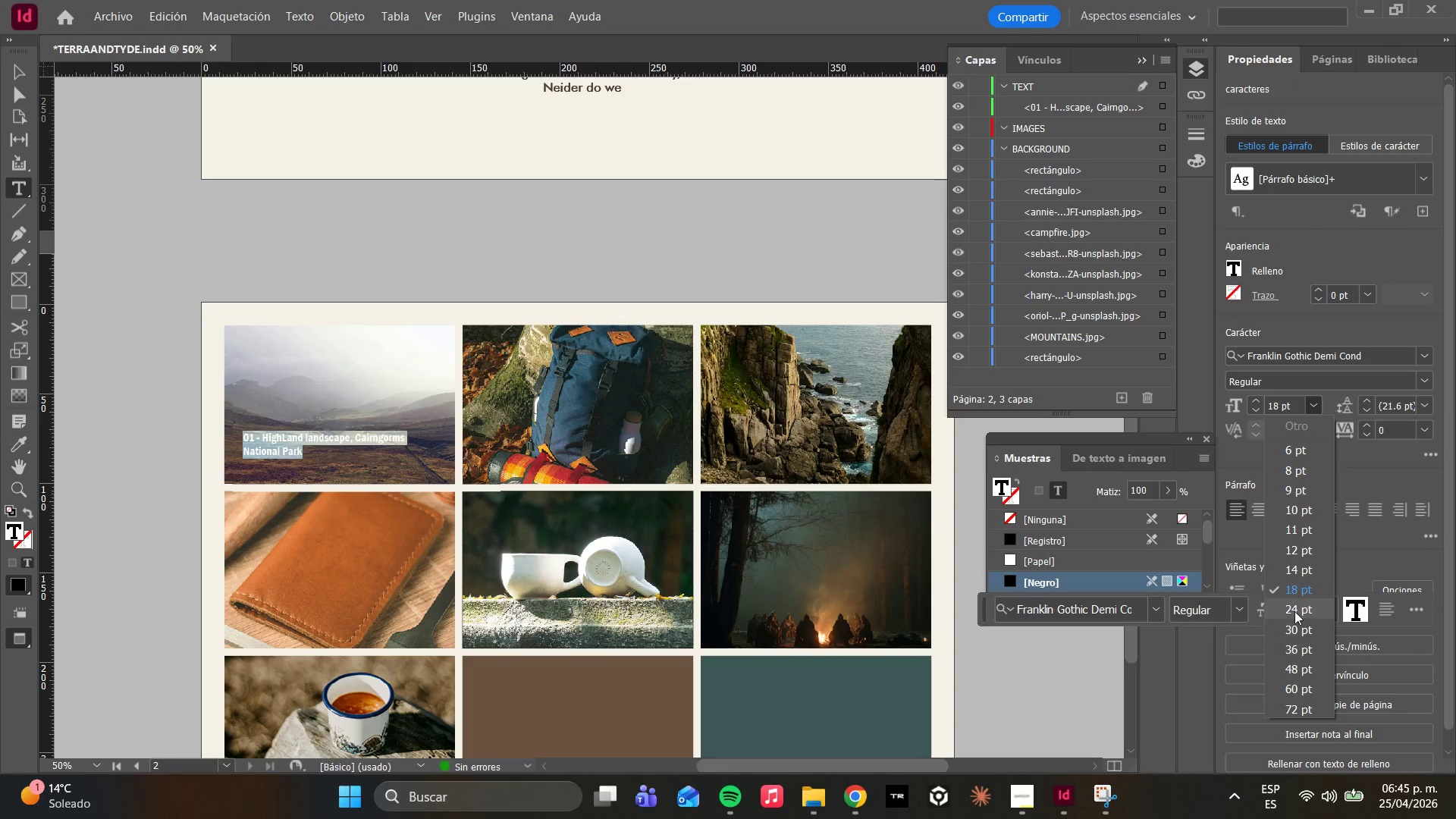 
left_click([1296, 610])
 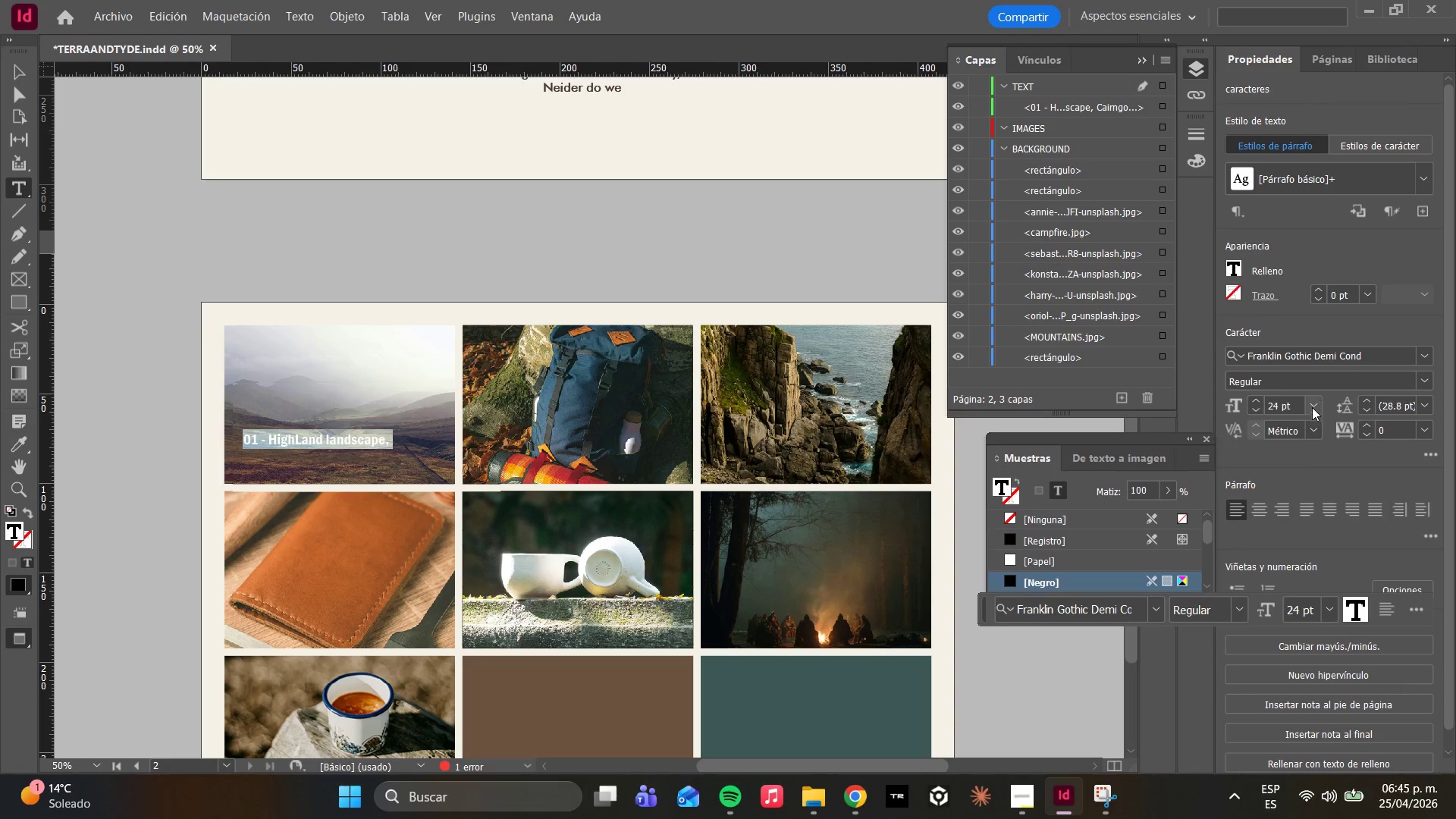 
left_click([1315, 406])
 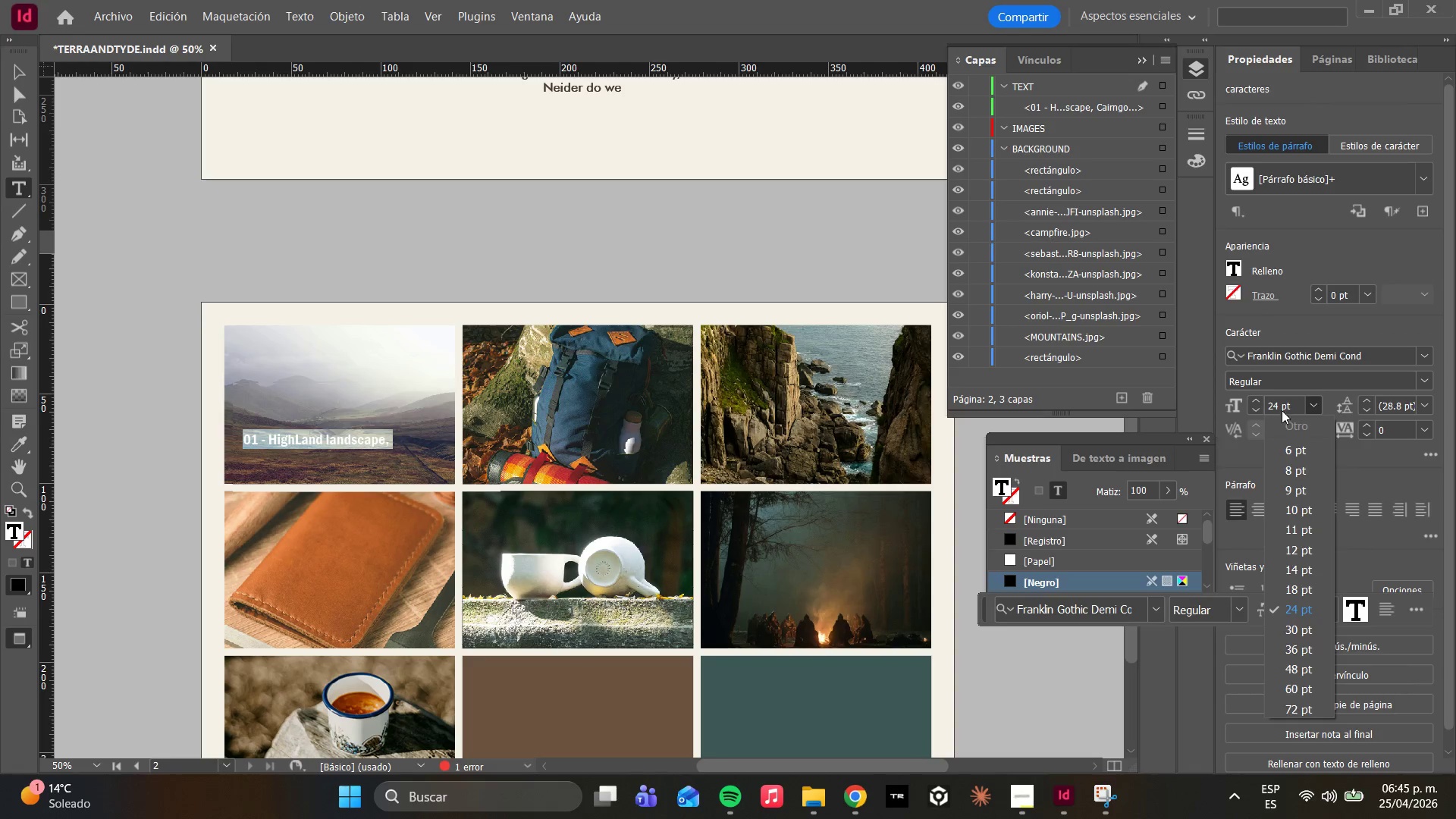 
double_click([1283, 409])
 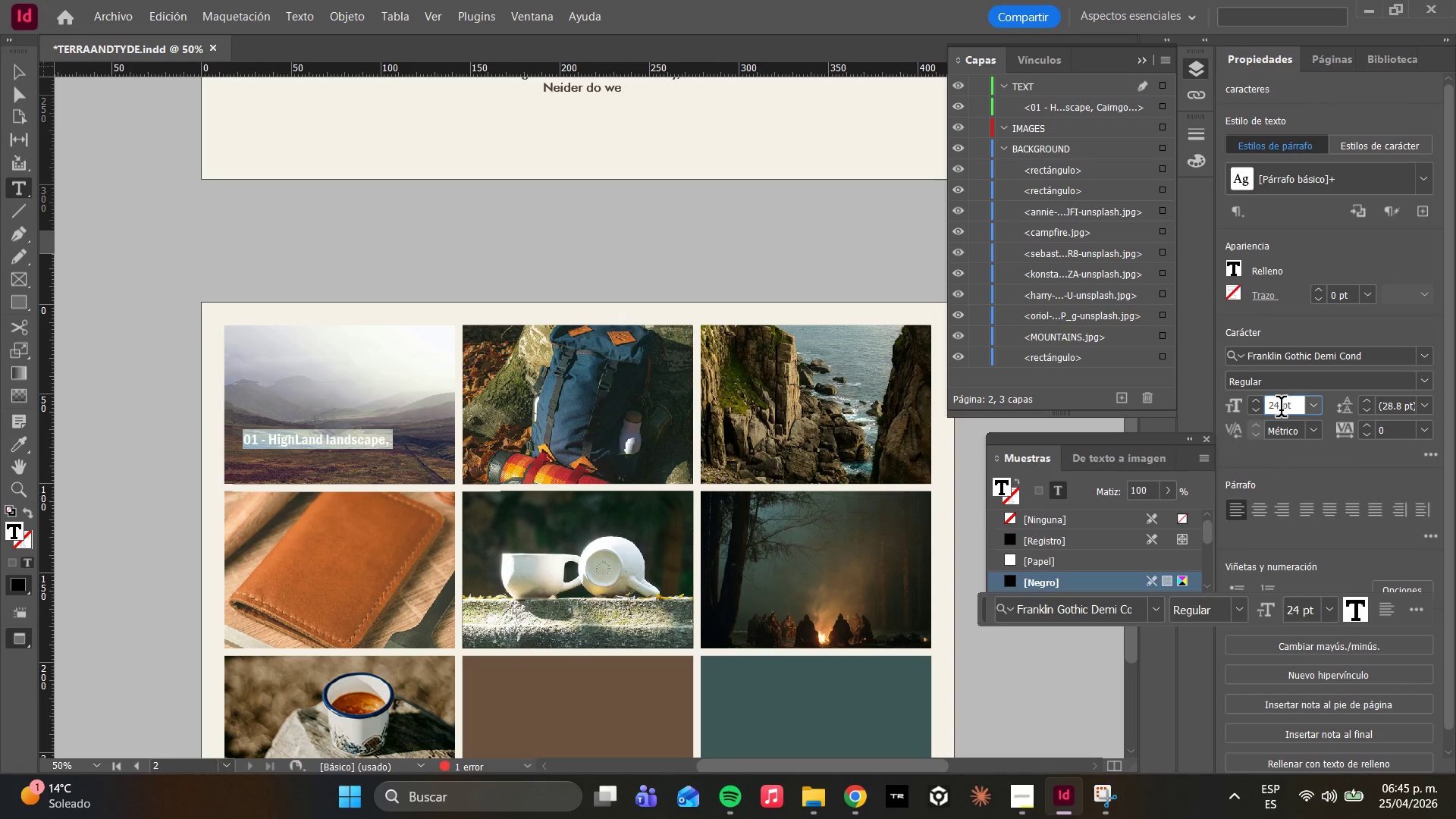 
left_click([1281, 411])
 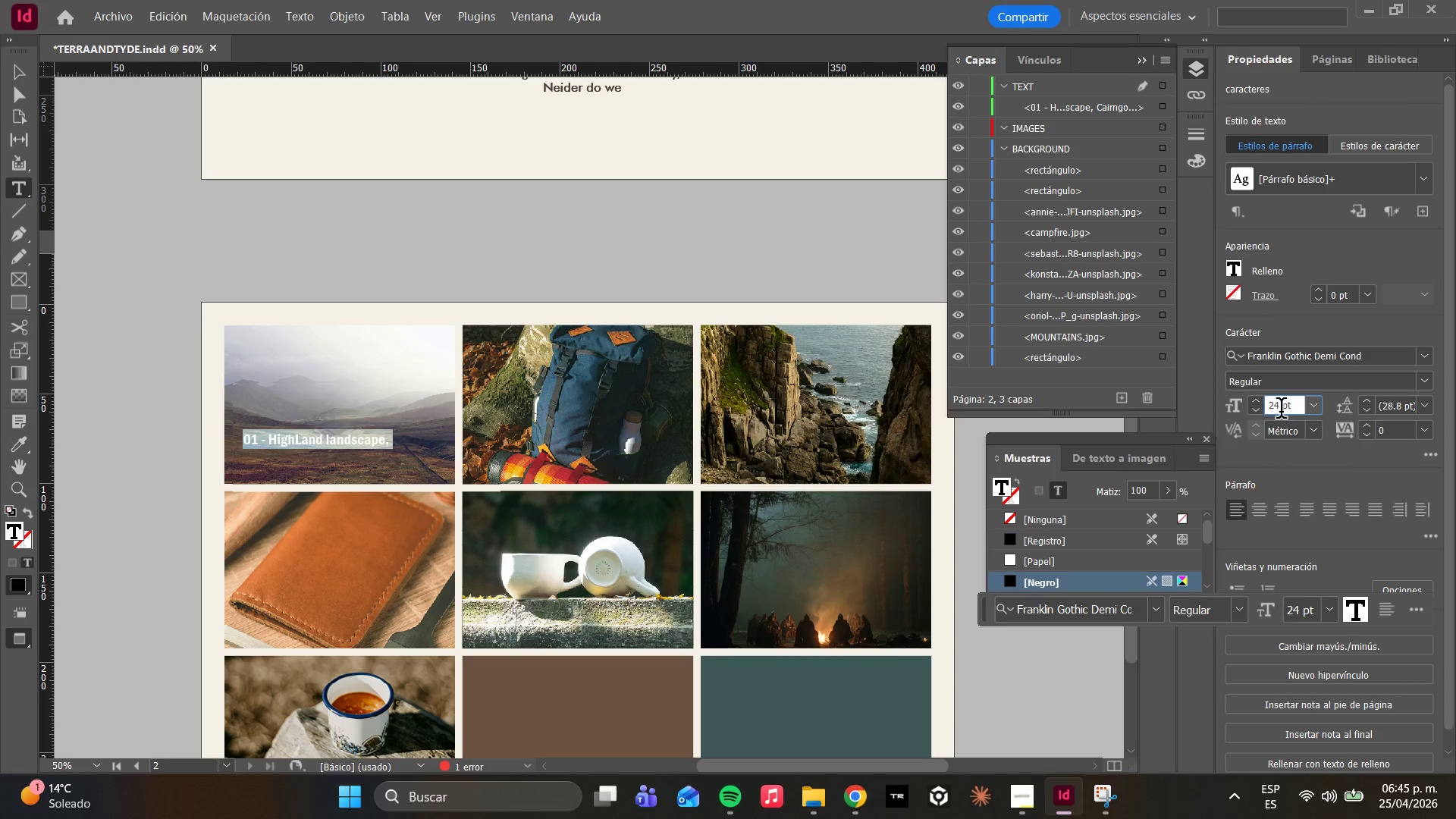 
key(Backspace)
 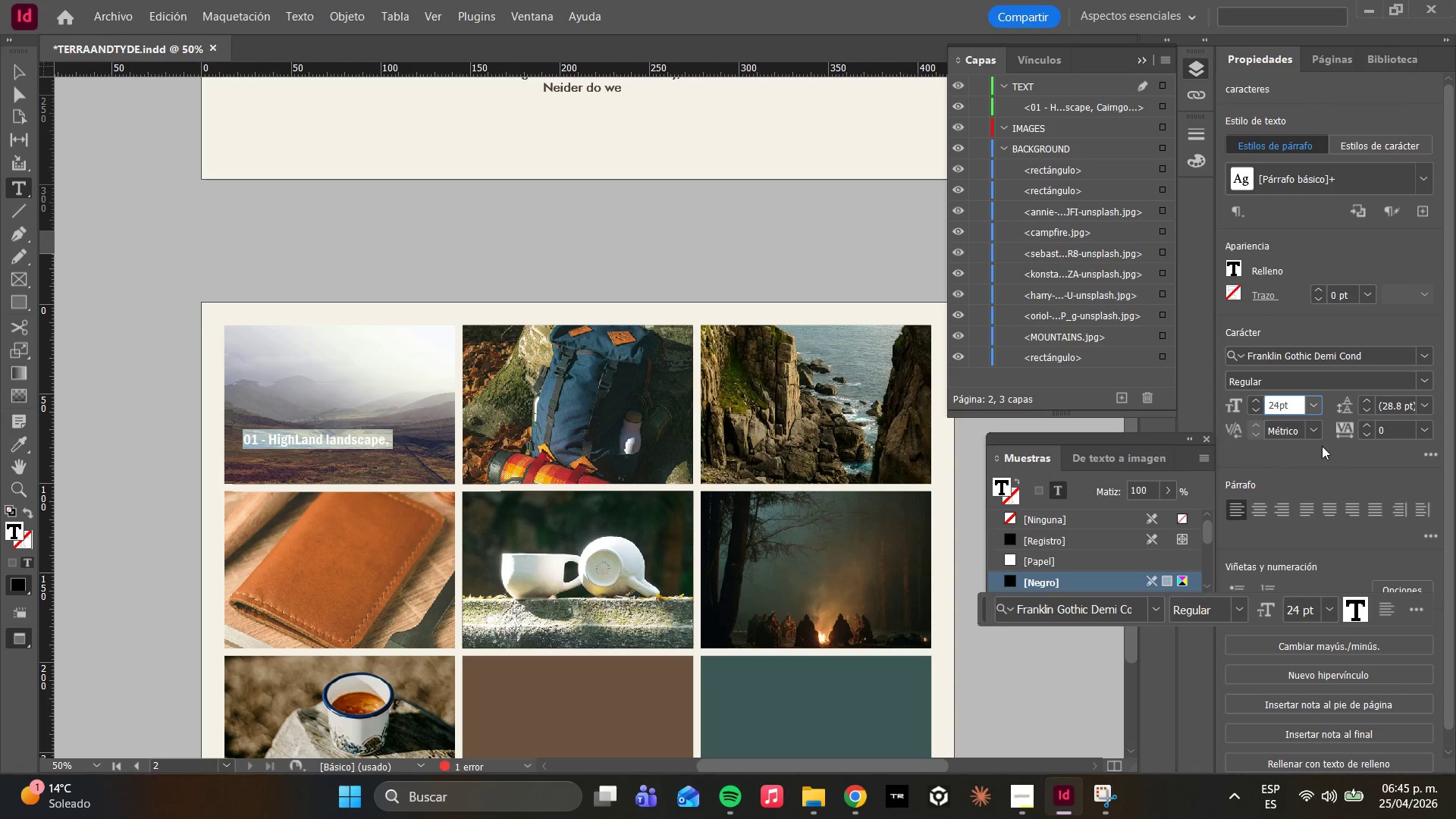 
key(Backspace)
type(0n)
 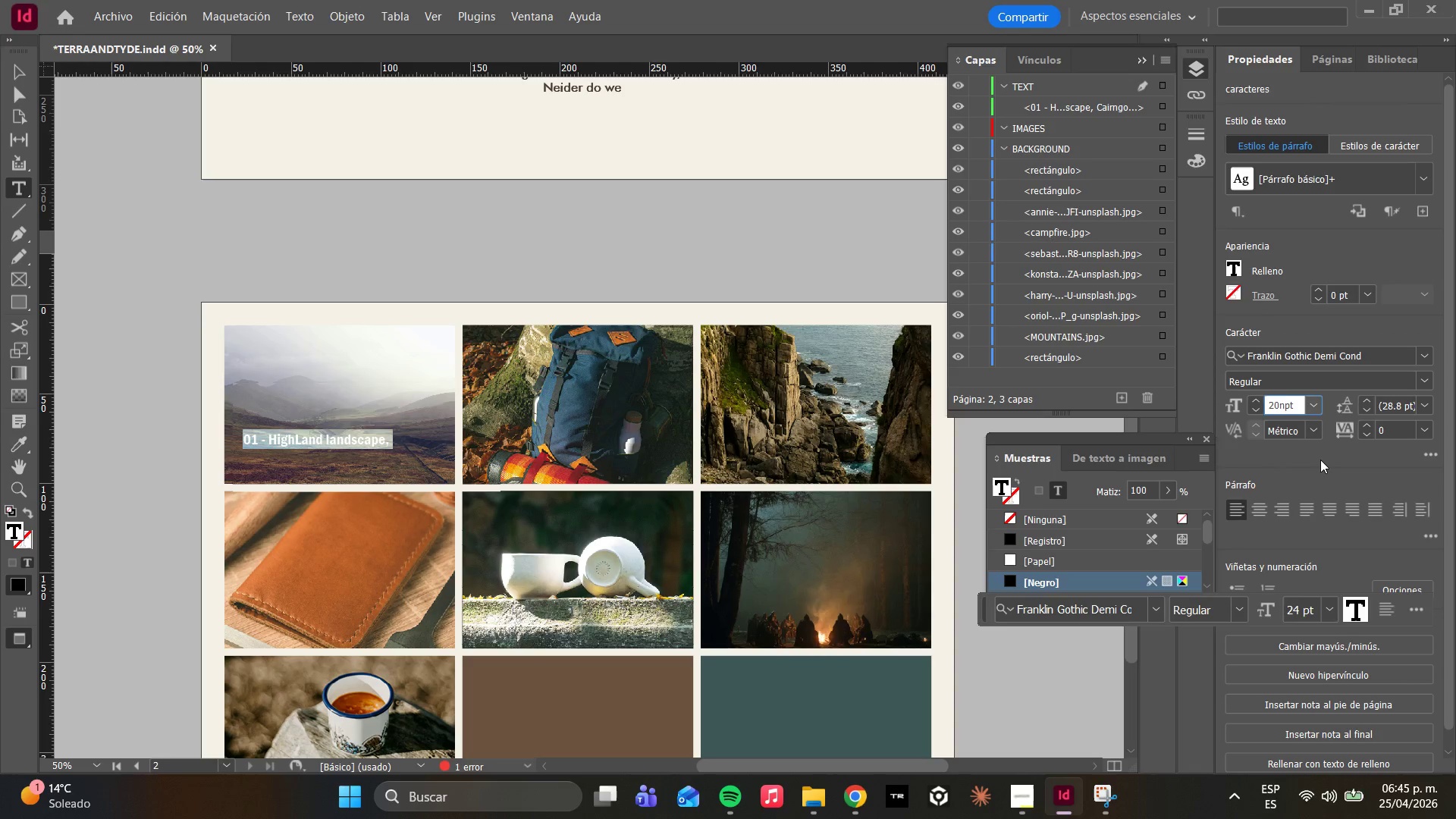 
key(Backspace)
 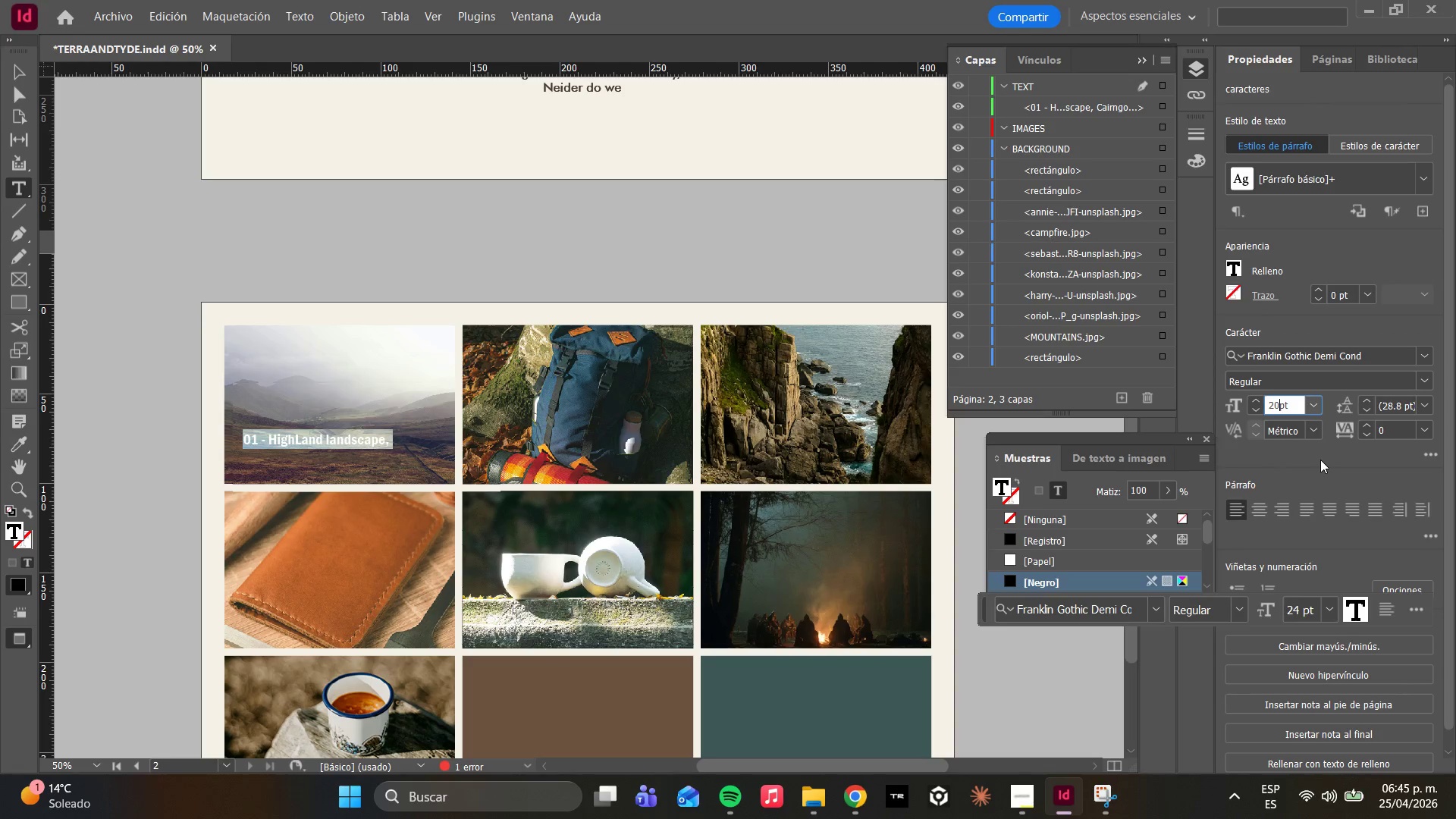 
key(Space)
 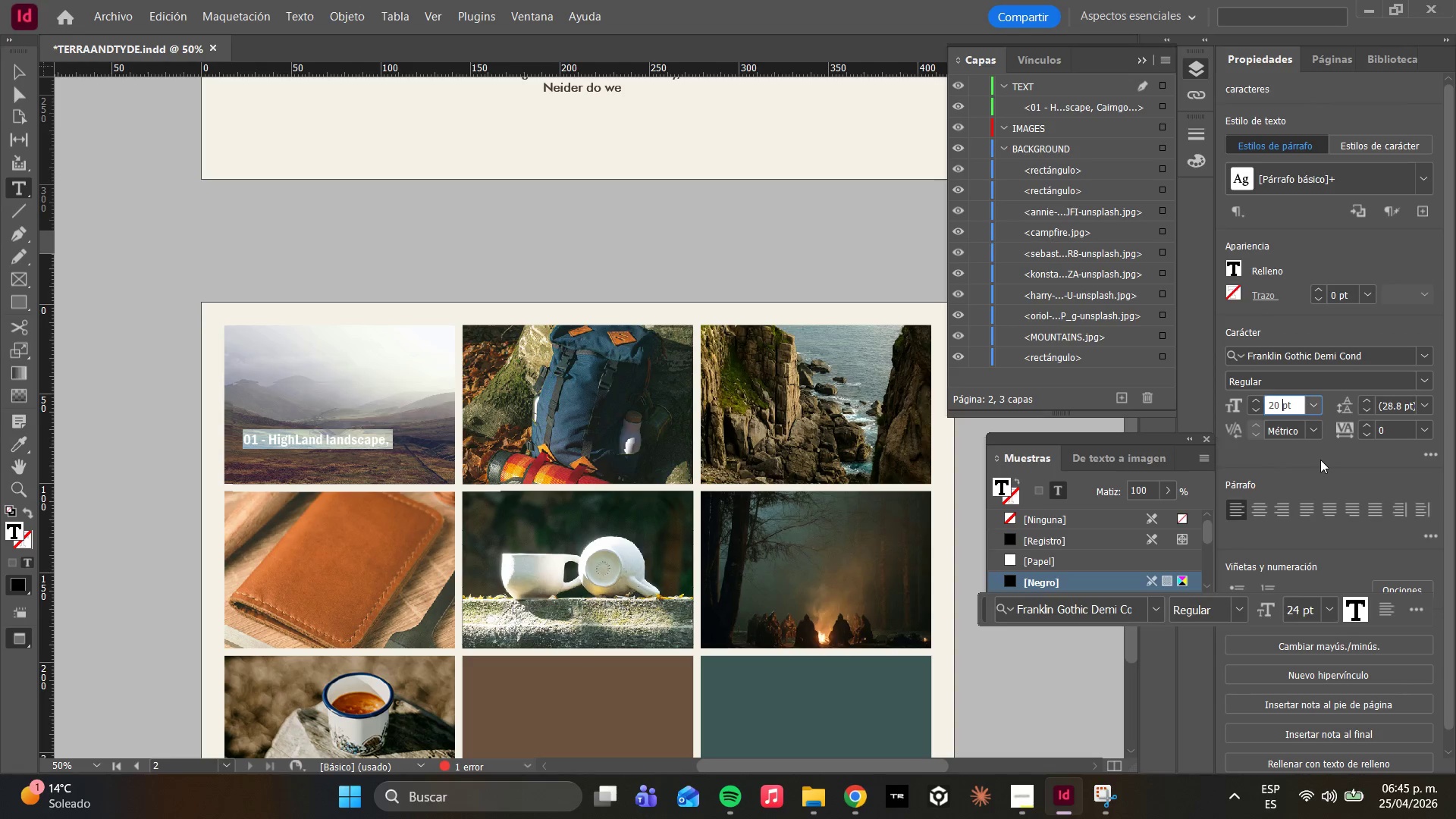 
key(Enter)
 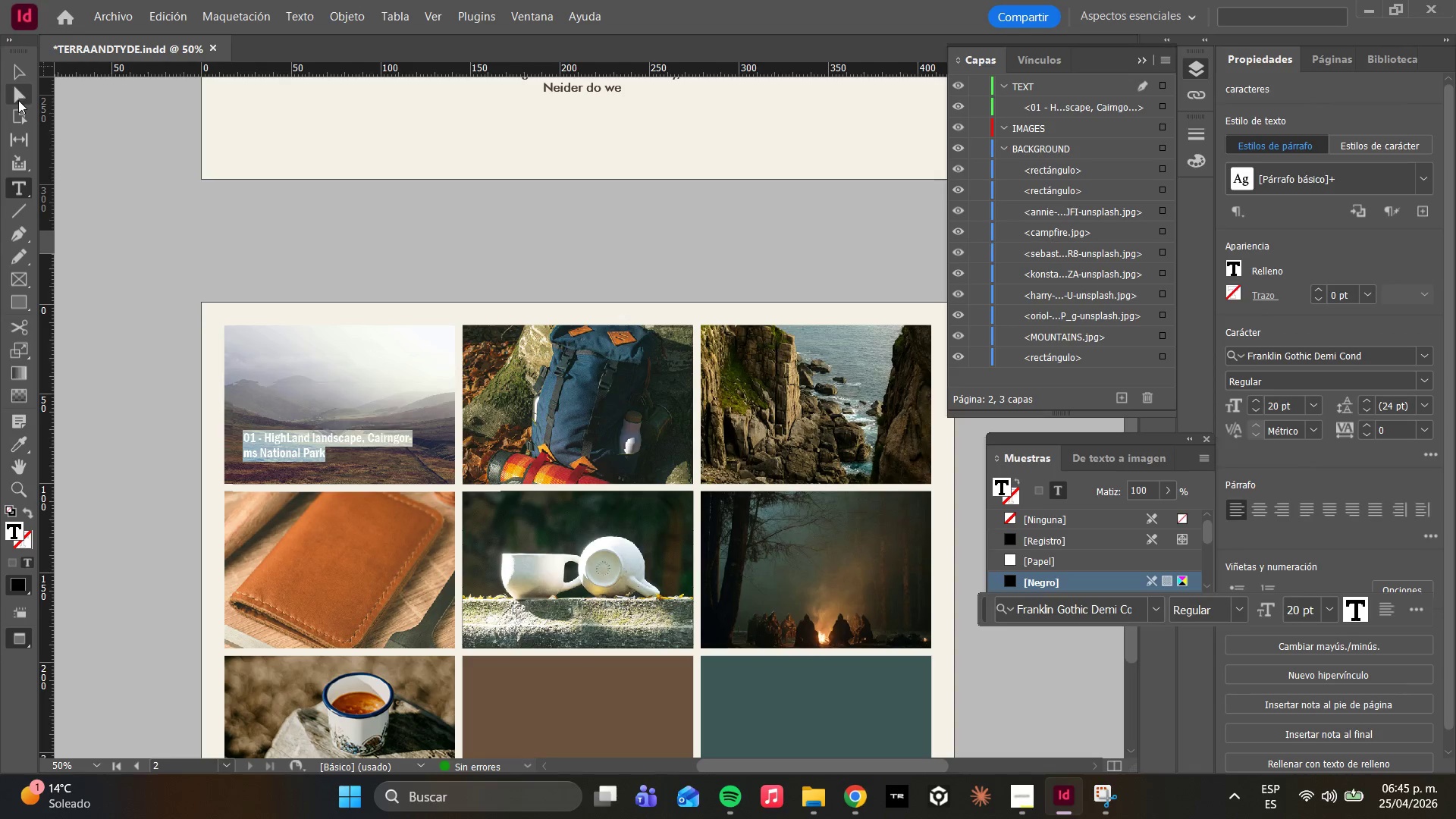 
scroll: coordinate [1058, 563], scroll_direction: down, amount: 15.0
 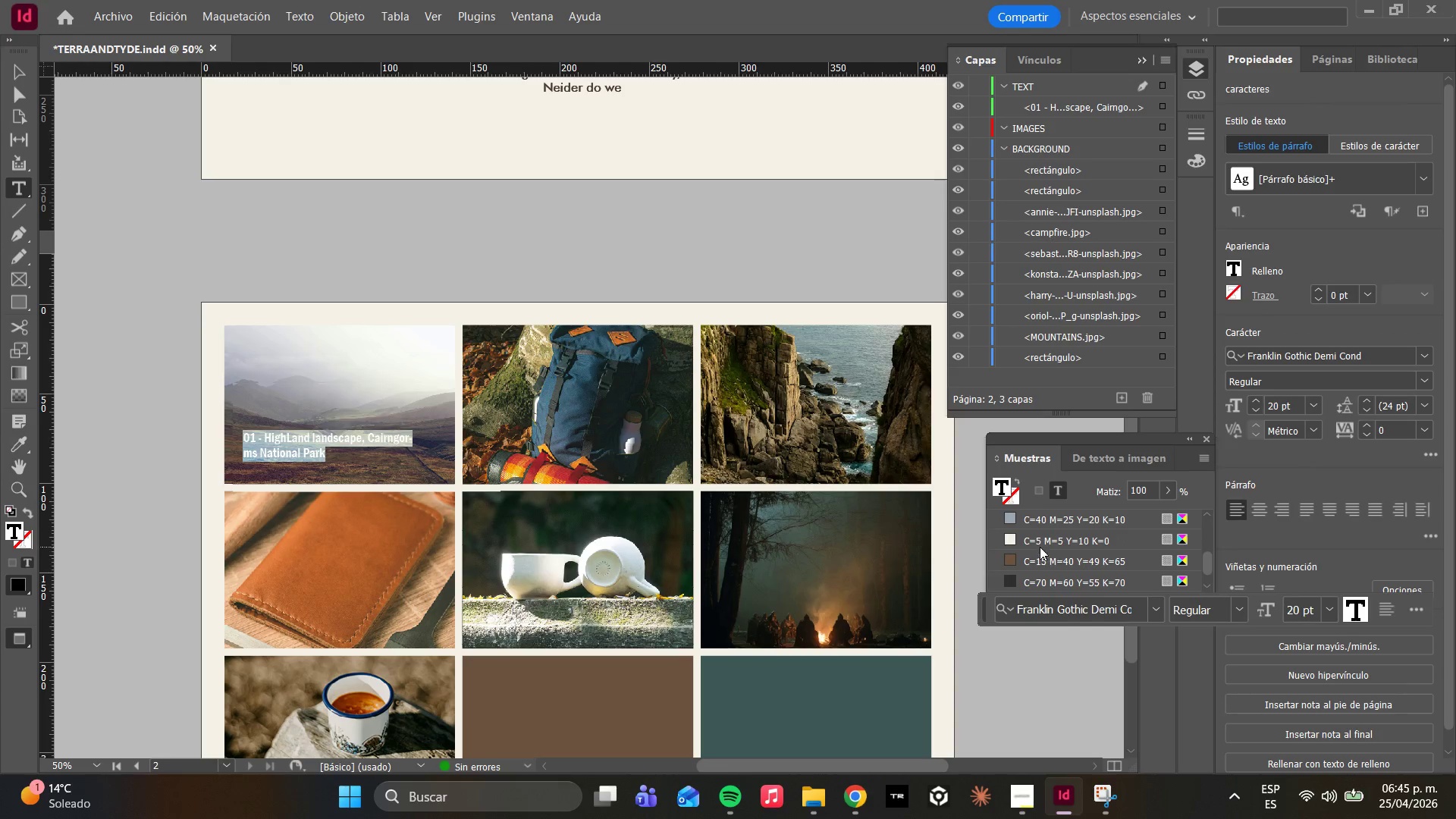 
left_click([1036, 541])
 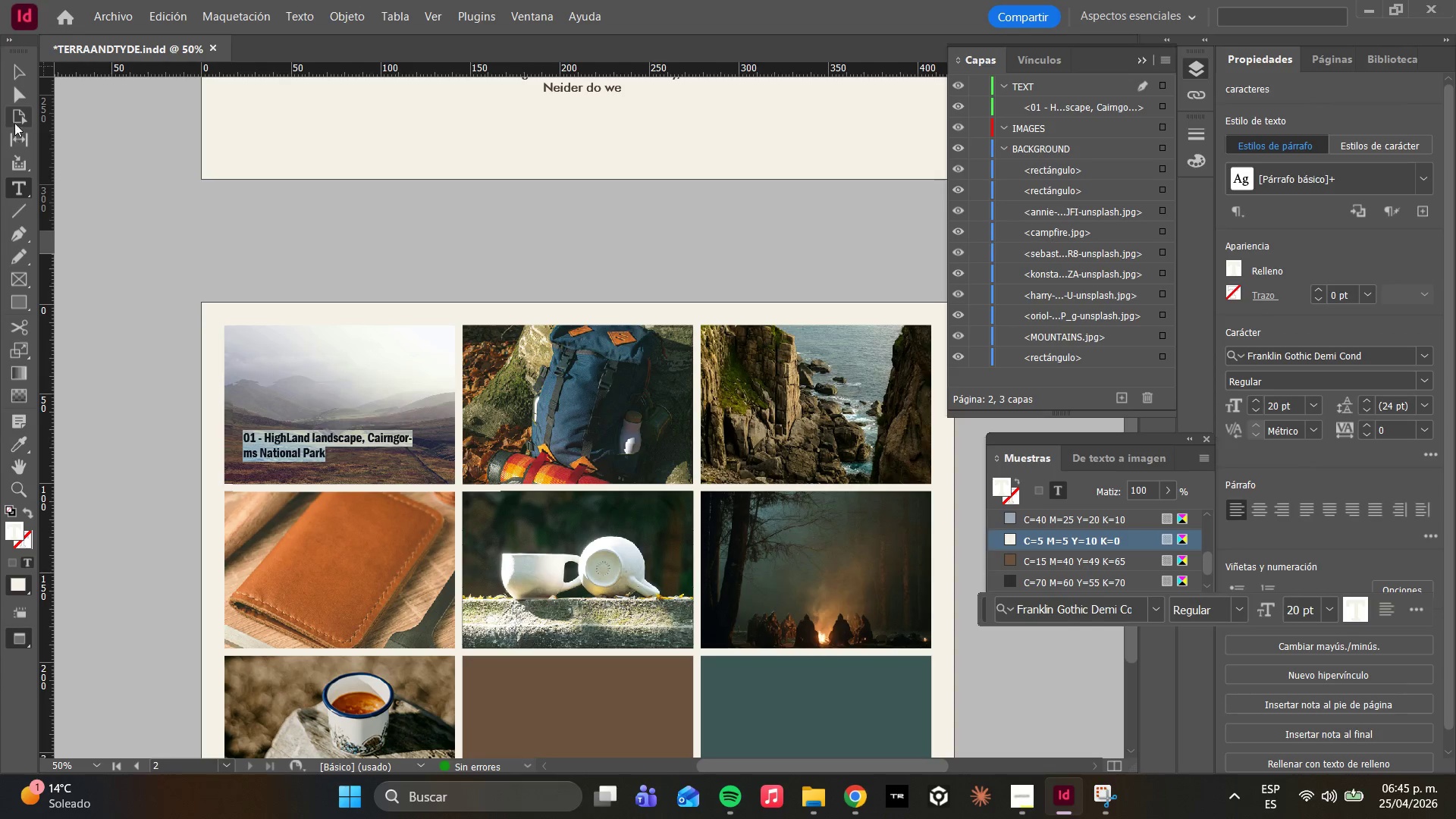 
left_click([20, 96])
 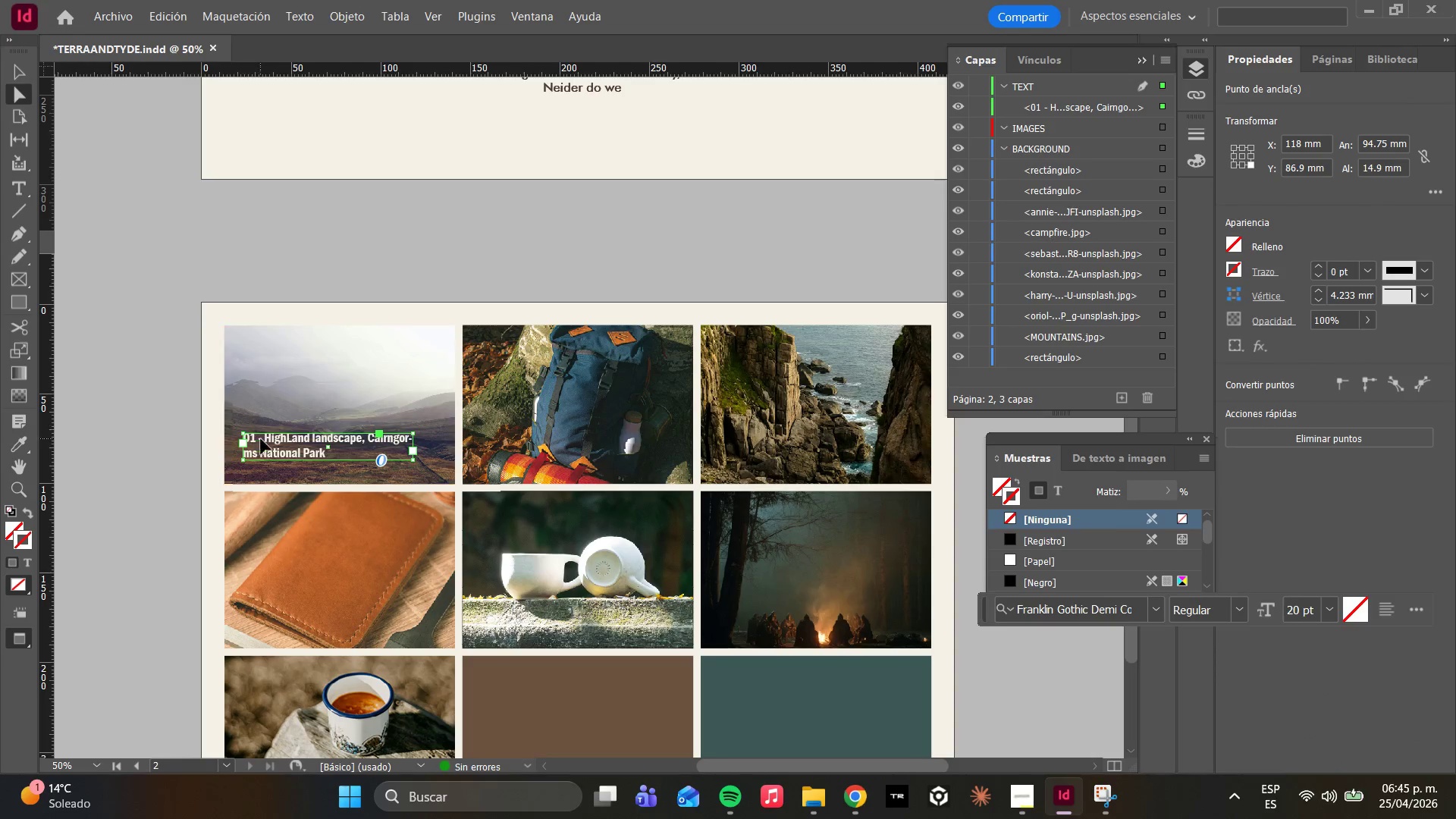 
left_click_drag(start_coordinate=[265, 440], to_coordinate=[256, 457])
 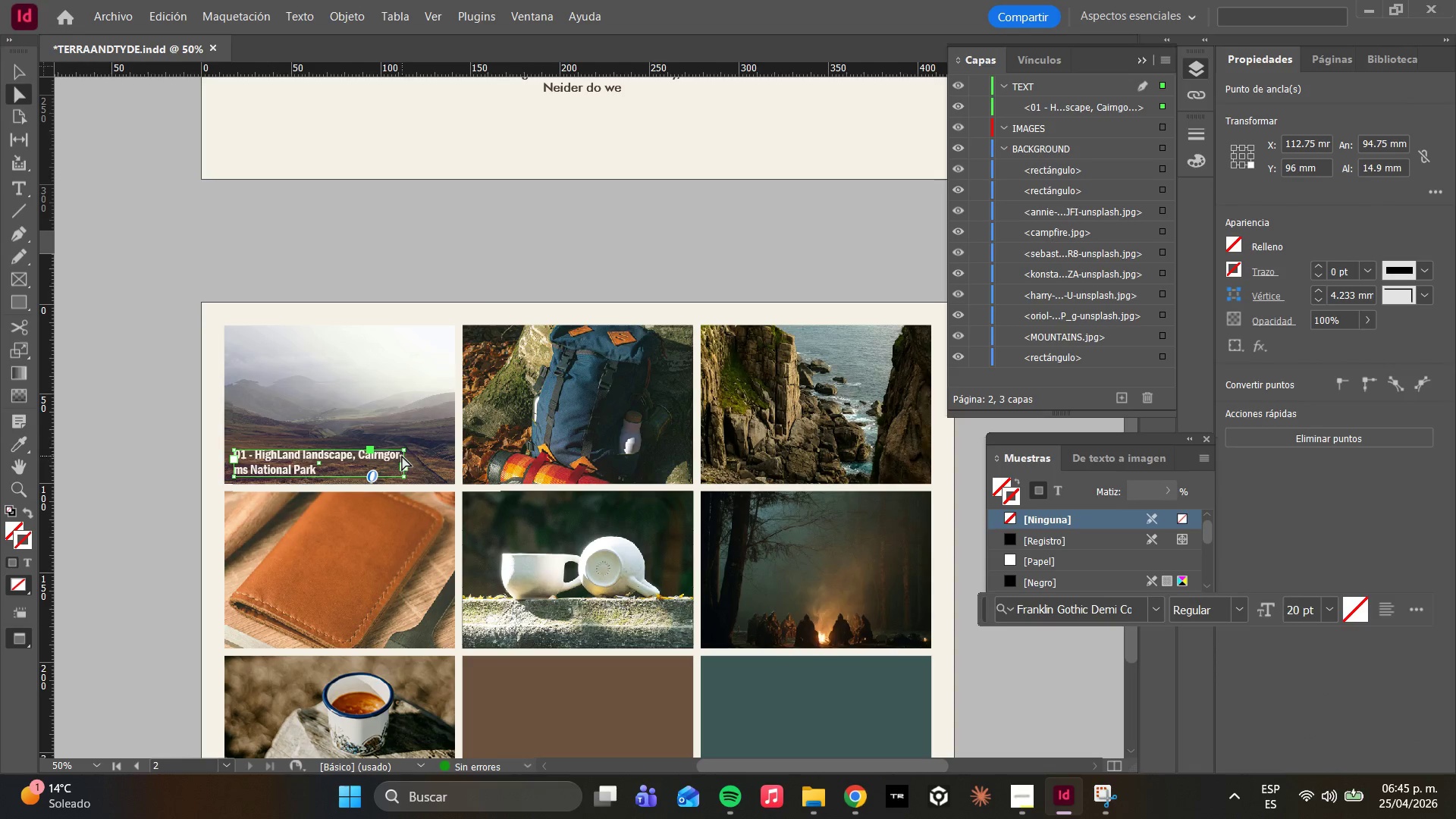 
left_click([403, 451])
 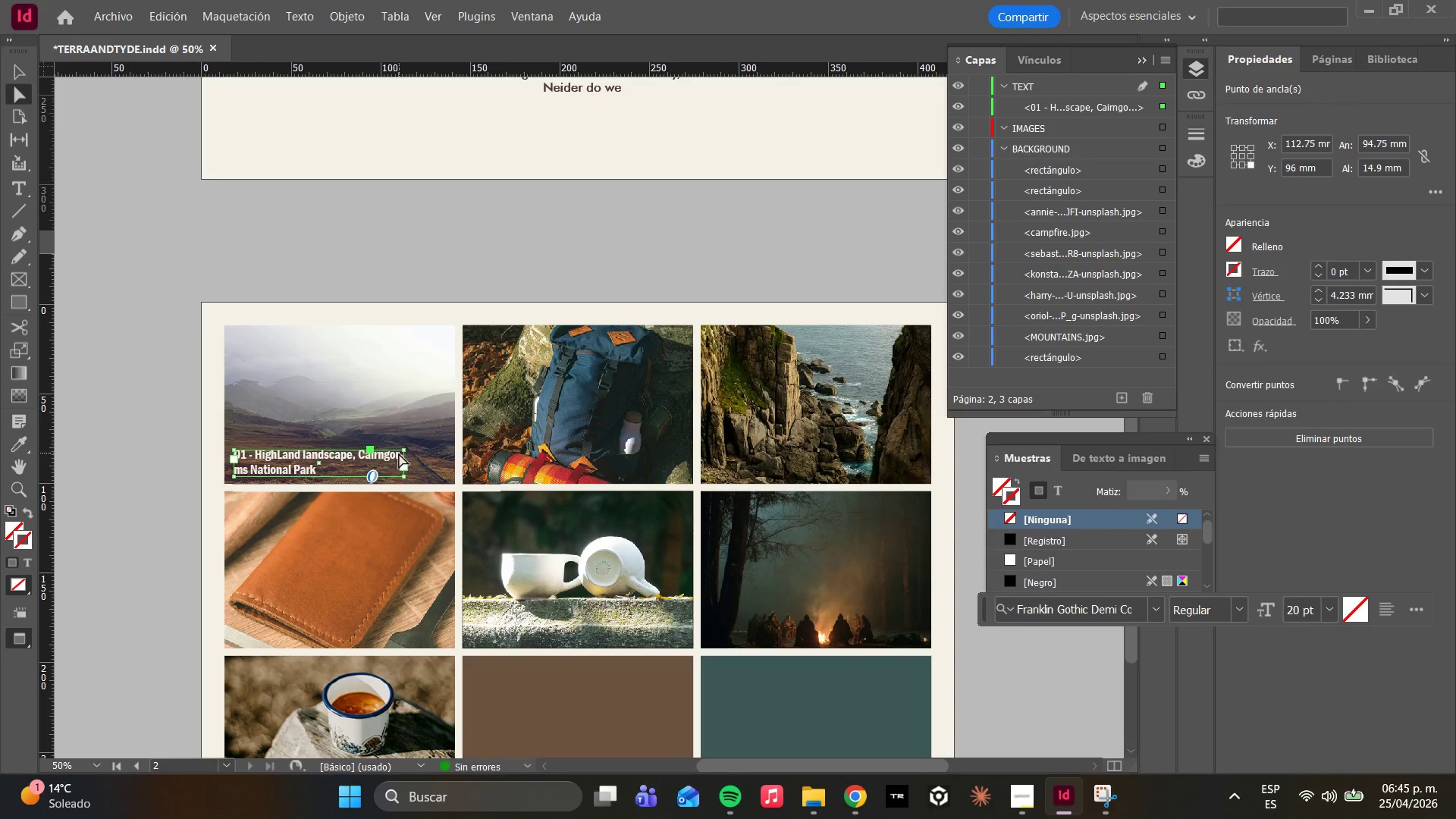 
left_click([403, 450])
 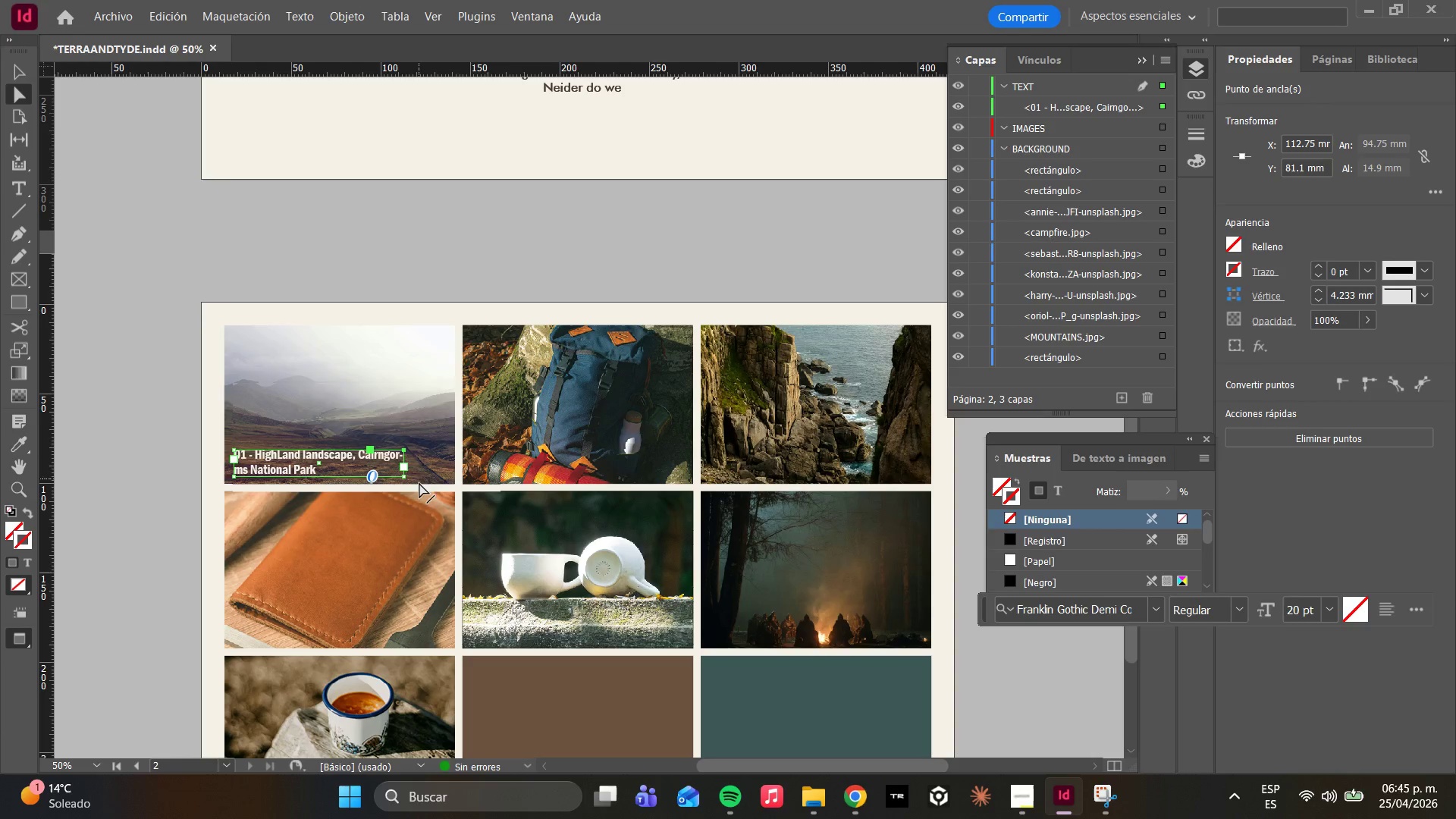 
hold_key(key=ShiftLeft, duration=2.56)
left_click([405, 476])
 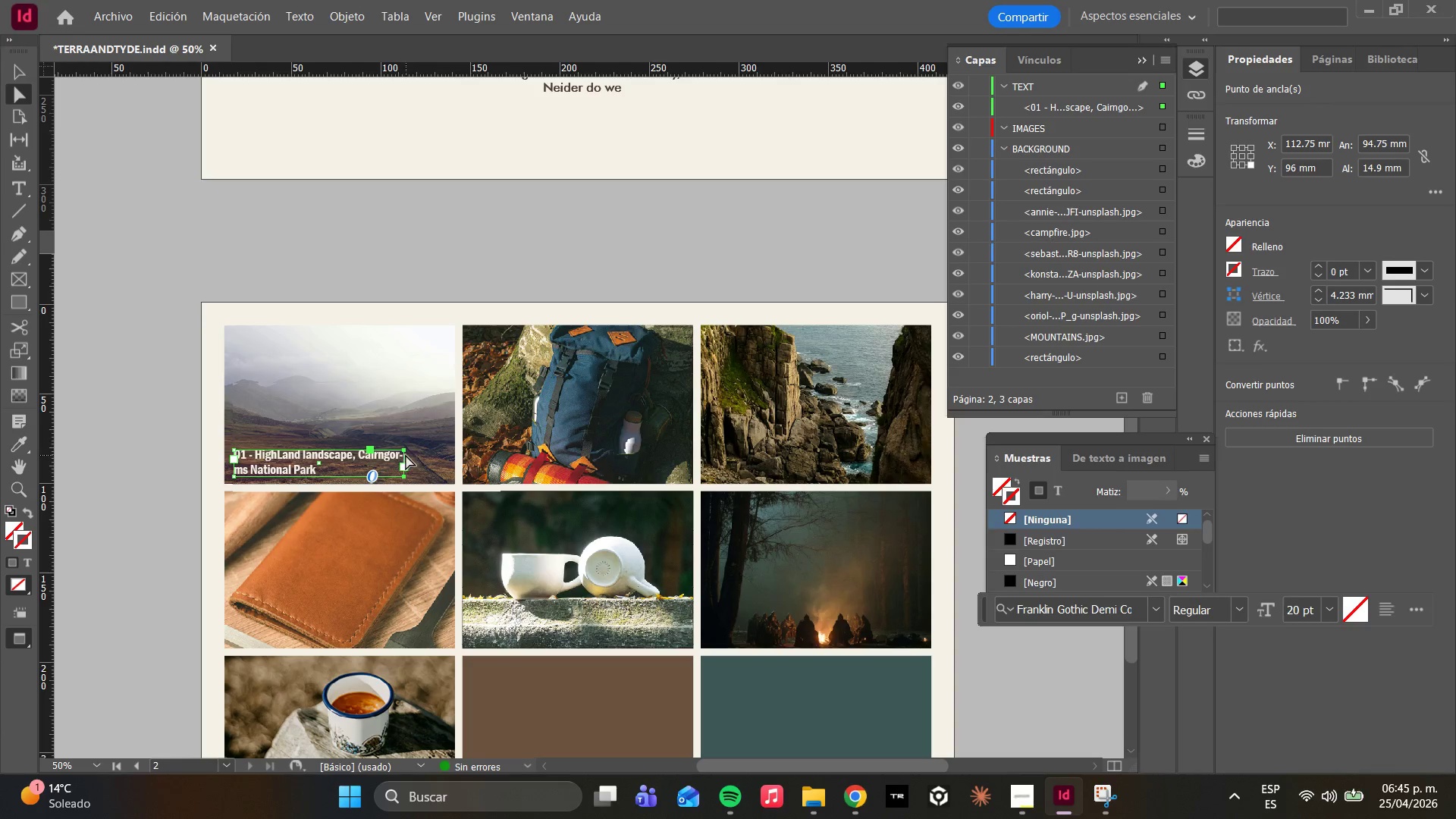 
left_click_drag(start_coordinate=[403, 457], to_coordinate=[426, 455])
 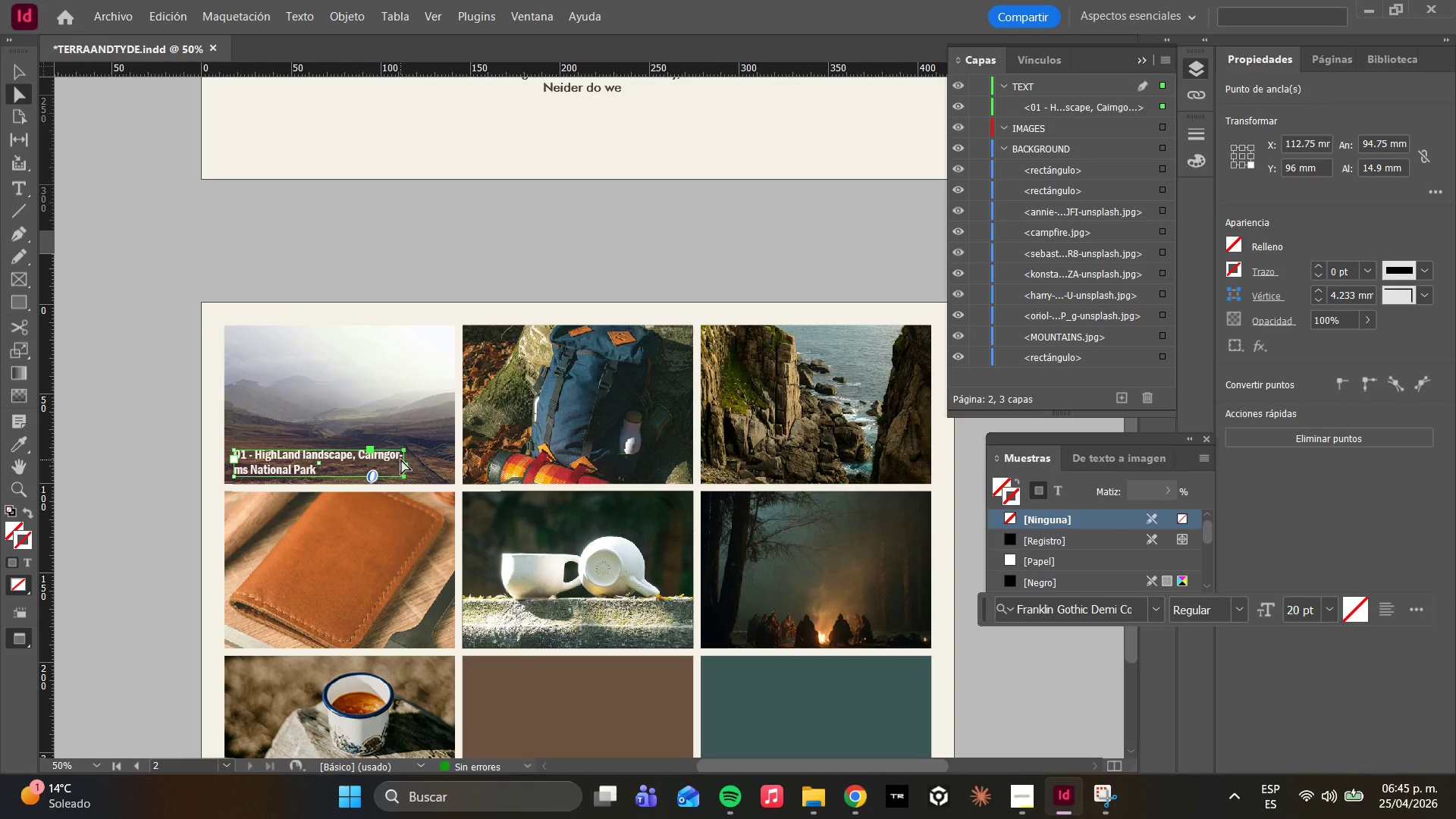 
hold_key(key=AltLeft, duration=0.64)
scroll: coordinate [400, 465], scroll_direction: up, amount: 2.0
 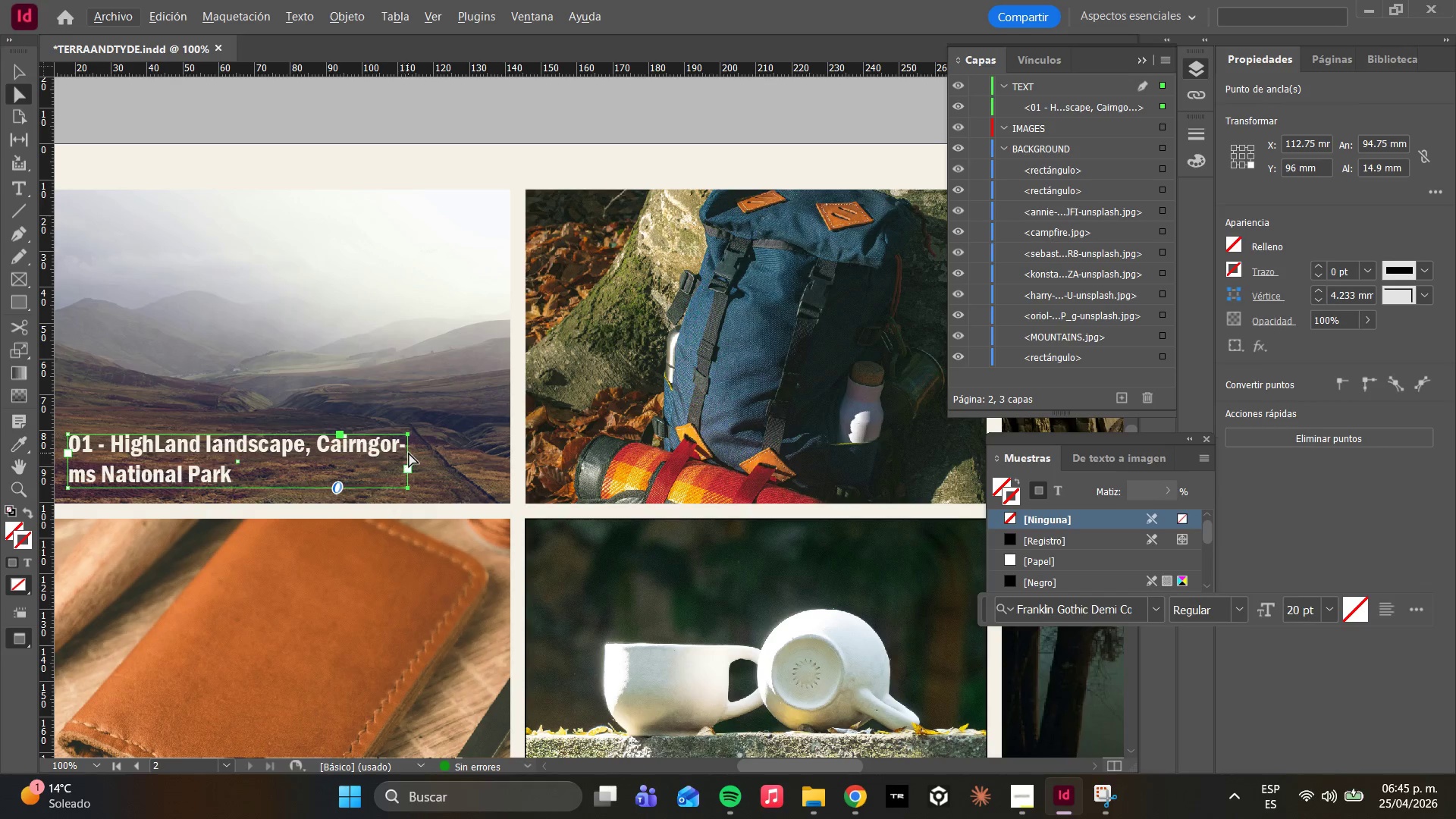 
left_click_drag(start_coordinate=[409, 453], to_coordinate=[444, 452])
 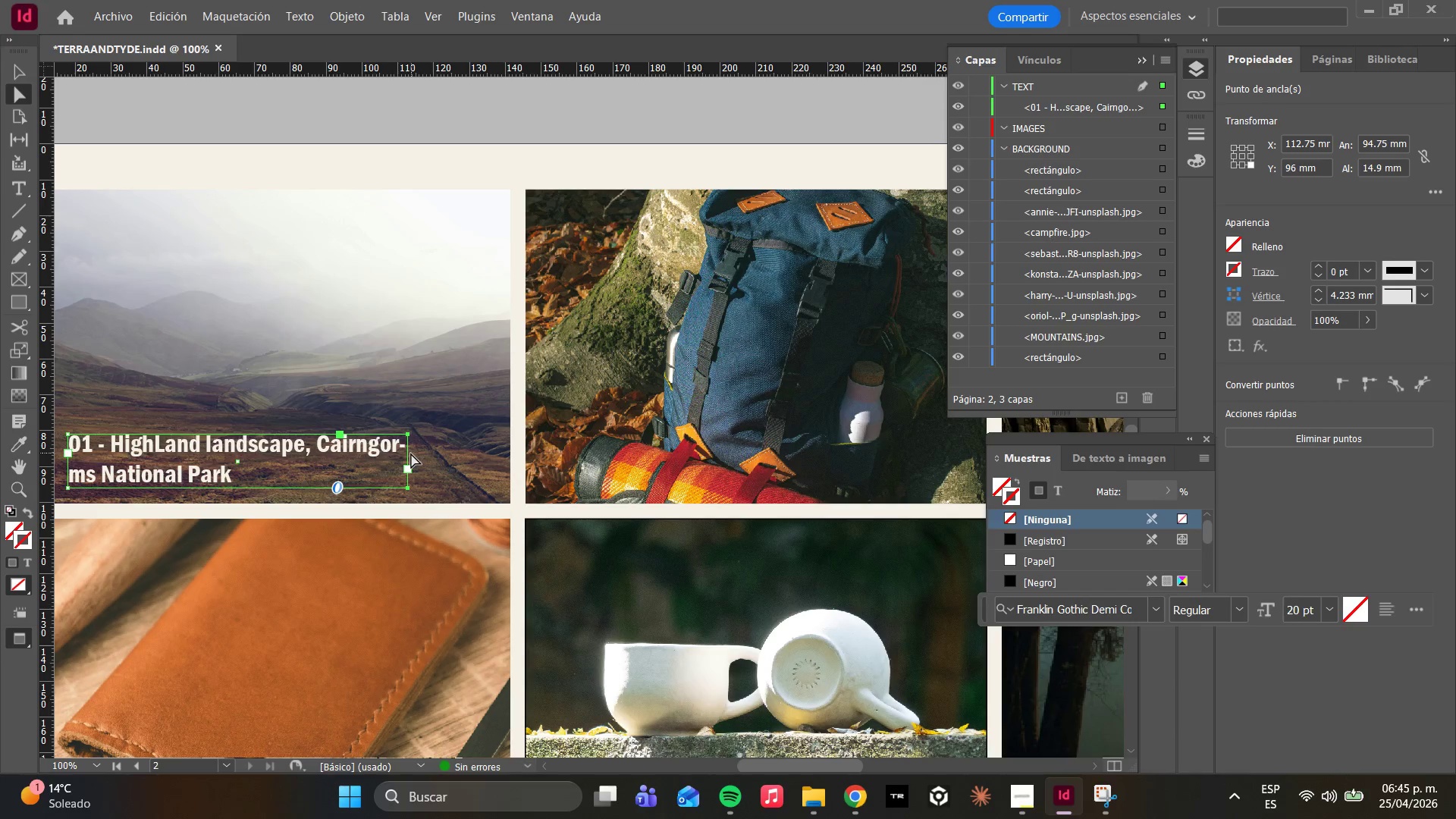 
left_click_drag(start_coordinate=[408, 453], to_coordinate=[435, 449])
 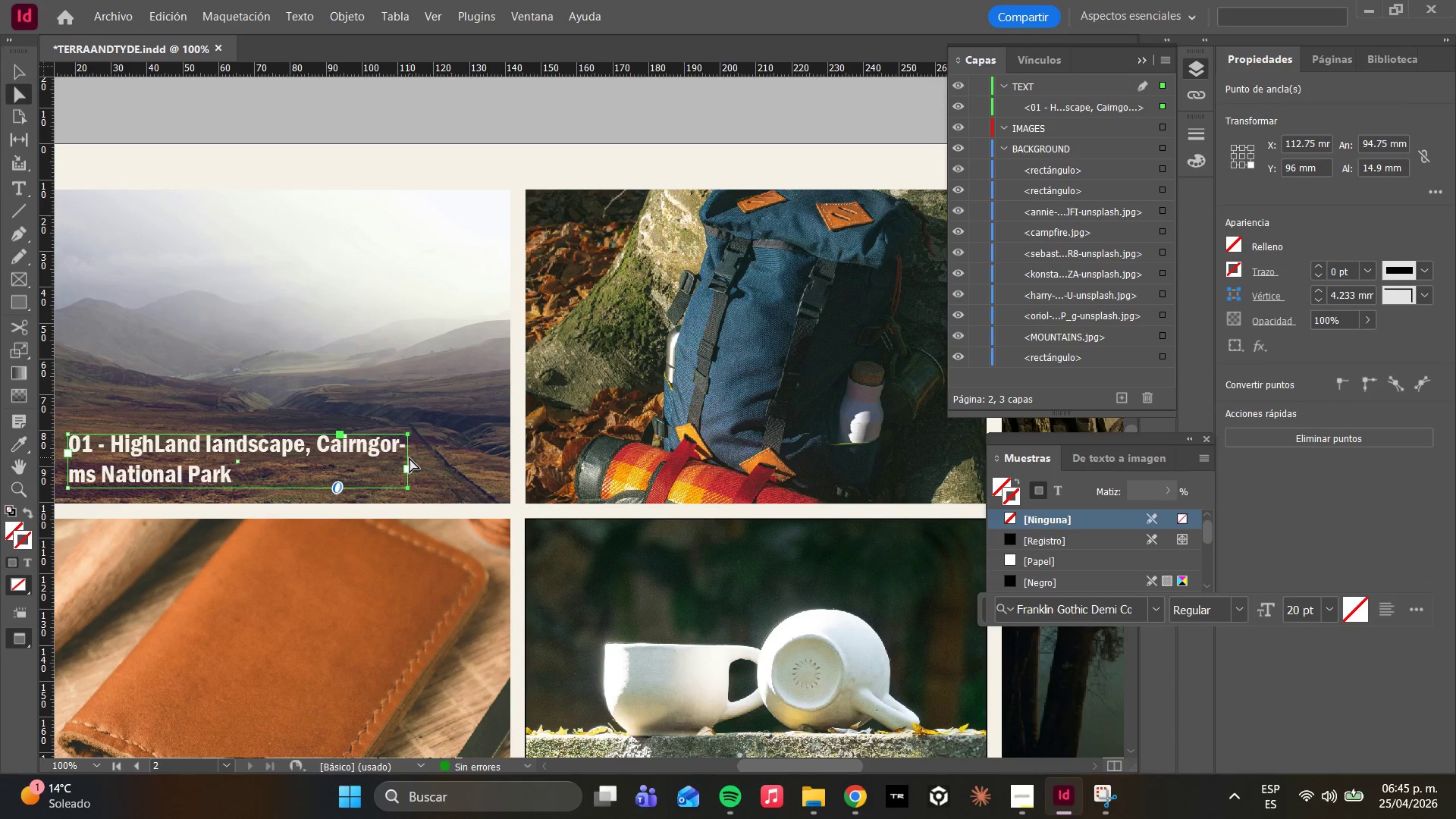 
left_click_drag(start_coordinate=[406, 462], to_coordinate=[495, 458])
 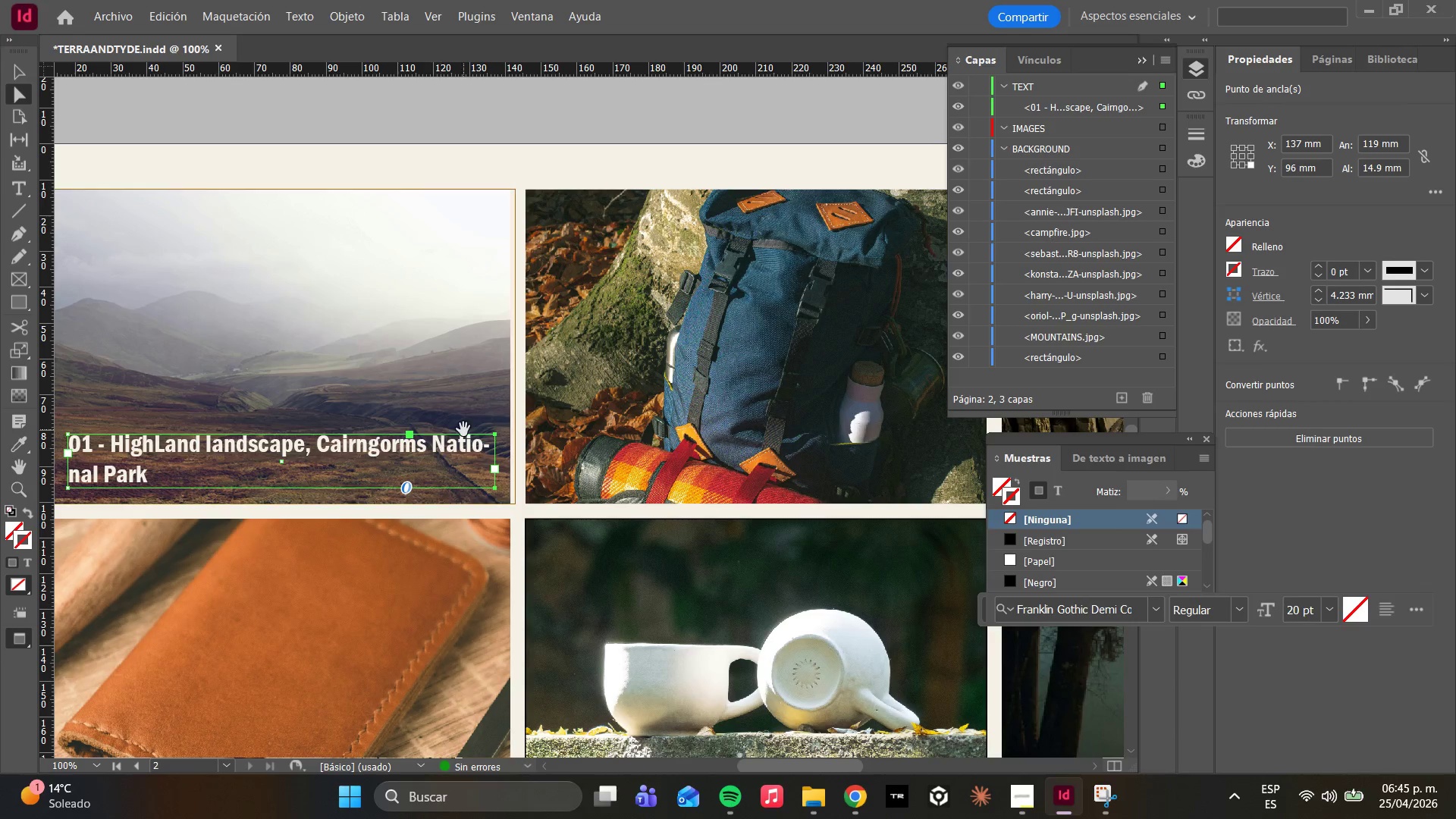 
double_click([435, 446])
 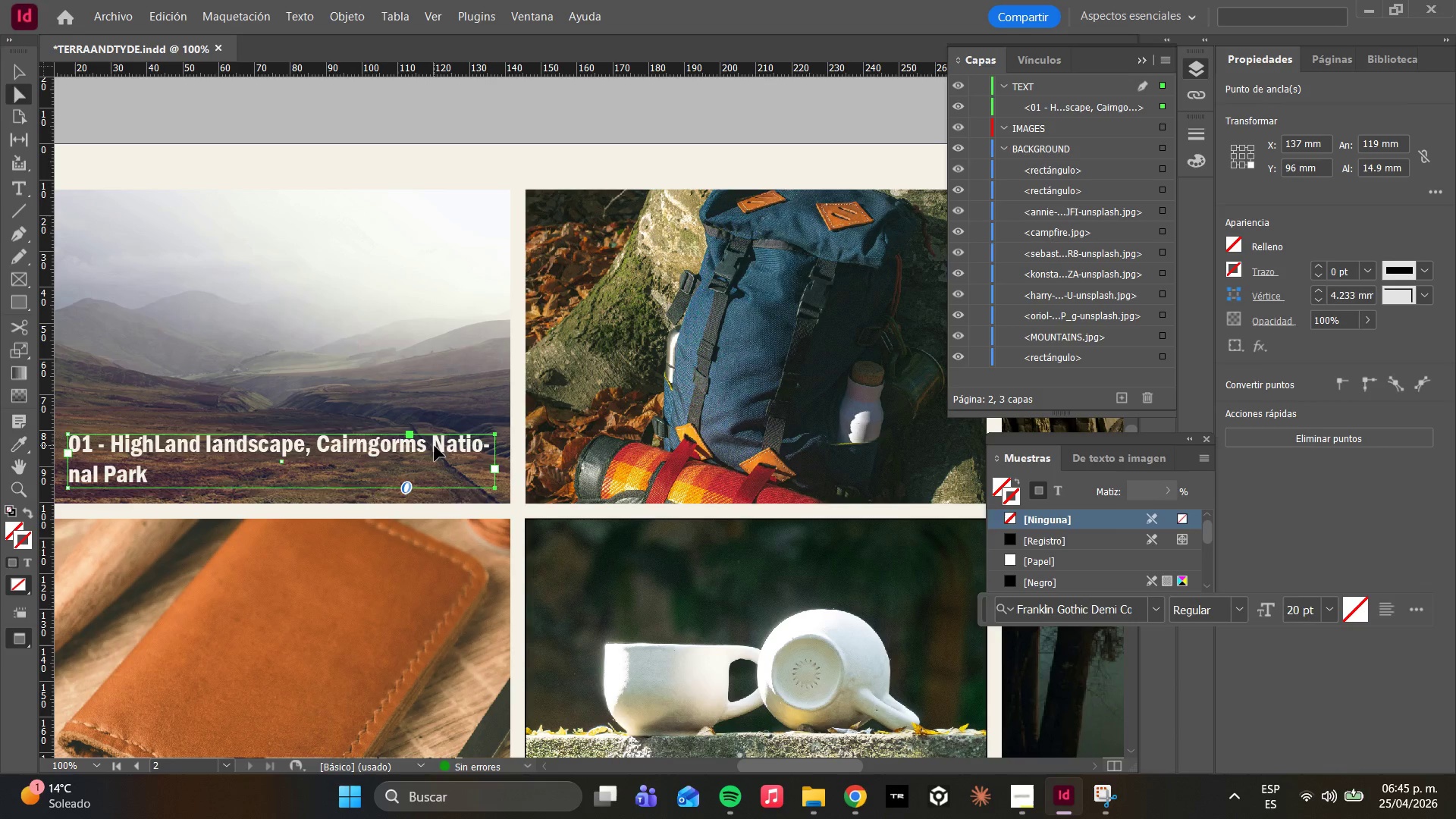 
triple_click([435, 446])
 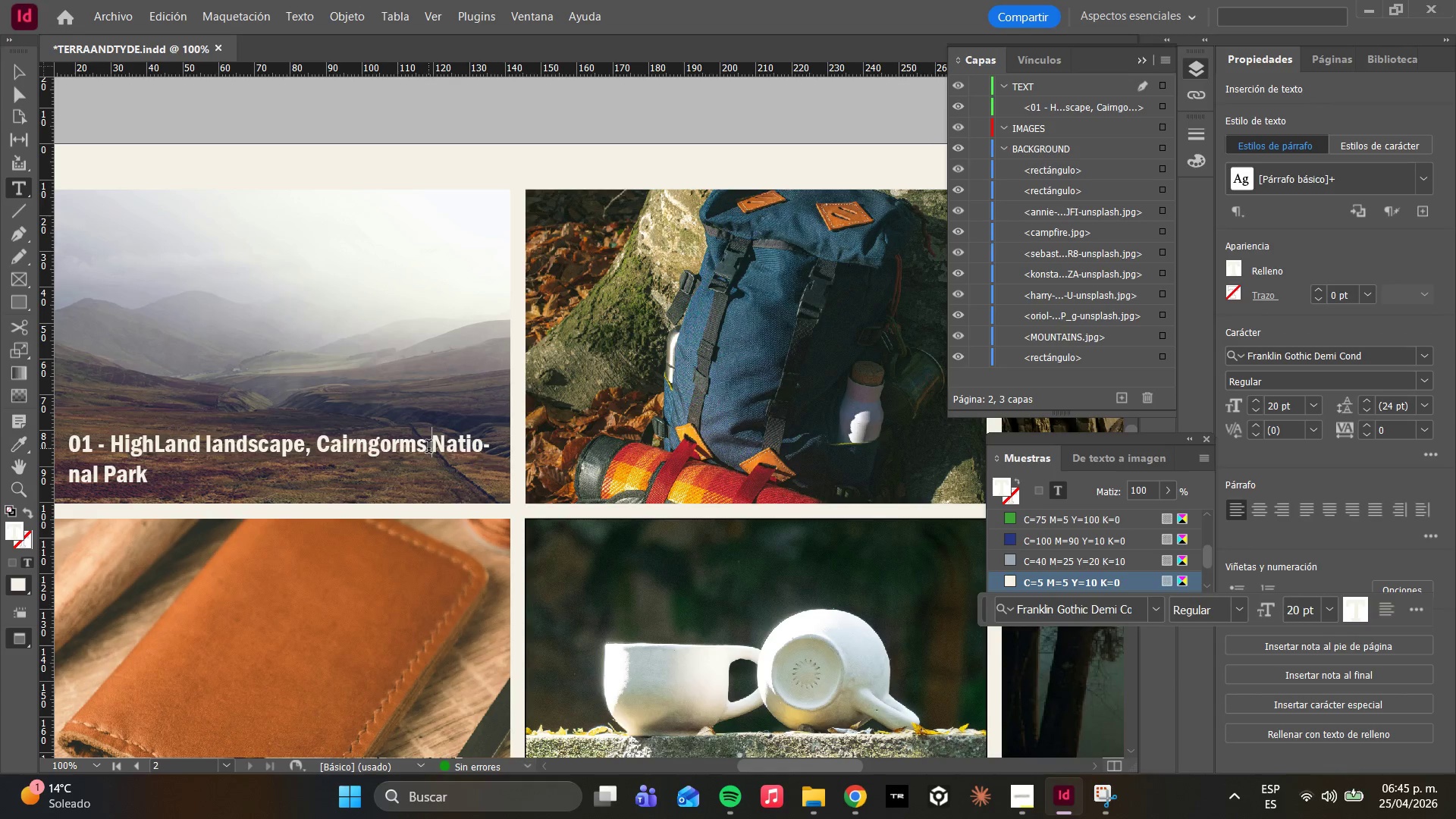 
key(Enter)
 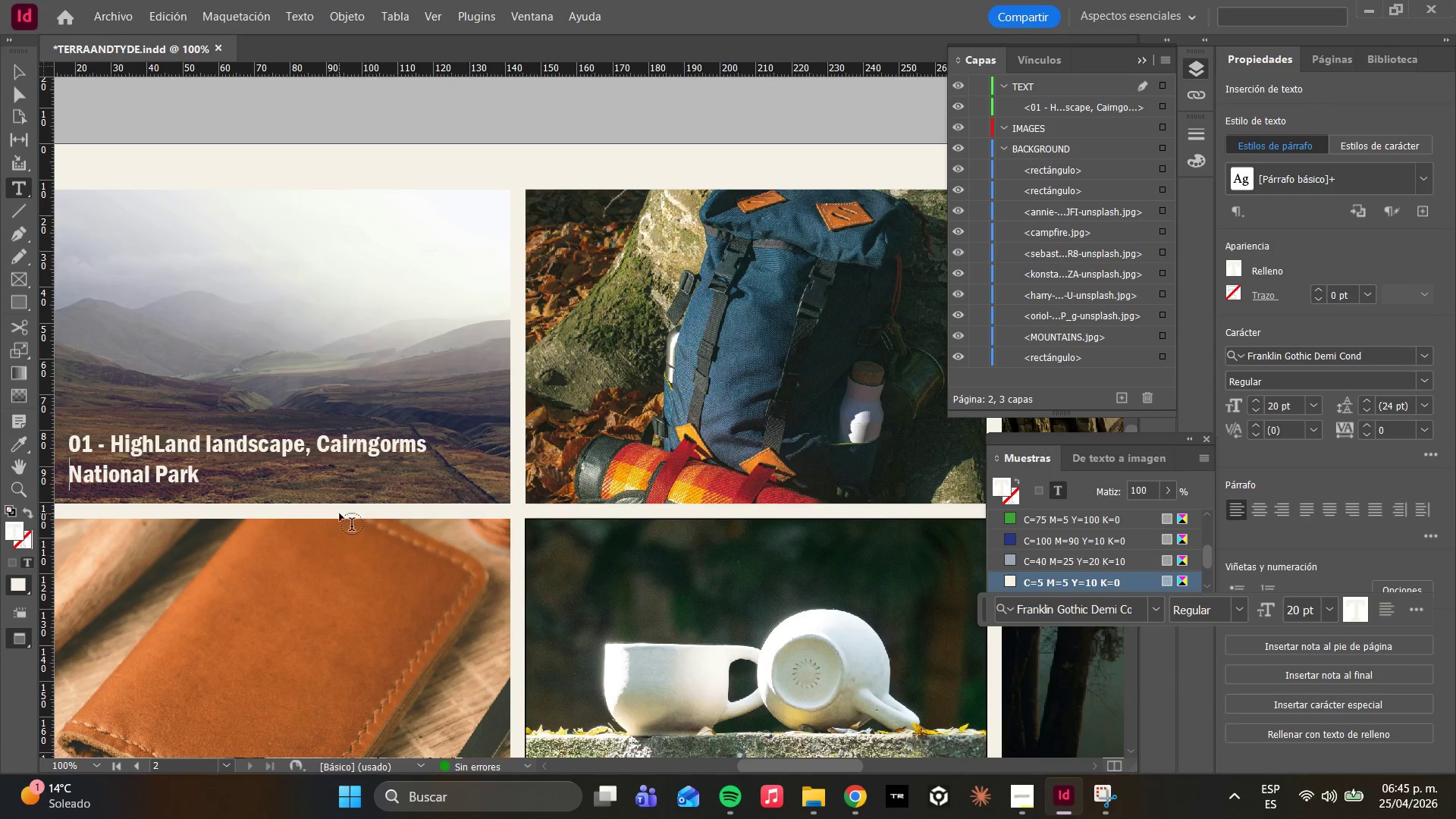 
hold_key(key=AltLeft, duration=0.48)
scroll: coordinate [297, 520], scroll_direction: down, amount: 1.0
 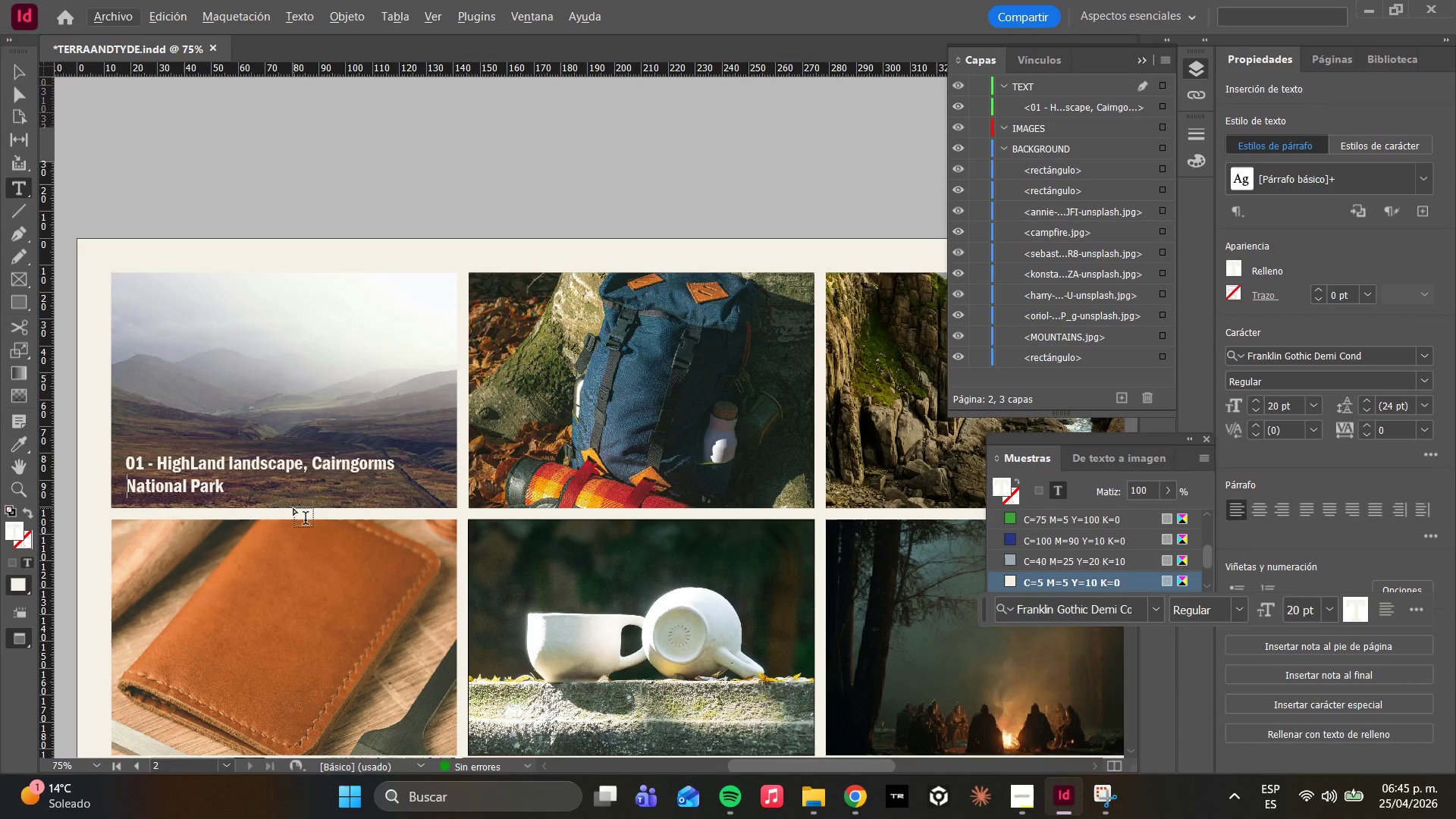 
hold_key(key=AltLeft, duration=0.59)
scroll: coordinate [259, 517], scroll_direction: down, amount: 2.0
 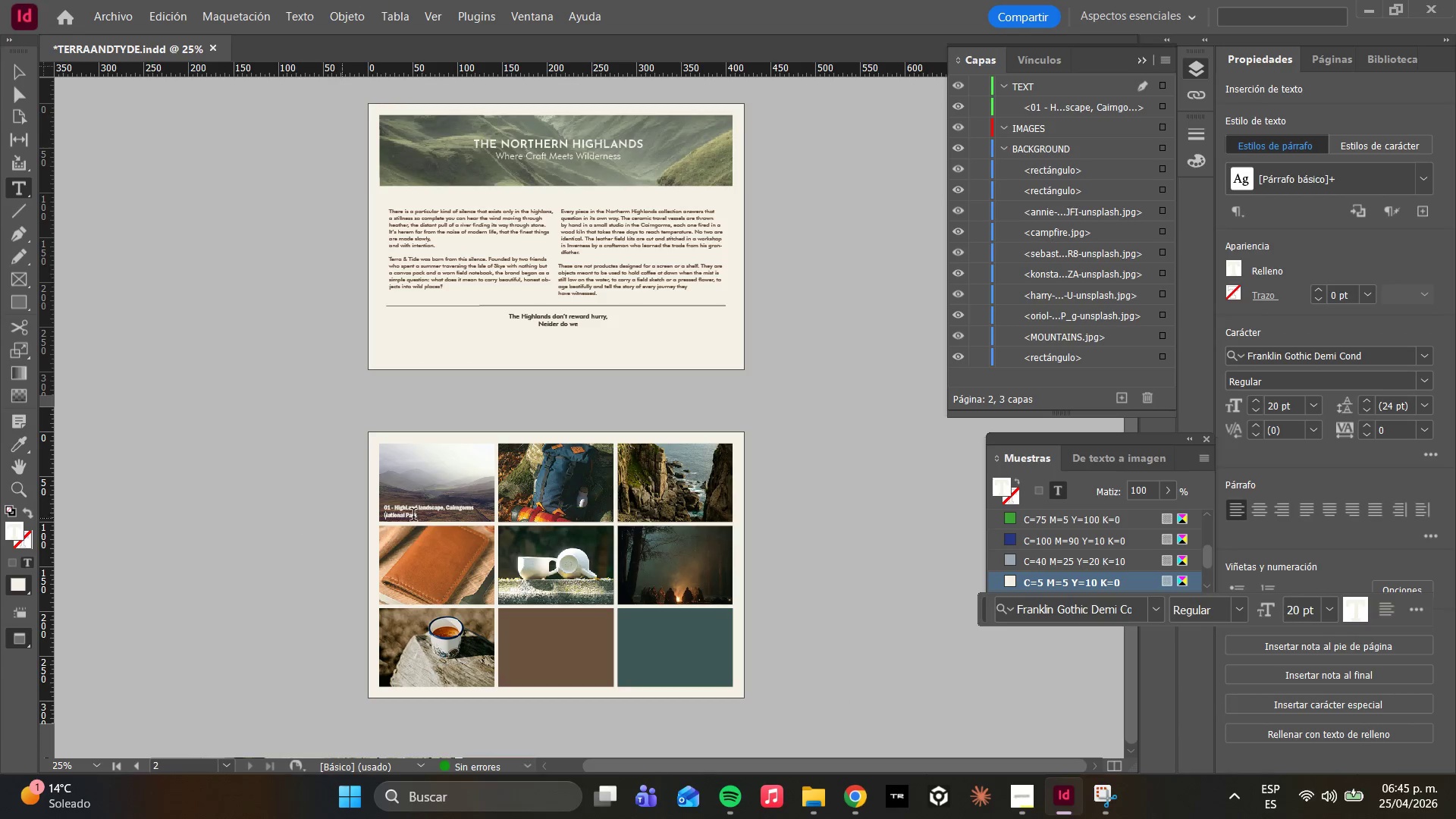 
hold_key(key=AltLeft, duration=0.67)
scroll: coordinate [425, 516], scroll_direction: up, amount: 1.0
 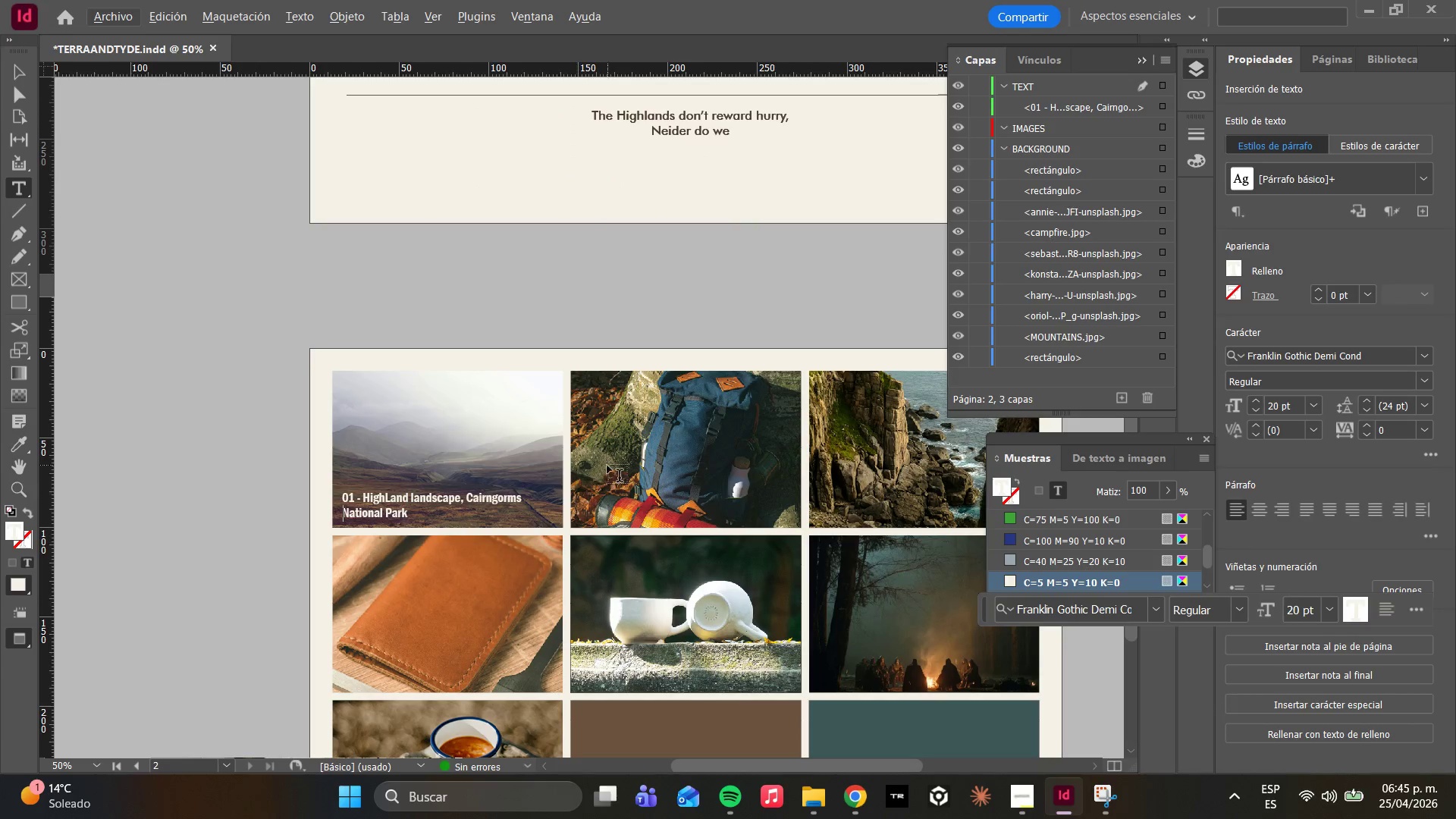 
hold_key(key=AltLeft, duration=0.41)
scroll: coordinate [544, 513], scroll_direction: up, amount: 1.0
 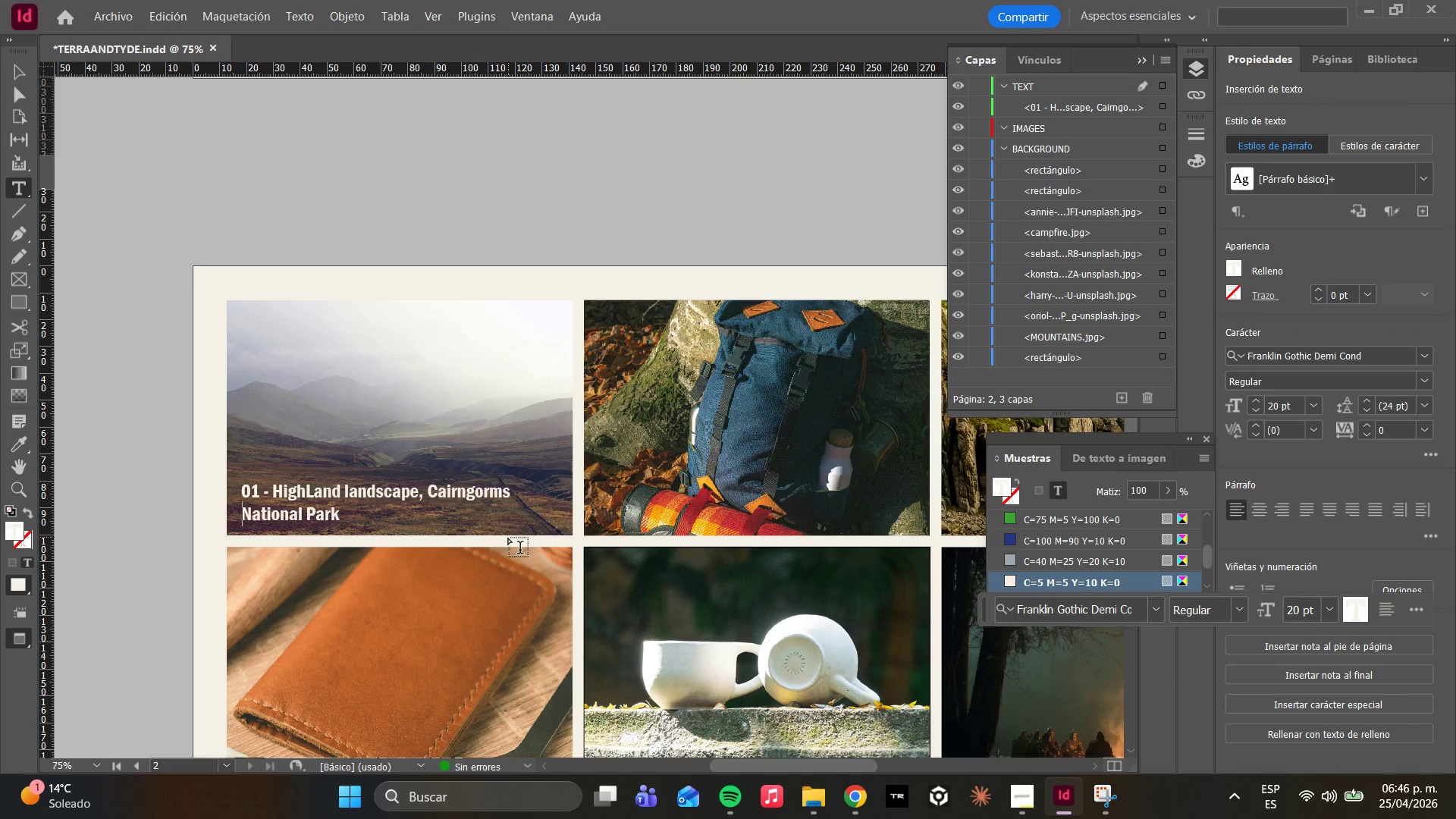 
wait(54.94)
 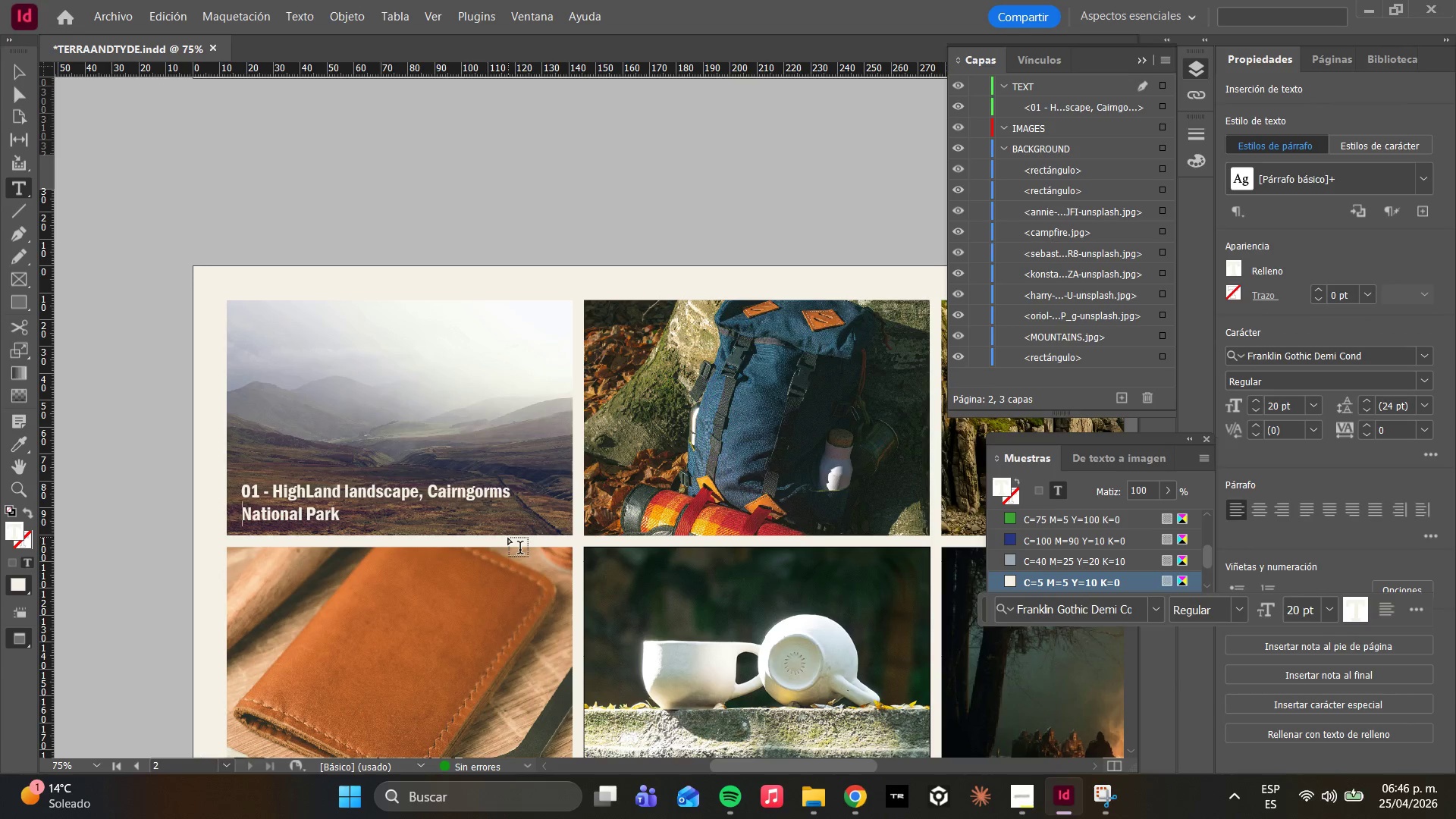 
left_click([11, 97])
 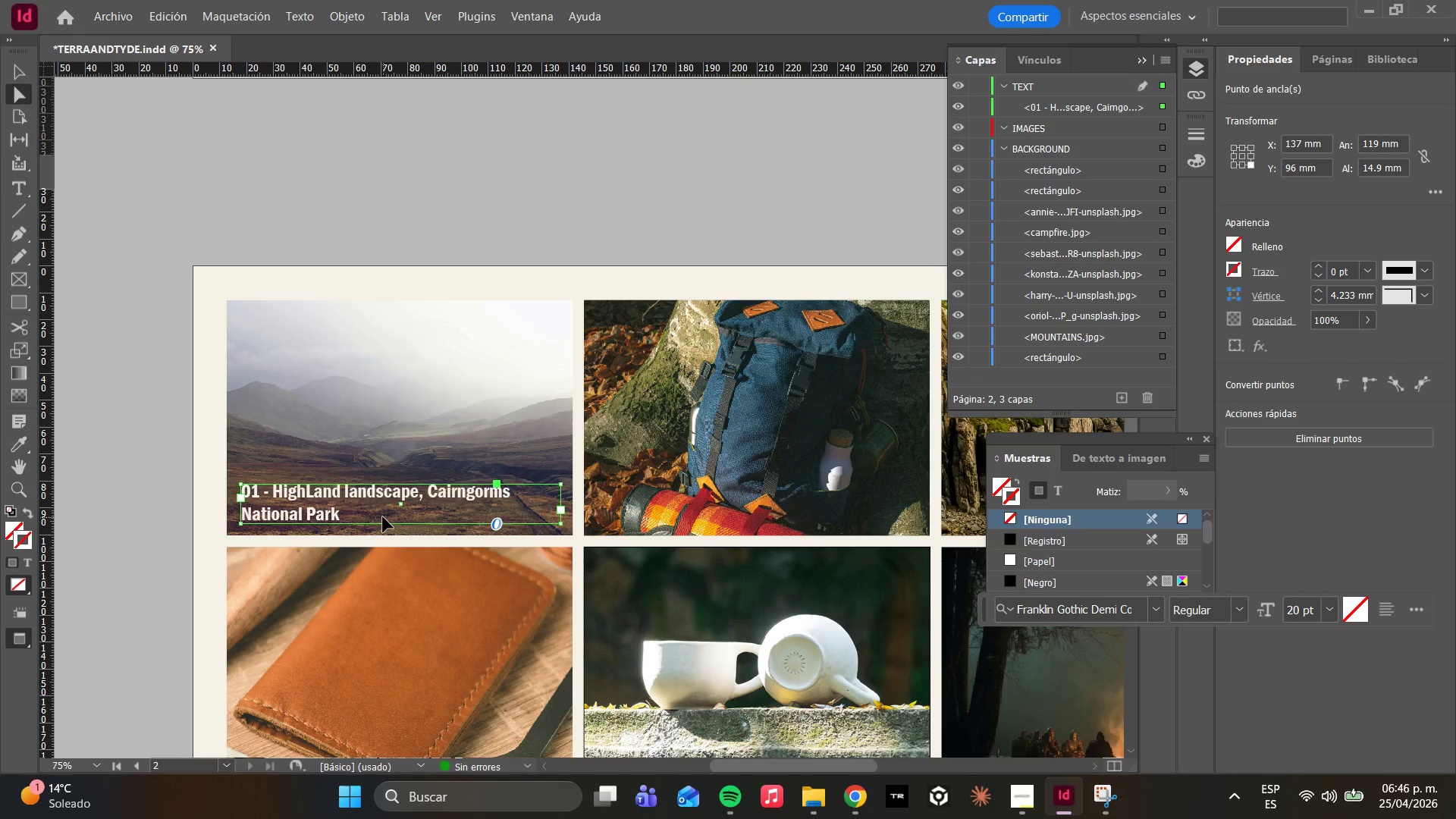 
hold_key(key=AltLeft, duration=3.16)
left_click_drag(start_coordinate=[351, 504], to_coordinate=[707, 506])
 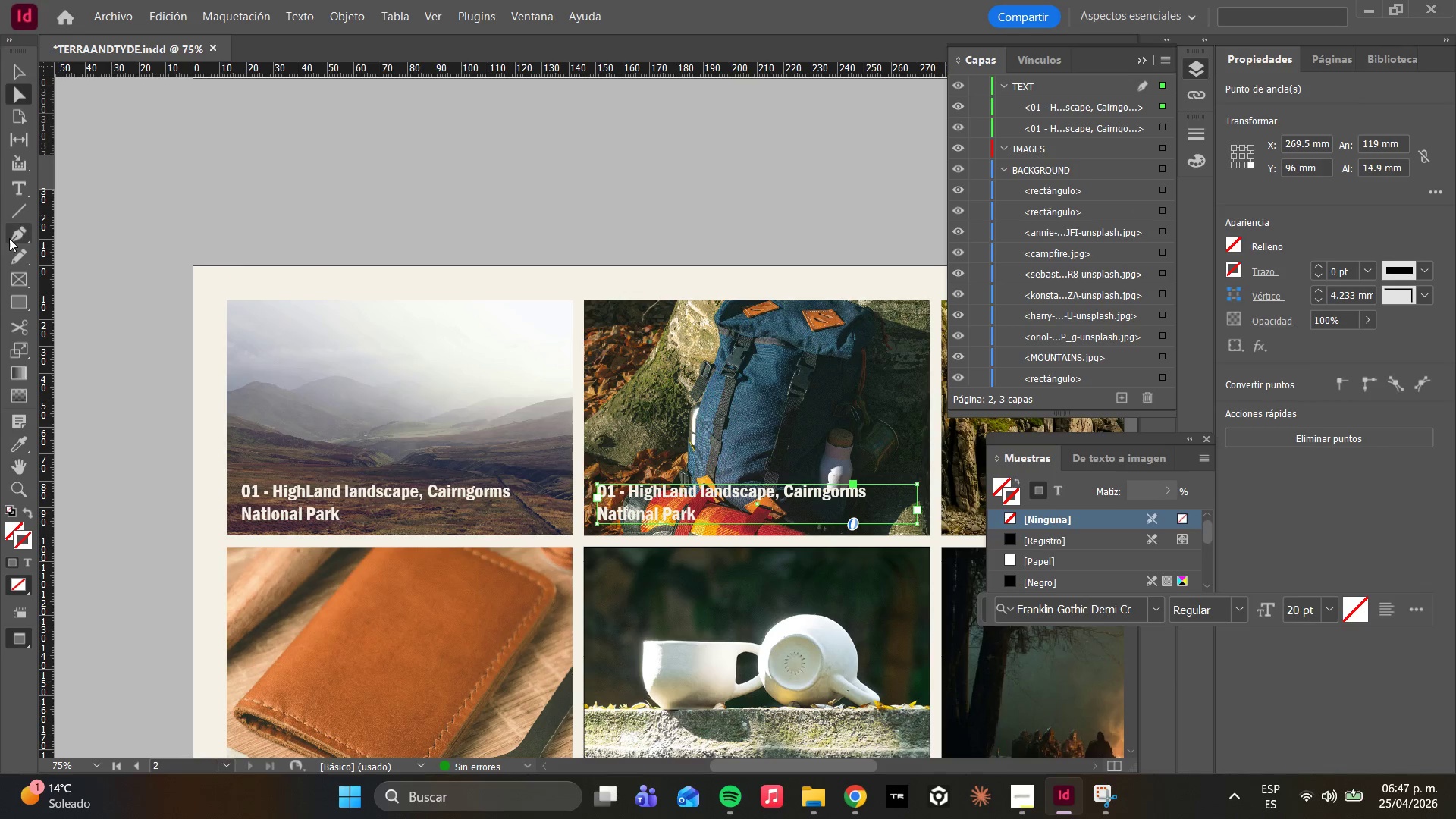 
left_click([13, 304])
 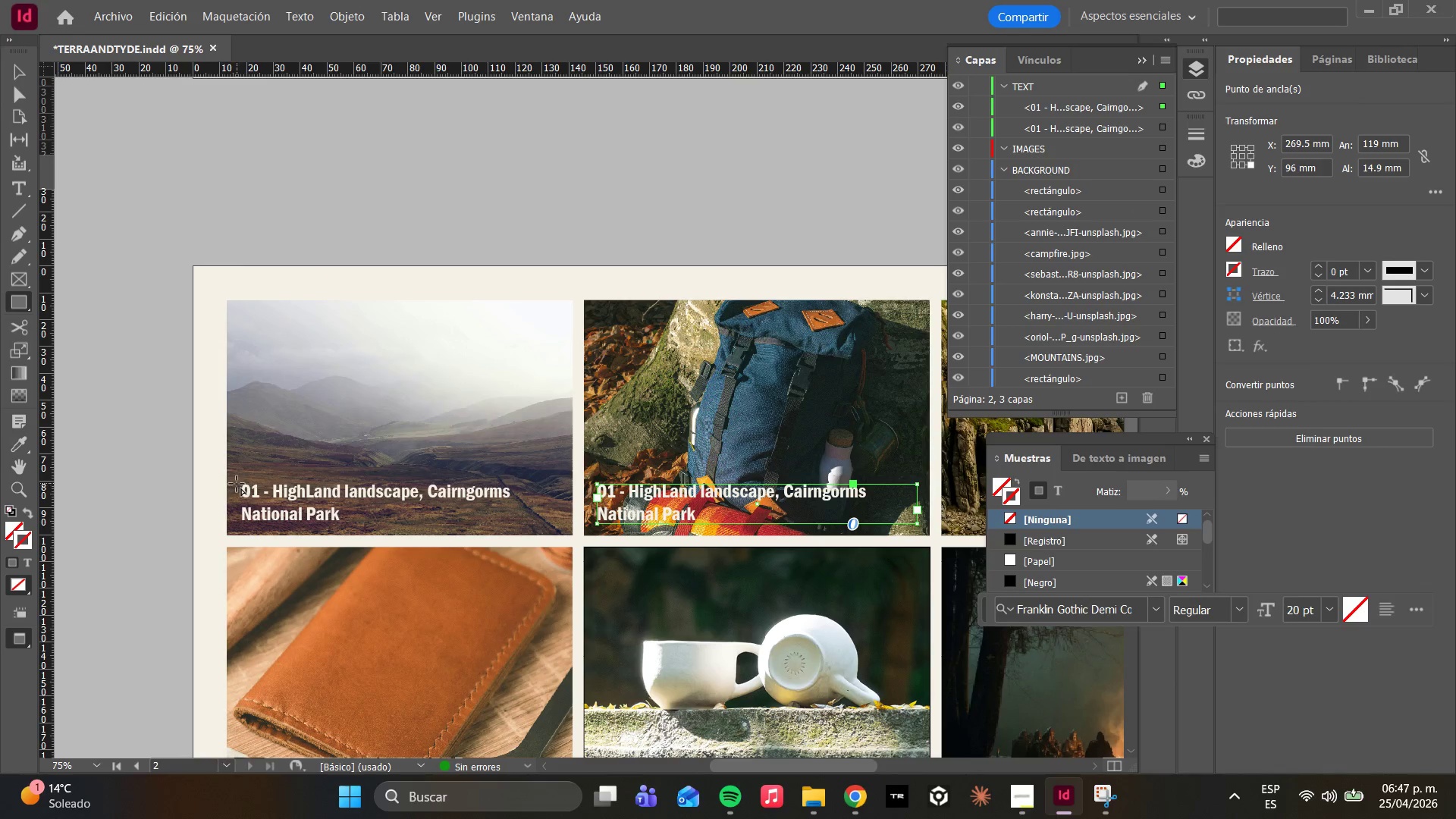 
left_click_drag(start_coordinate=[238, 480], to_coordinate=[517, 519])
 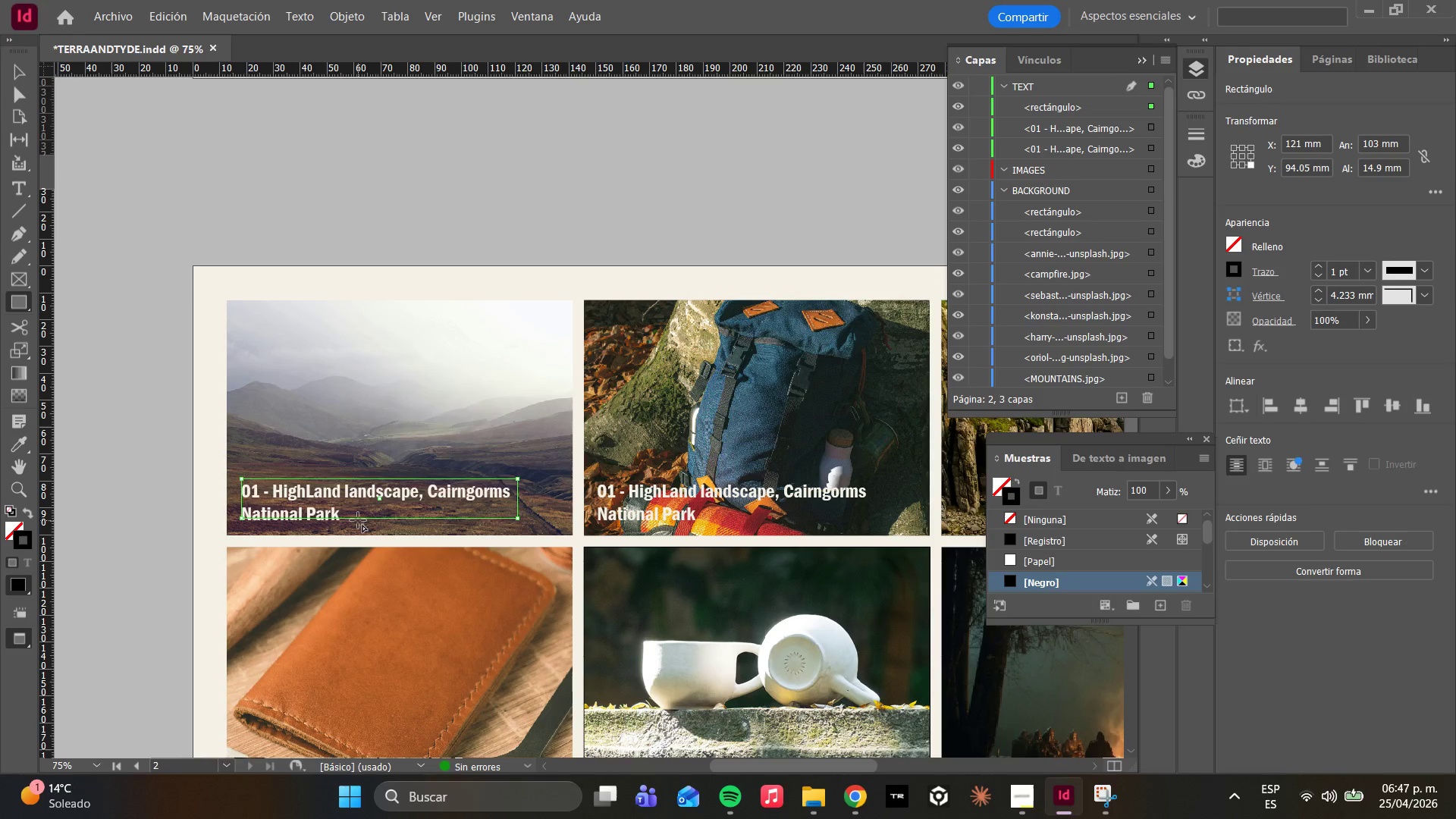 
key(Control+Z)
 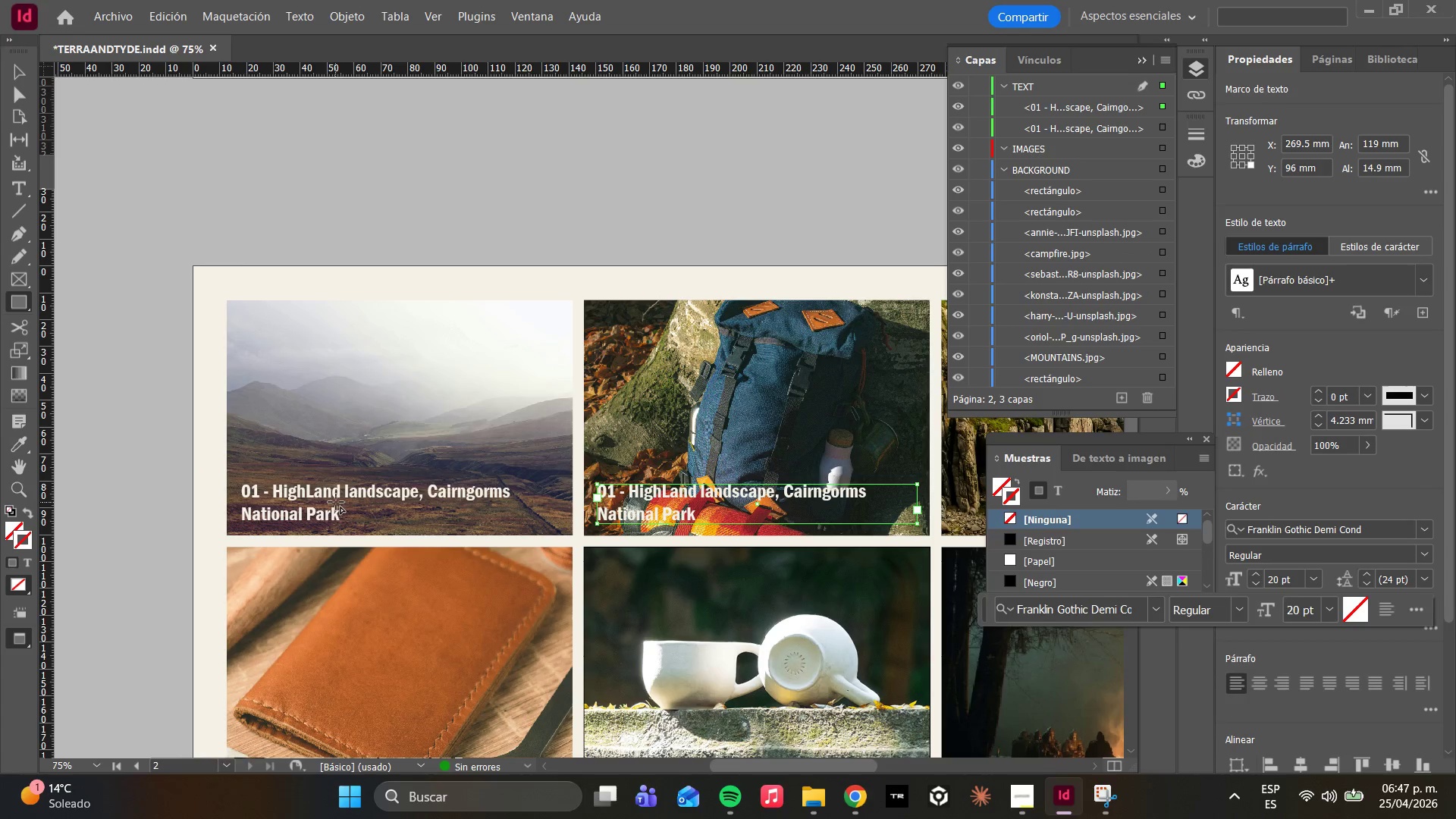 
key(M)
 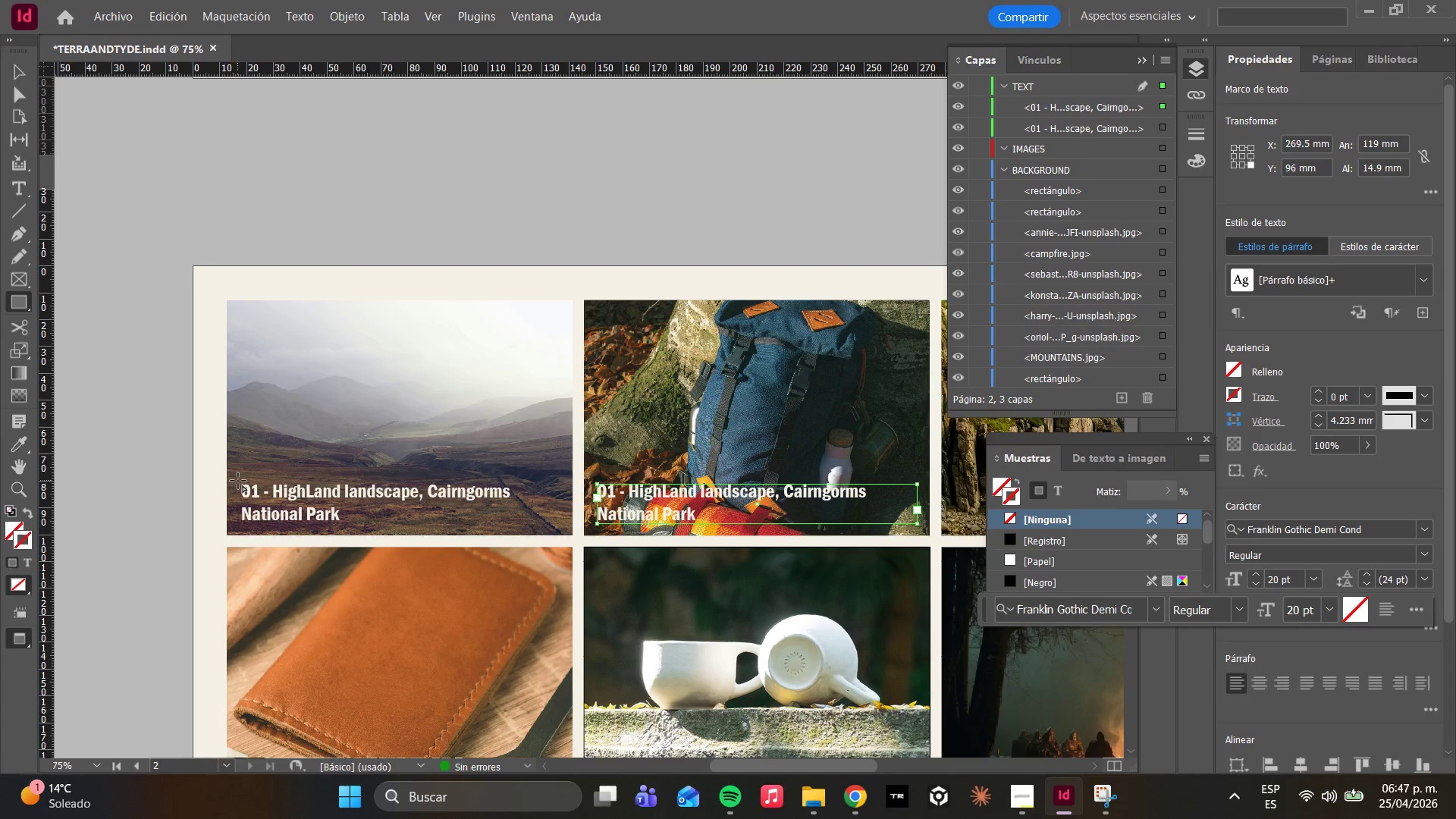 
left_click_drag(start_coordinate=[235, 479], to_coordinate=[543, 529])
 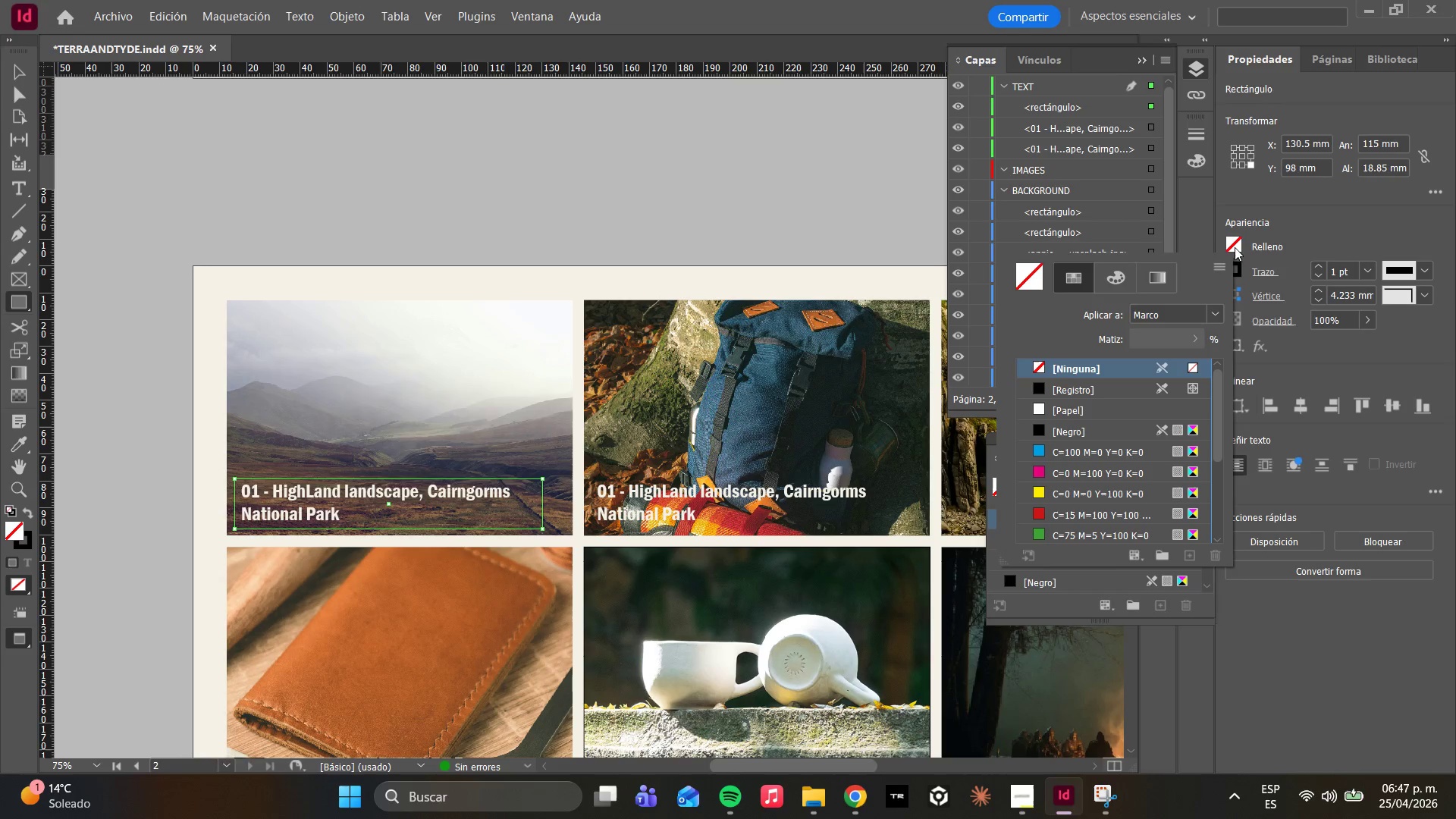 
scroll: coordinate [1060, 475], scroll_direction: down, amount: 10.0
 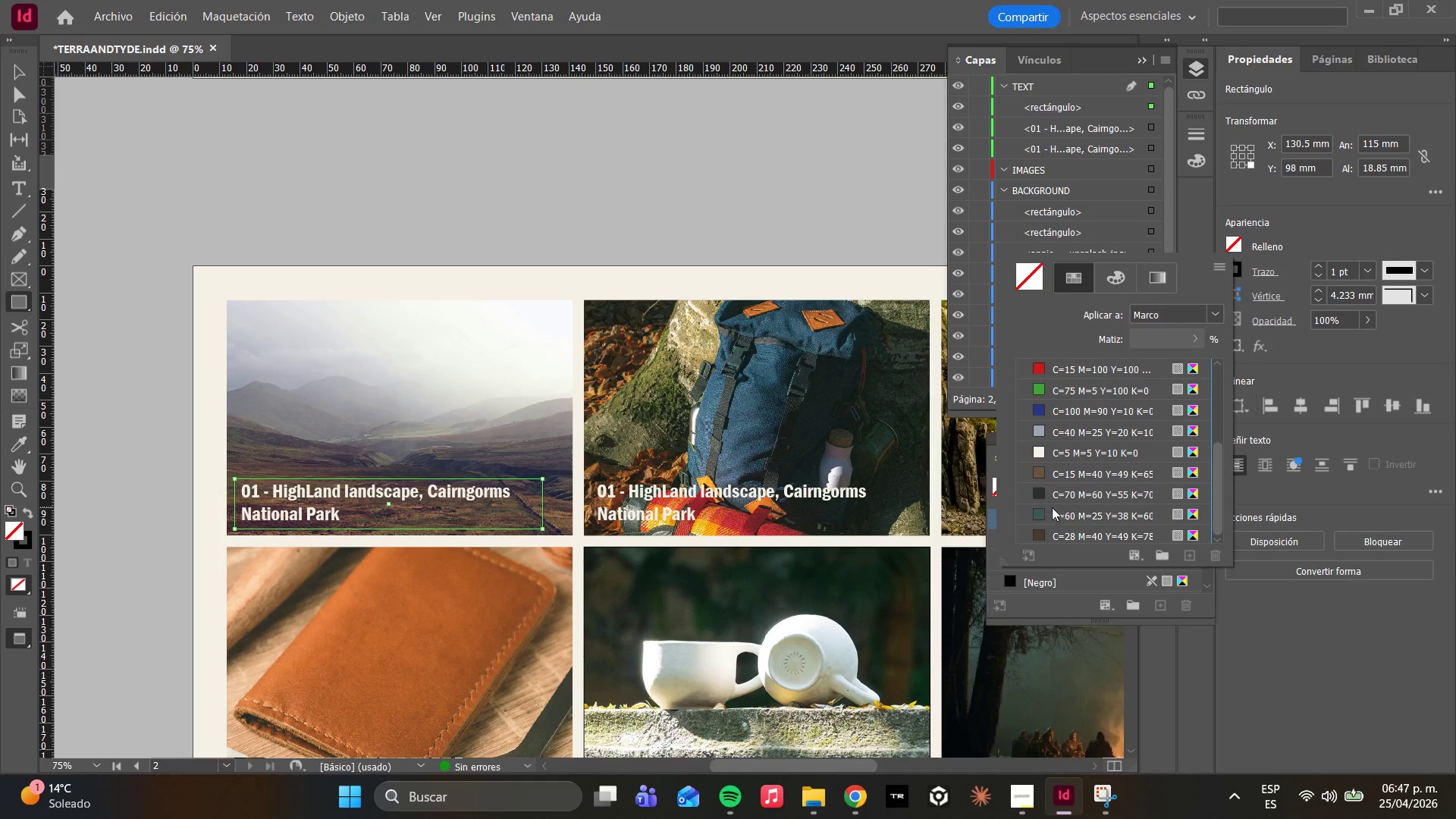 
left_click([1052, 514])
 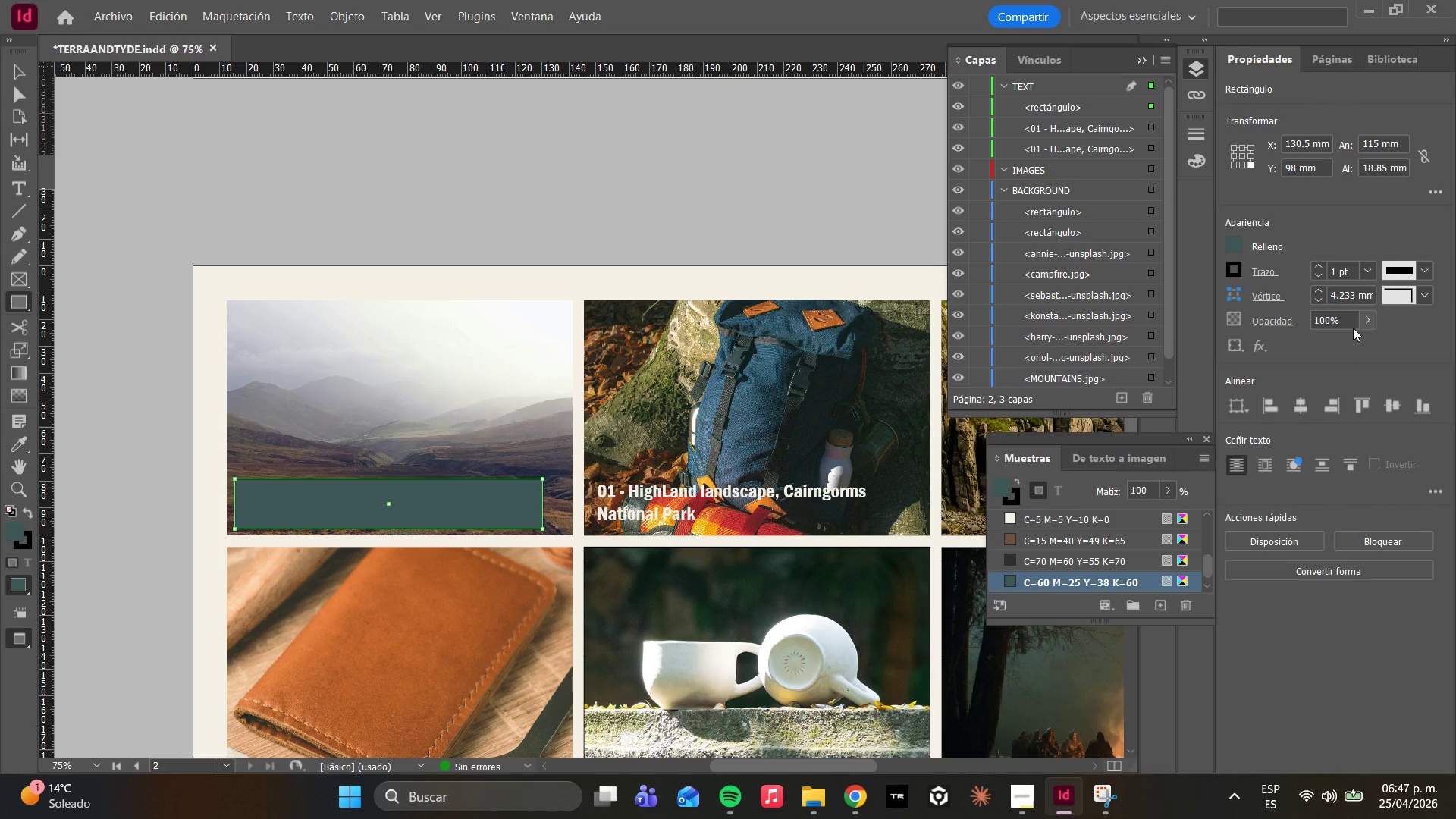 
scroll: coordinate [1052, 507], scroll_direction: down, amount: 4.0
 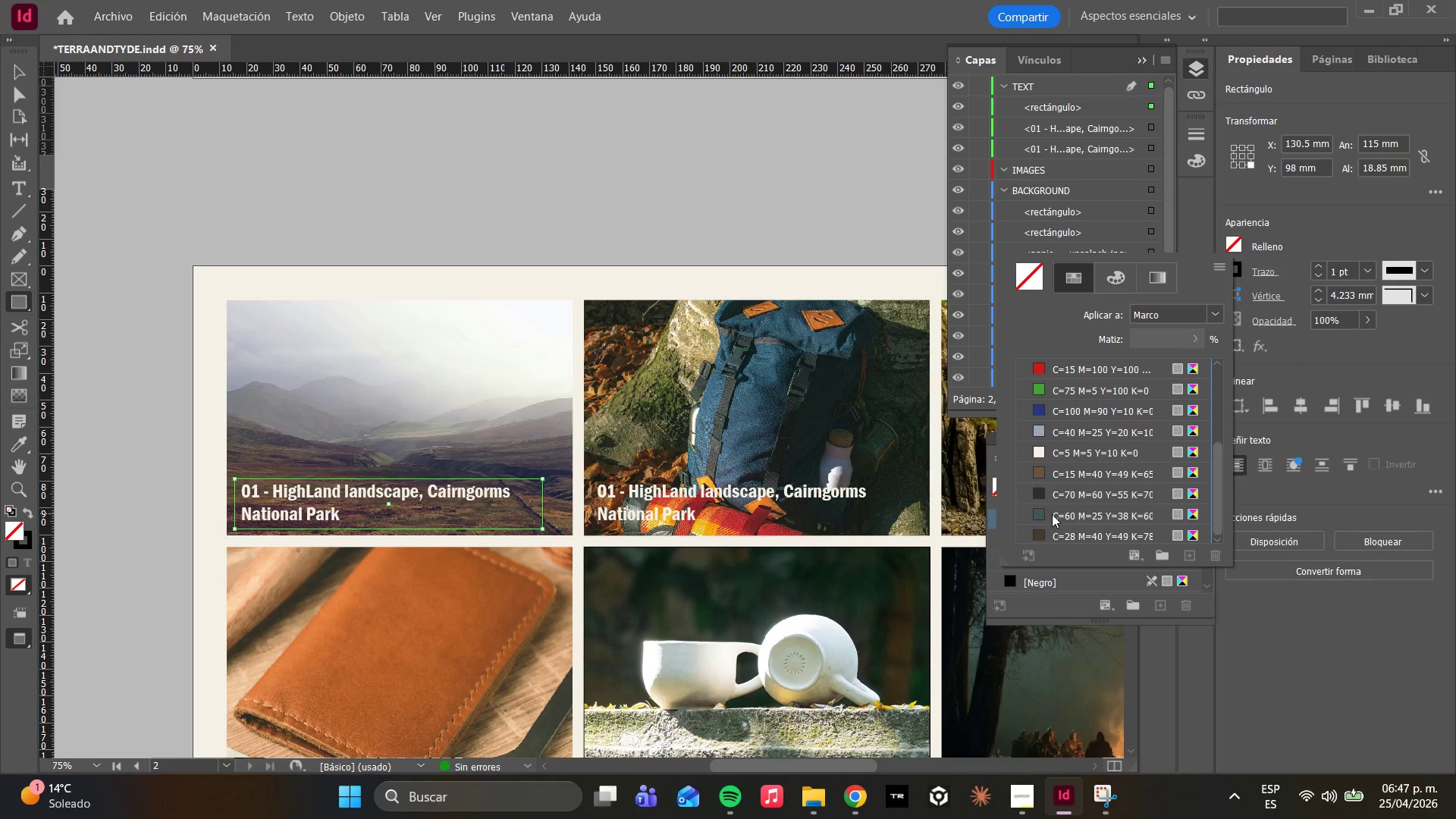 
left_click_drag(start_coordinate=[1346, 350], to_coordinate=[1333, 344])
 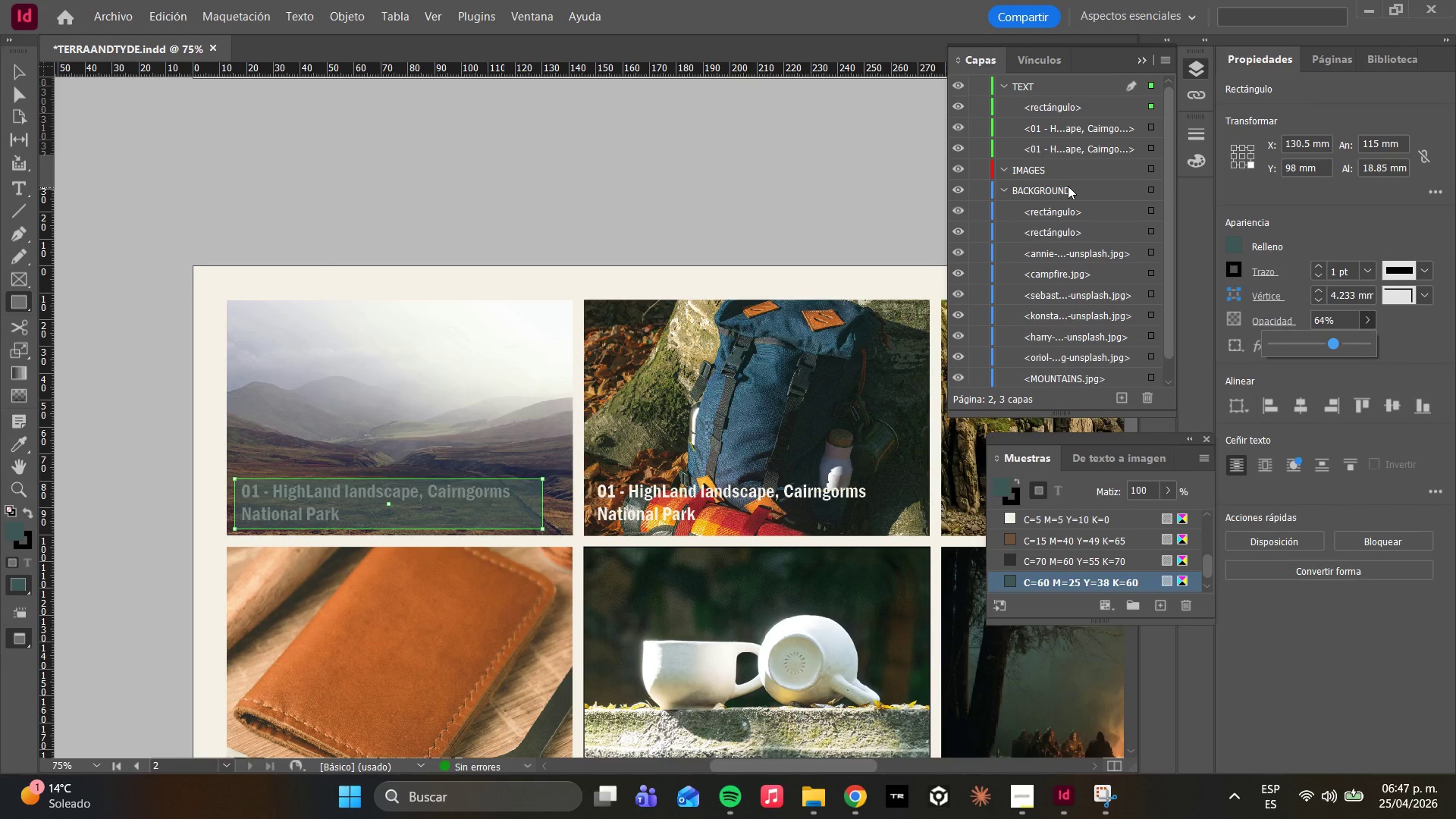 
scroll: coordinate [1075, 189], scroll_direction: up, amount: 1.0
 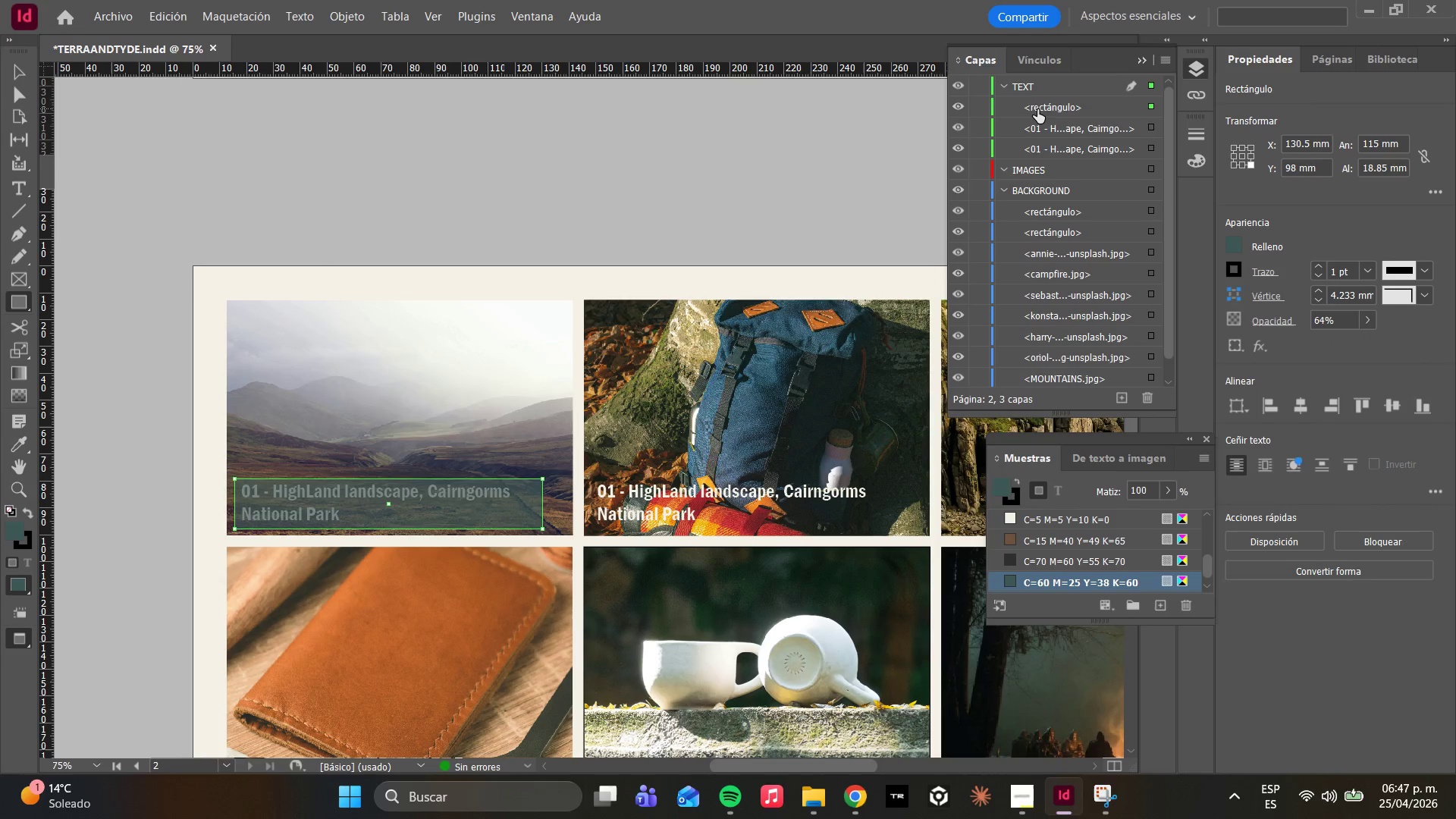 
left_click_drag(start_coordinate=[1037, 105], to_coordinate=[1042, 162])
 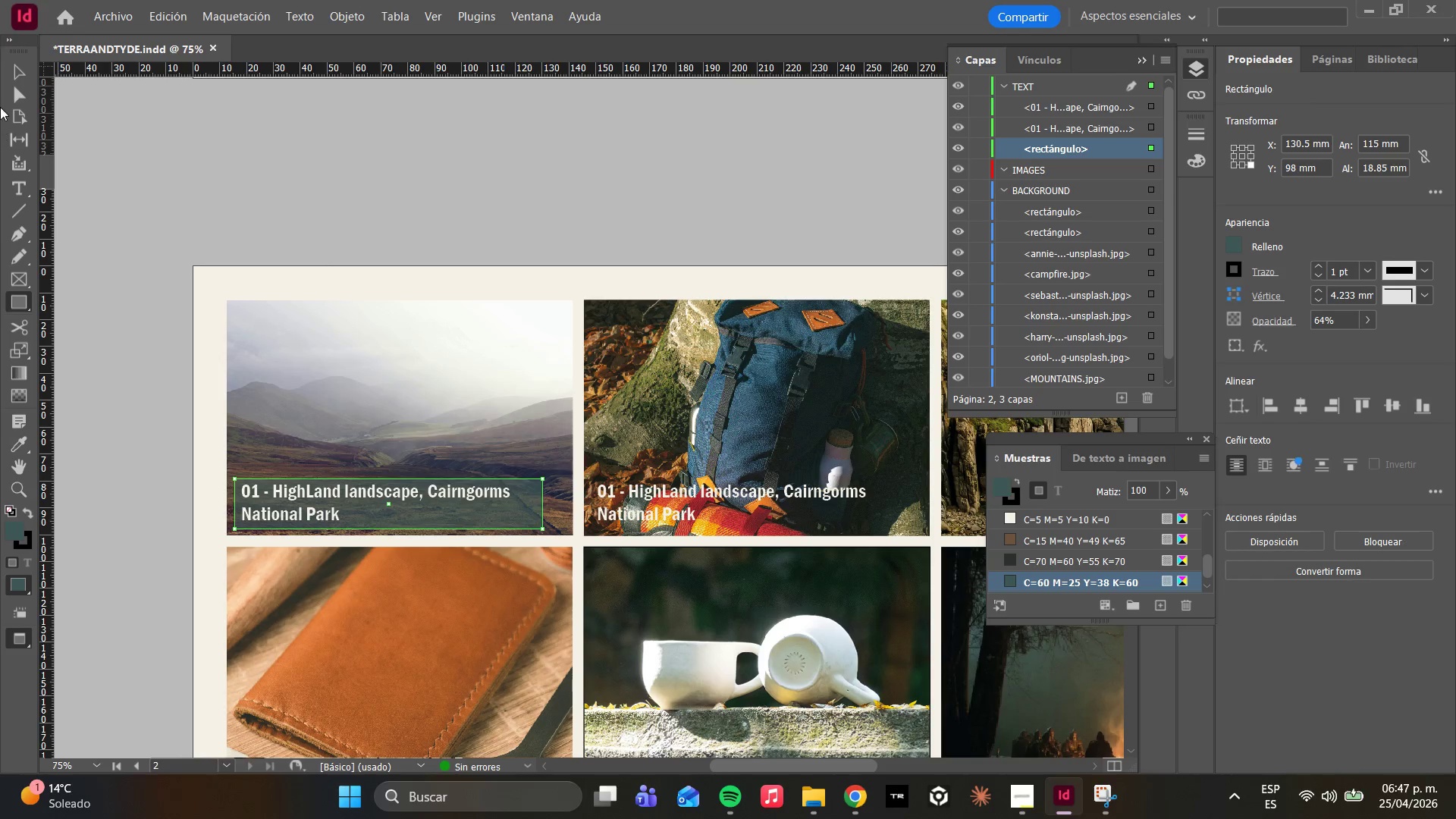 
double_click([20, 89])
 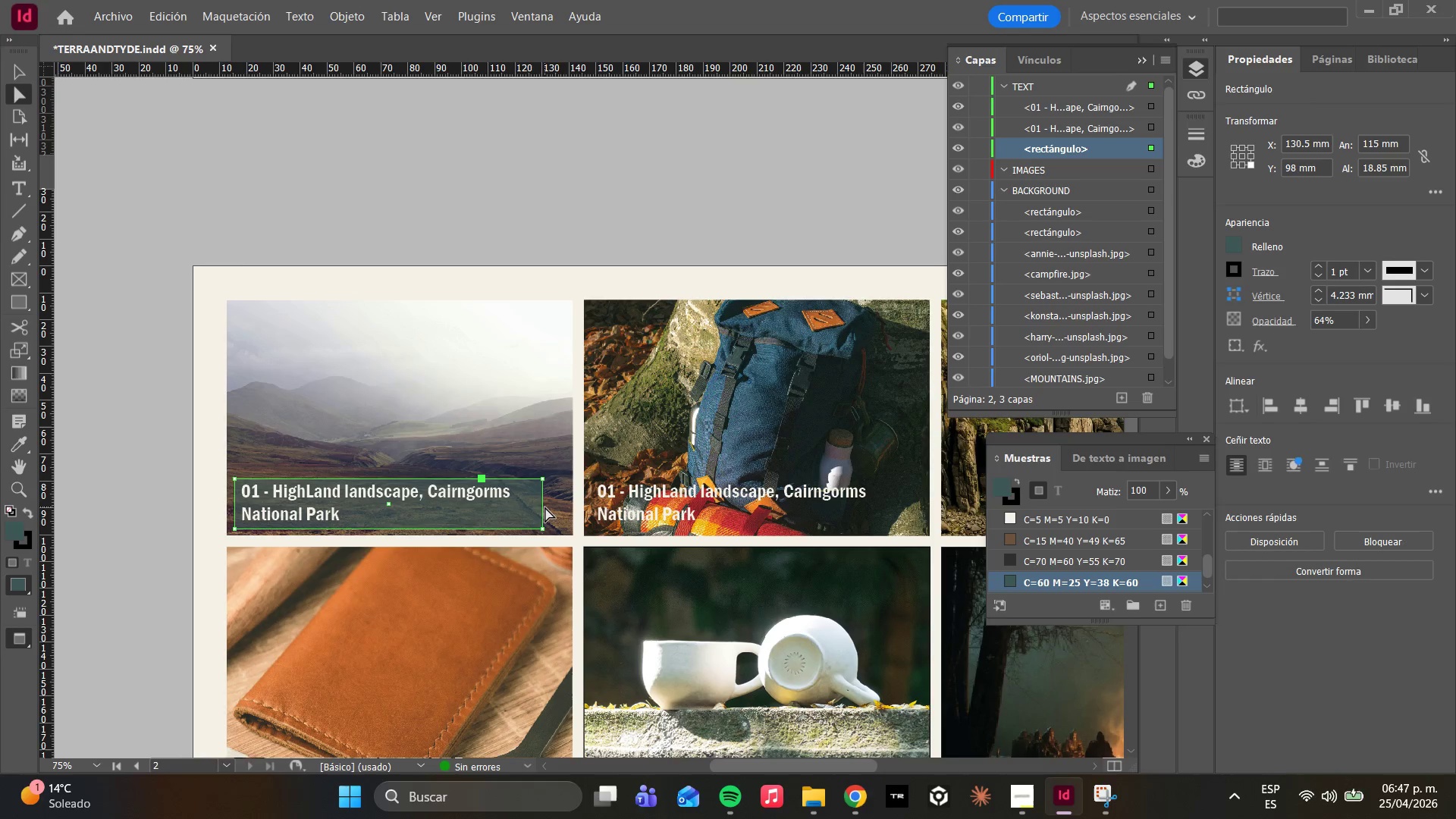 
left_click_drag(start_coordinate=[543, 507], to_coordinate=[570, 506])
 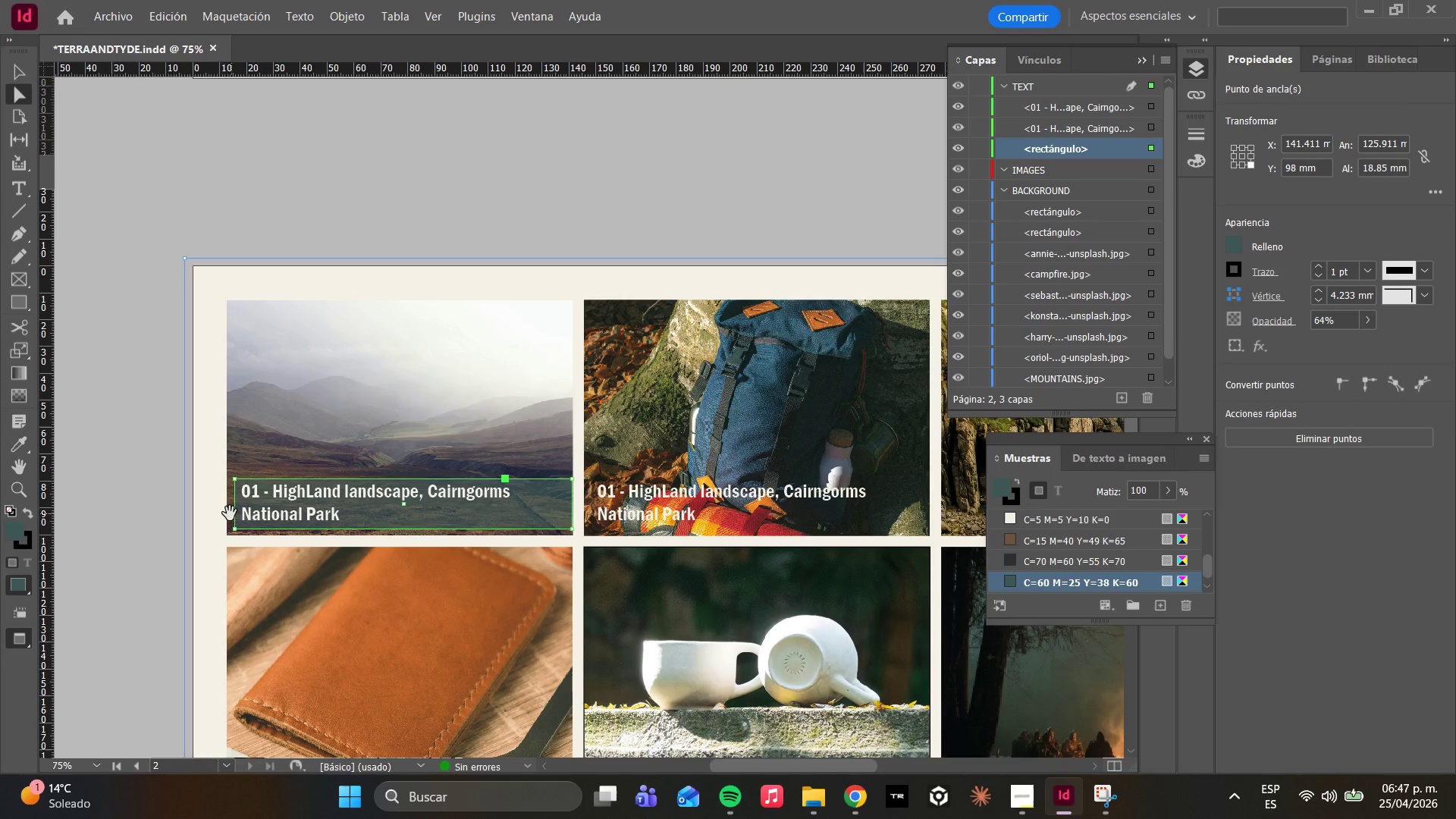 
left_click_drag(start_coordinate=[234, 512], to_coordinate=[229, 507])
 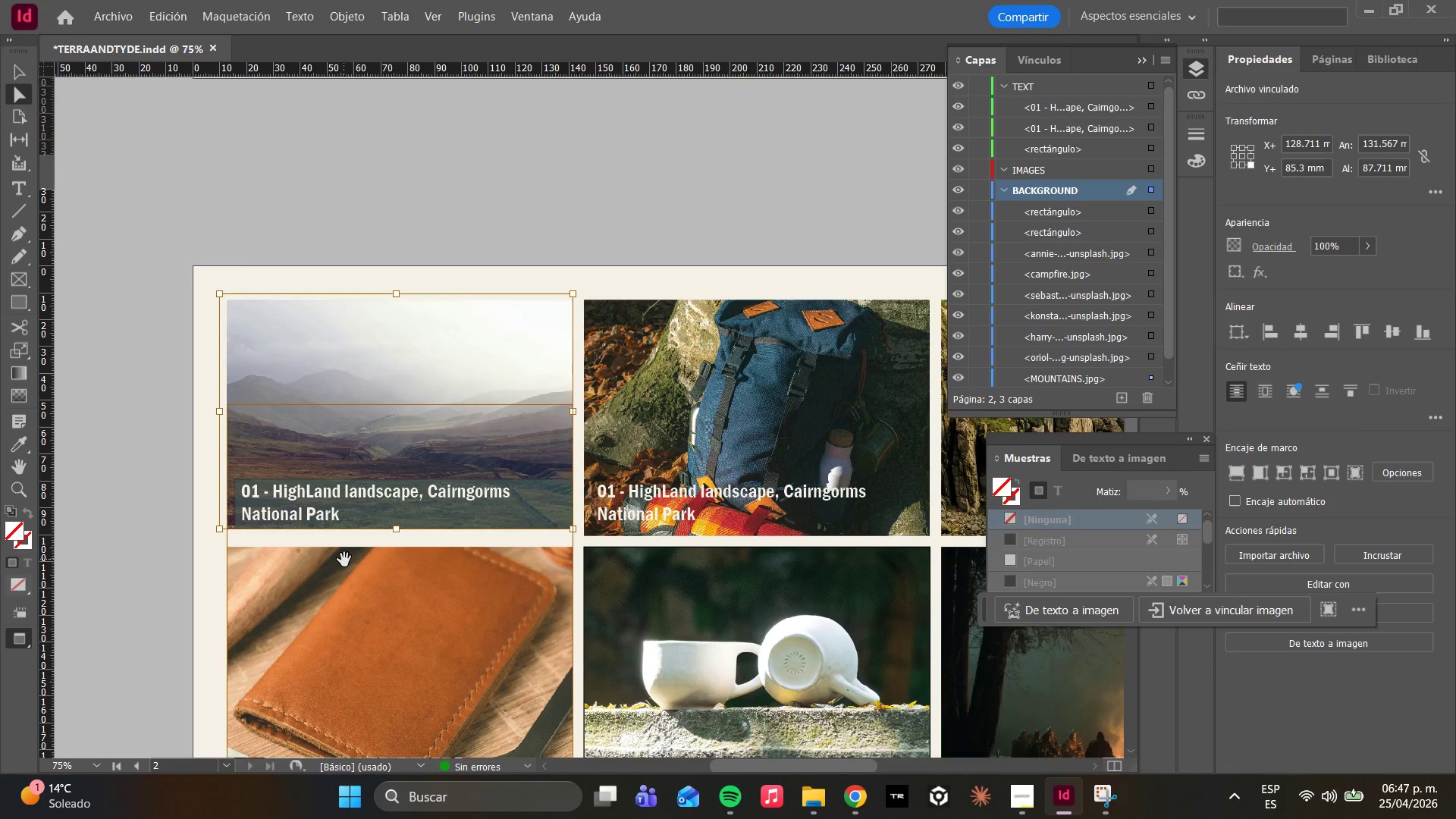 
key(Control+ControlLeft)
 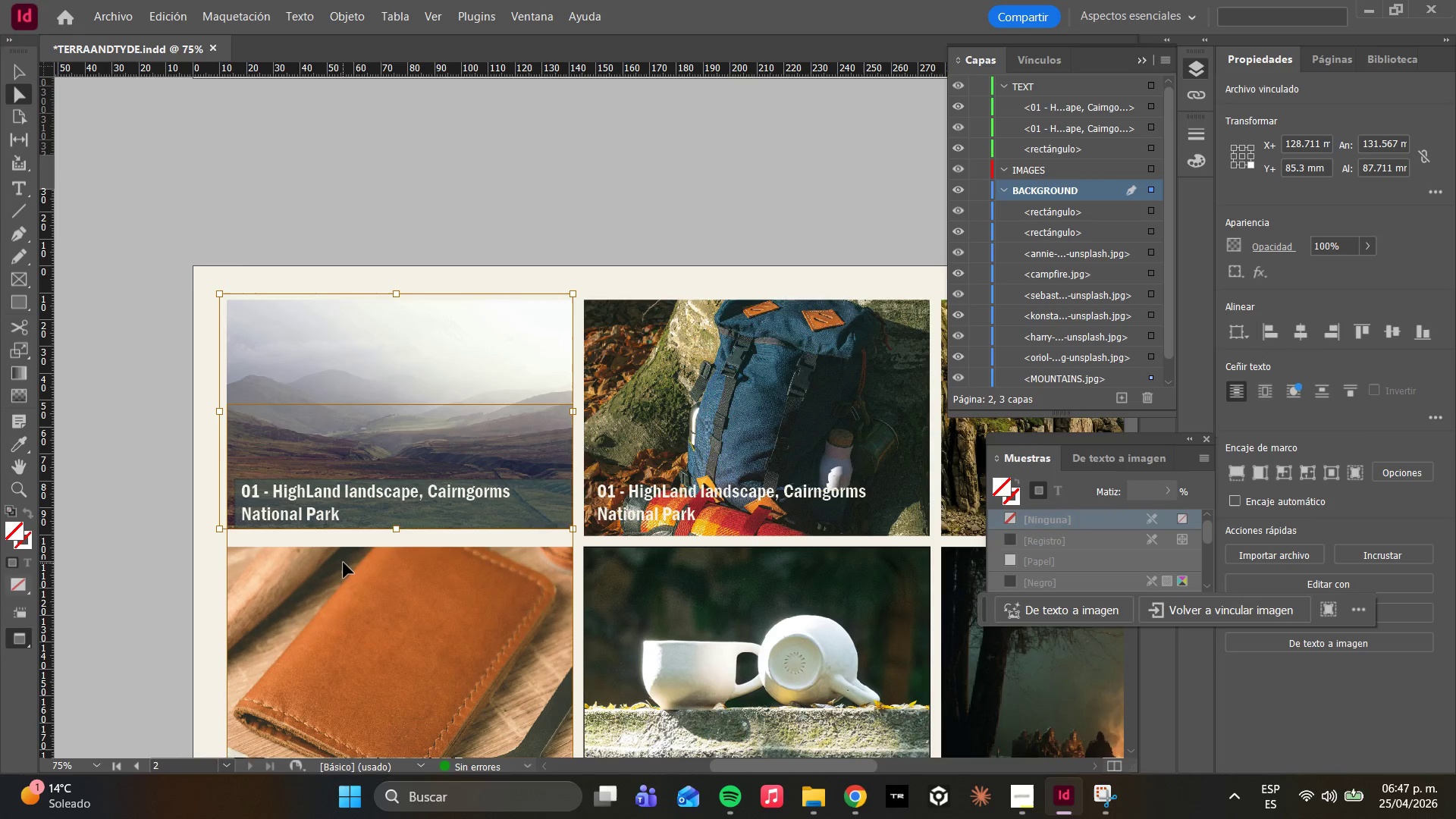 
key(Control+Z)
 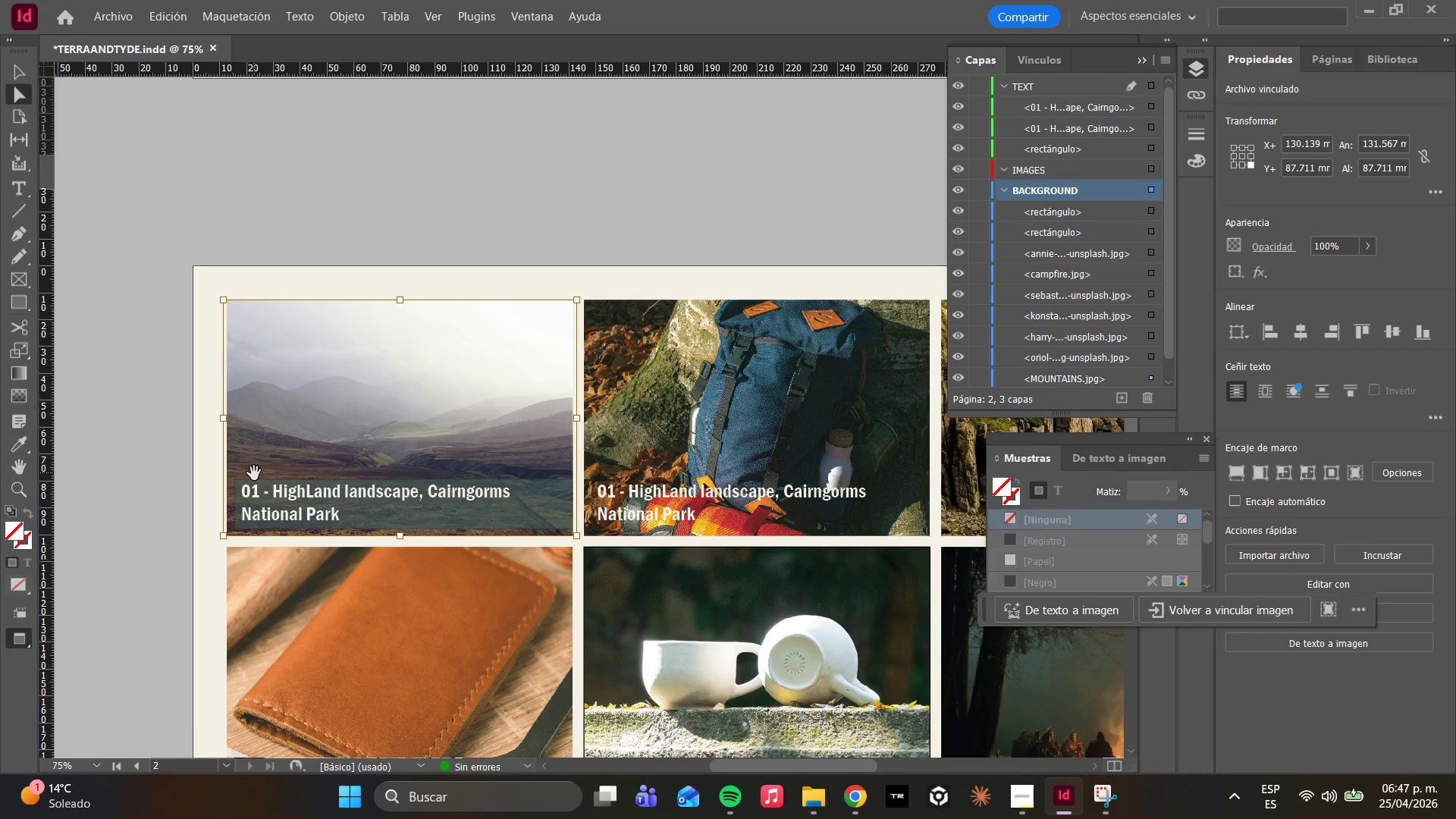 
left_click([252, 498])
 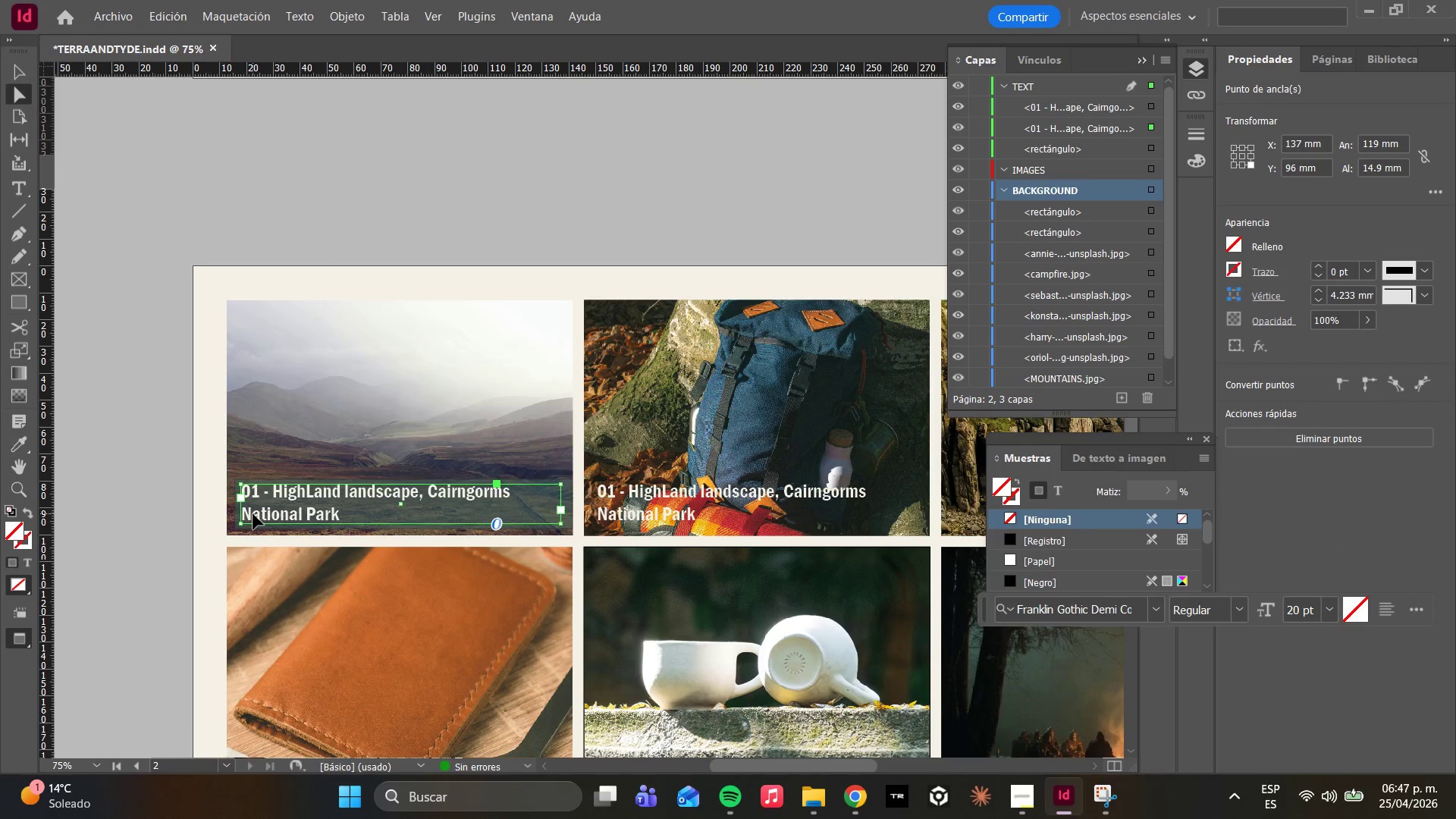 
hold_key(key=ShiftLeft, duration=2.09)
left_click([567, 503])
 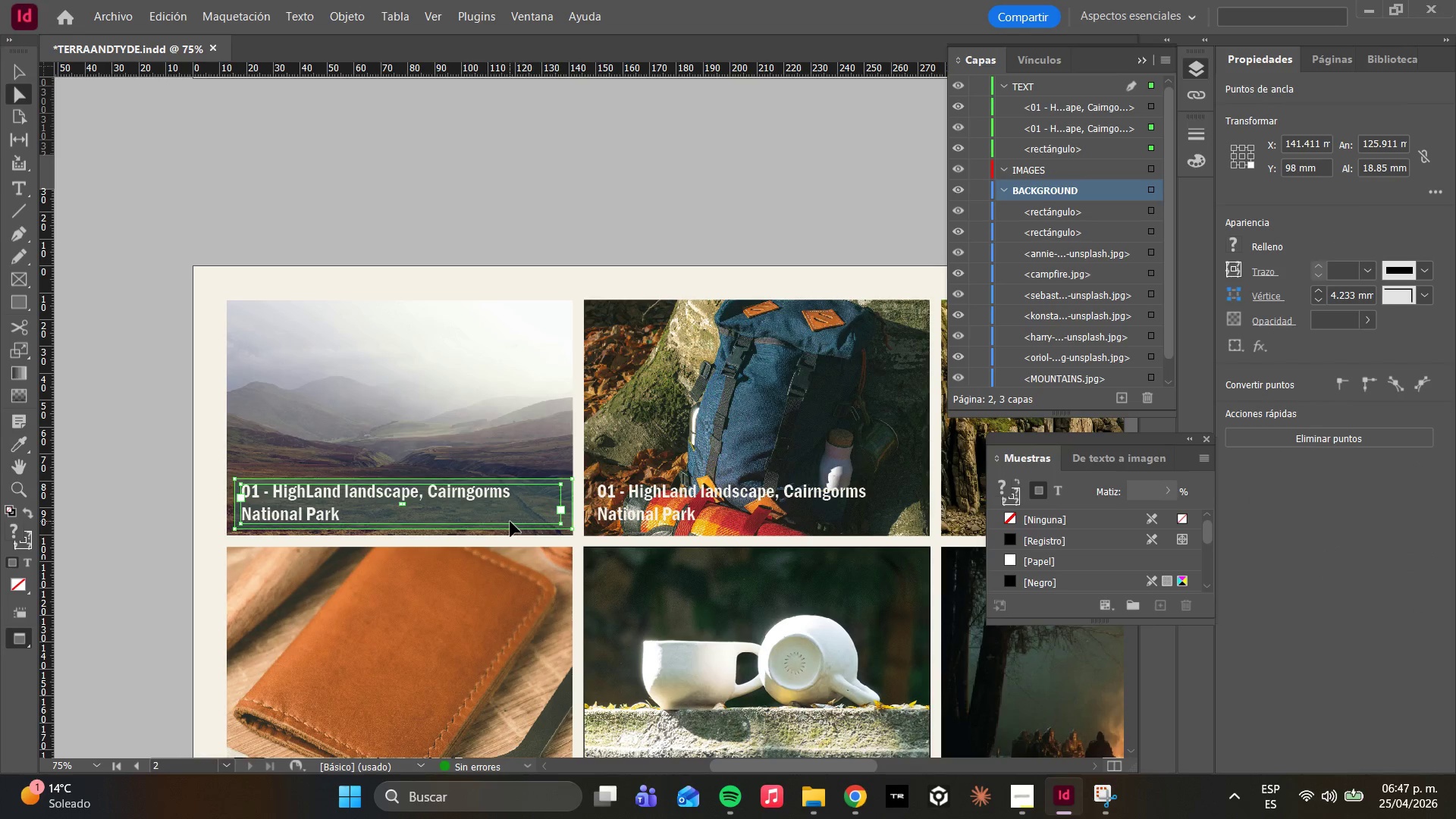 
right_click([510, 522])
 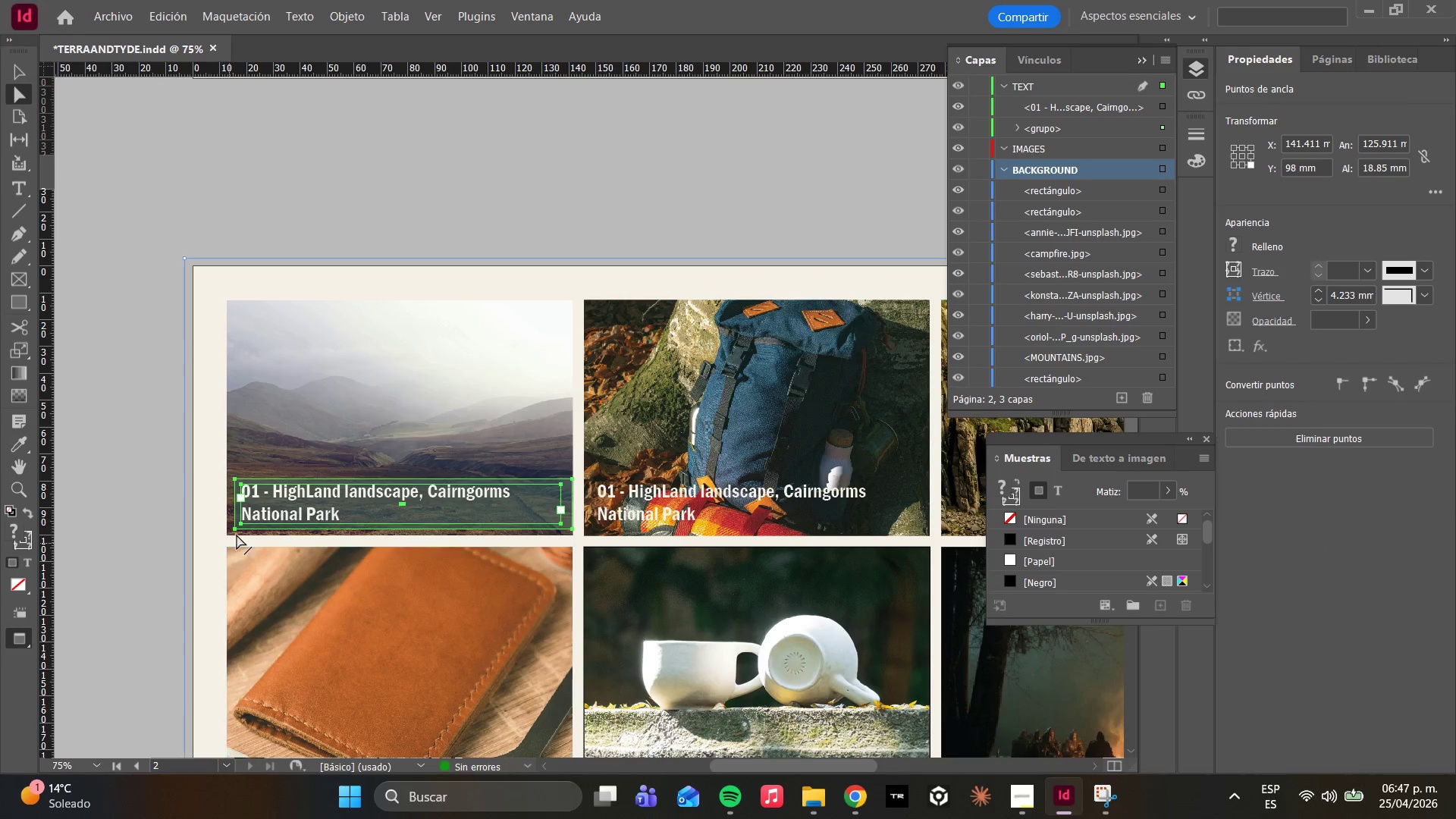 
left_click_drag(start_coordinate=[236, 507], to_coordinate=[228, 507])
 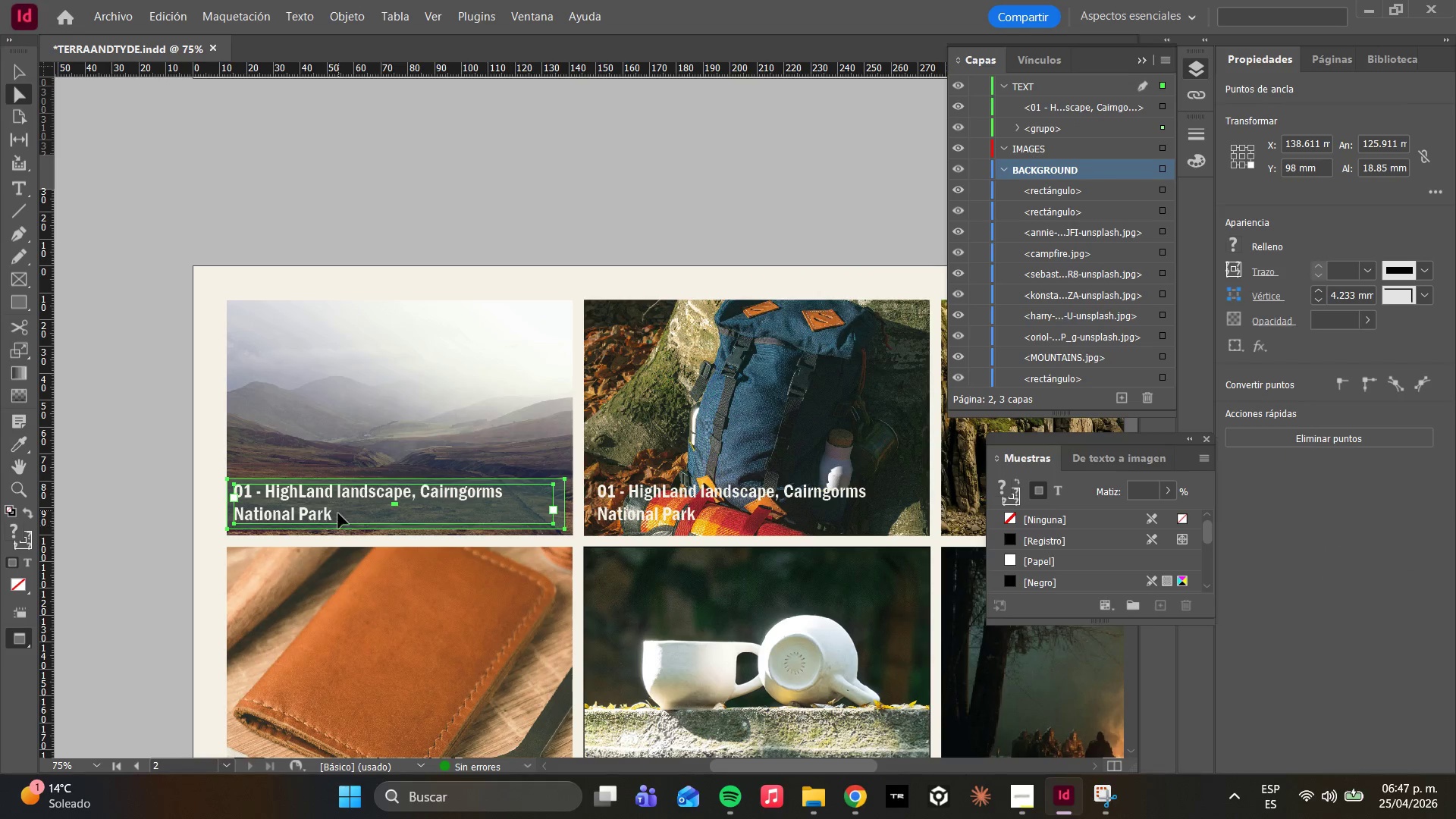 
left_click_drag(start_coordinate=[347, 504], to_coordinate=[350, 509])
 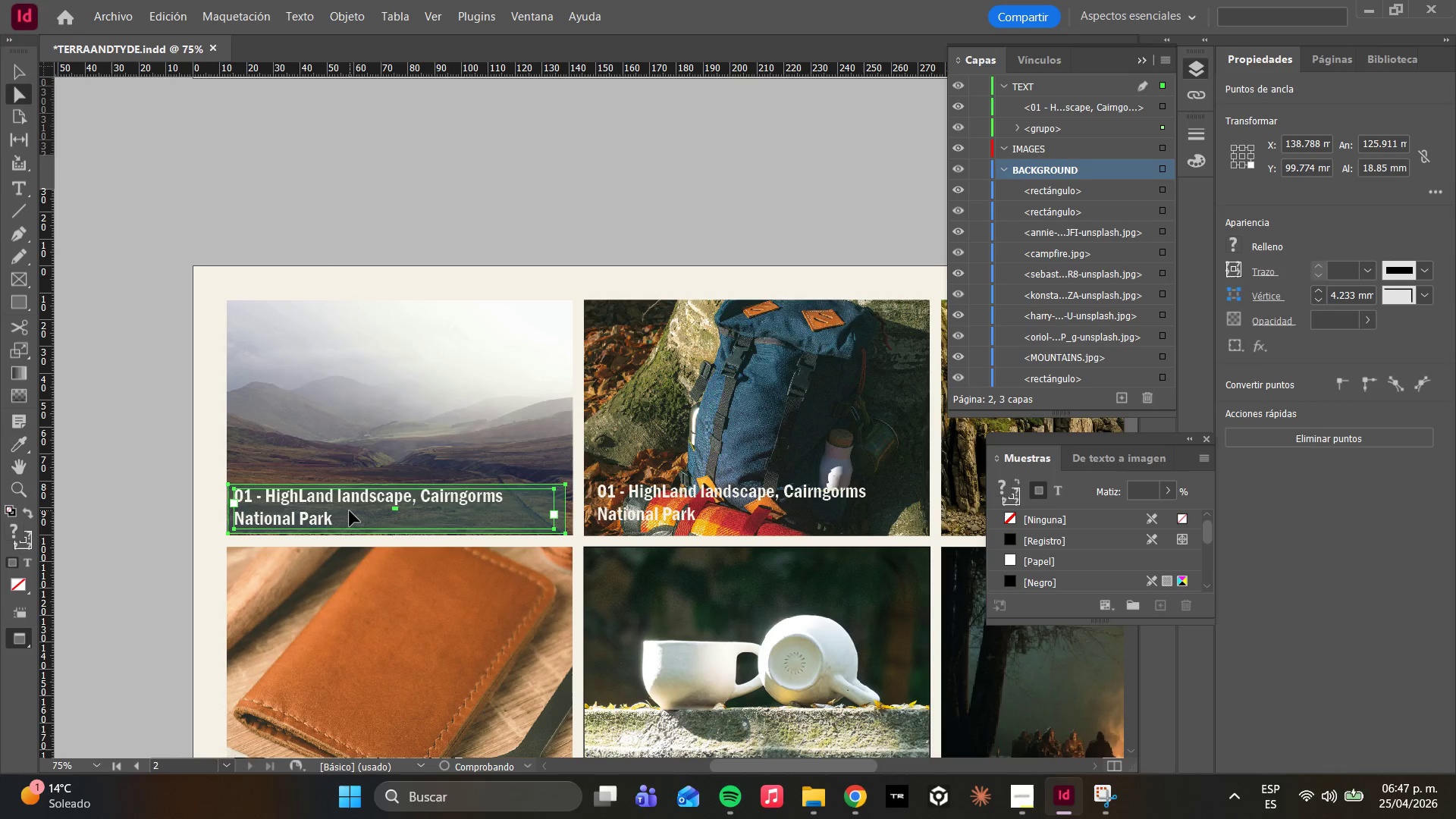 
left_click_drag(start_coordinate=[350, 511], to_coordinate=[350, 518])
 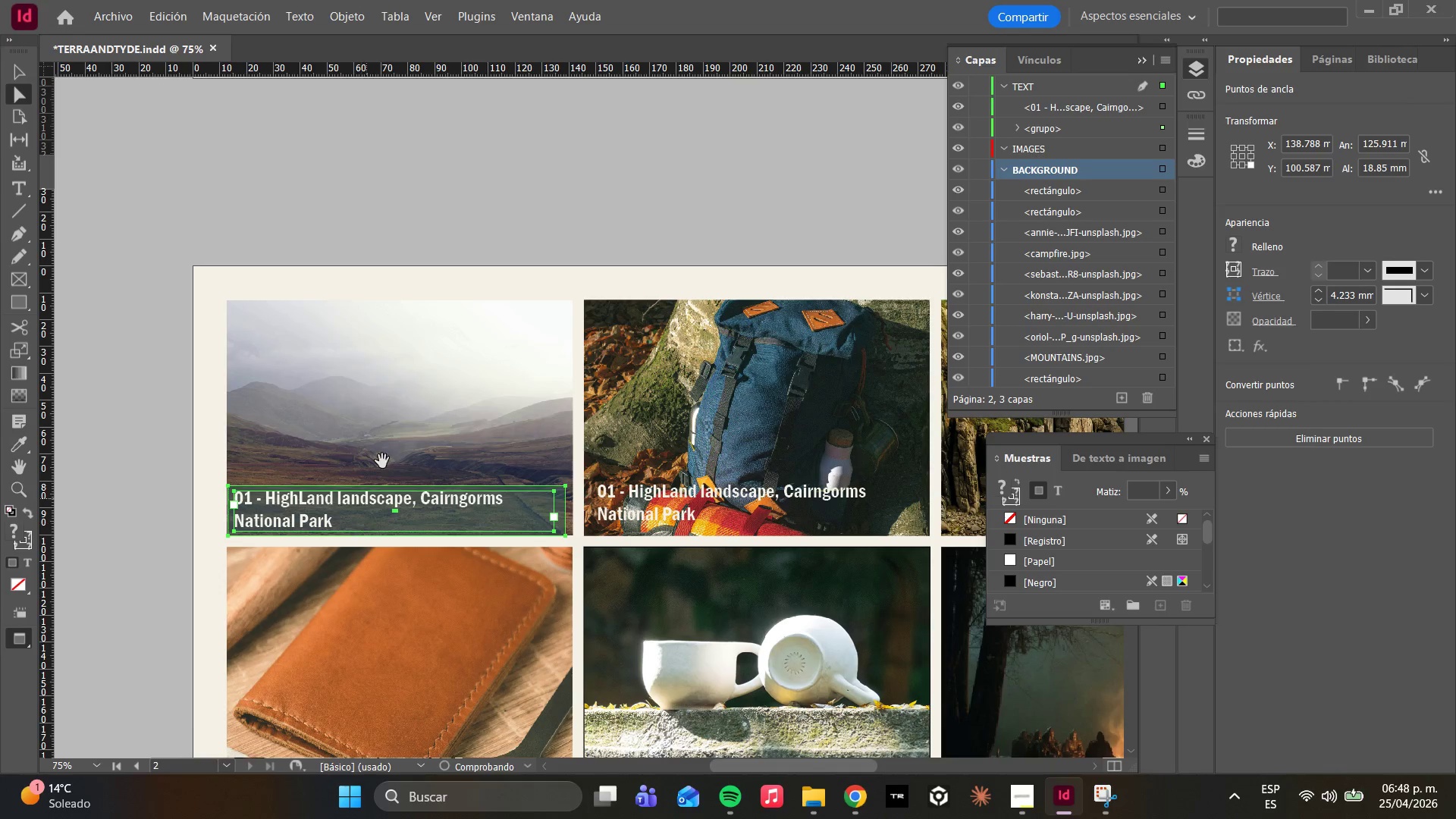 
left_click([398, 413])
 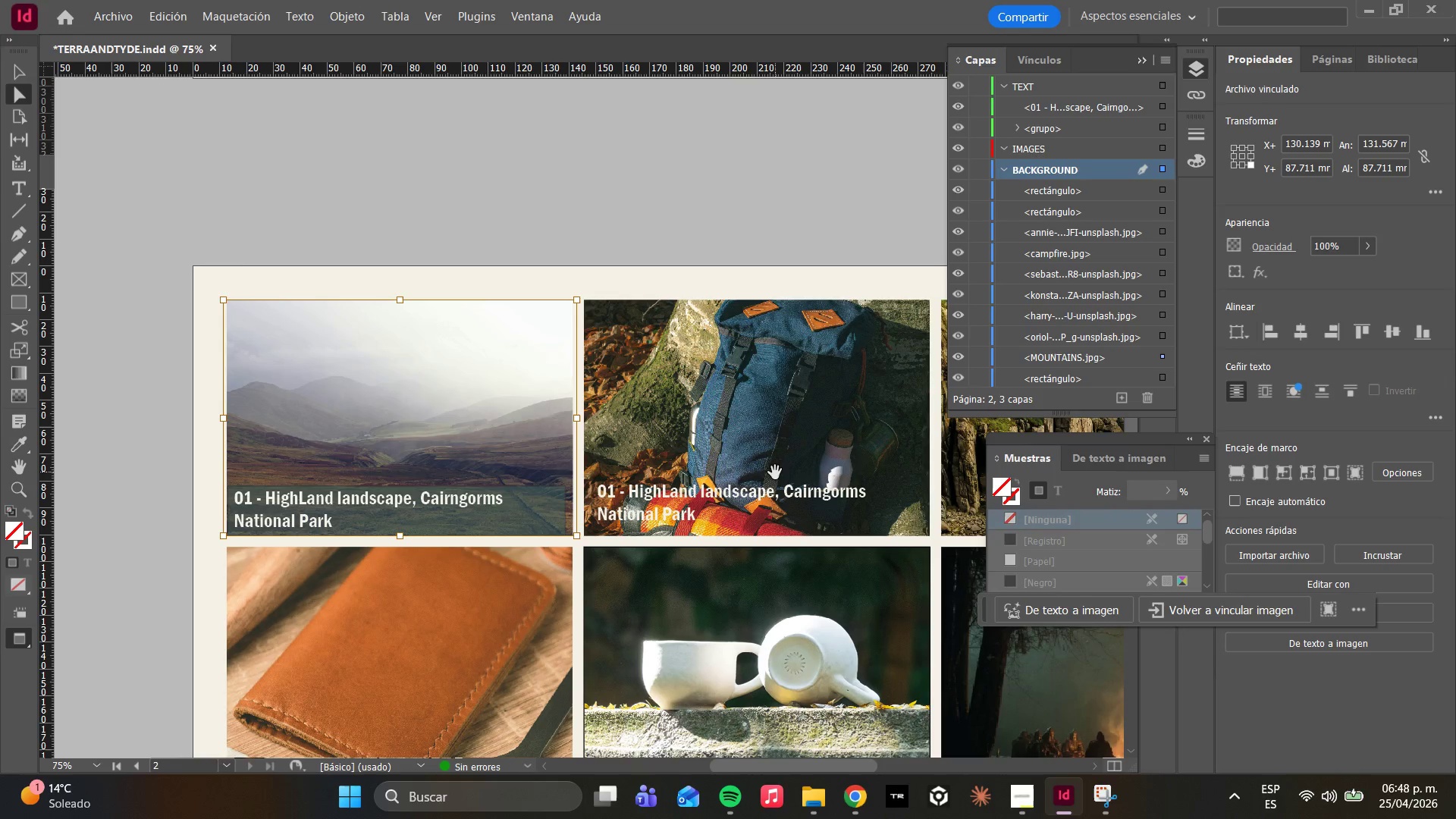 
left_click([398, 463])
 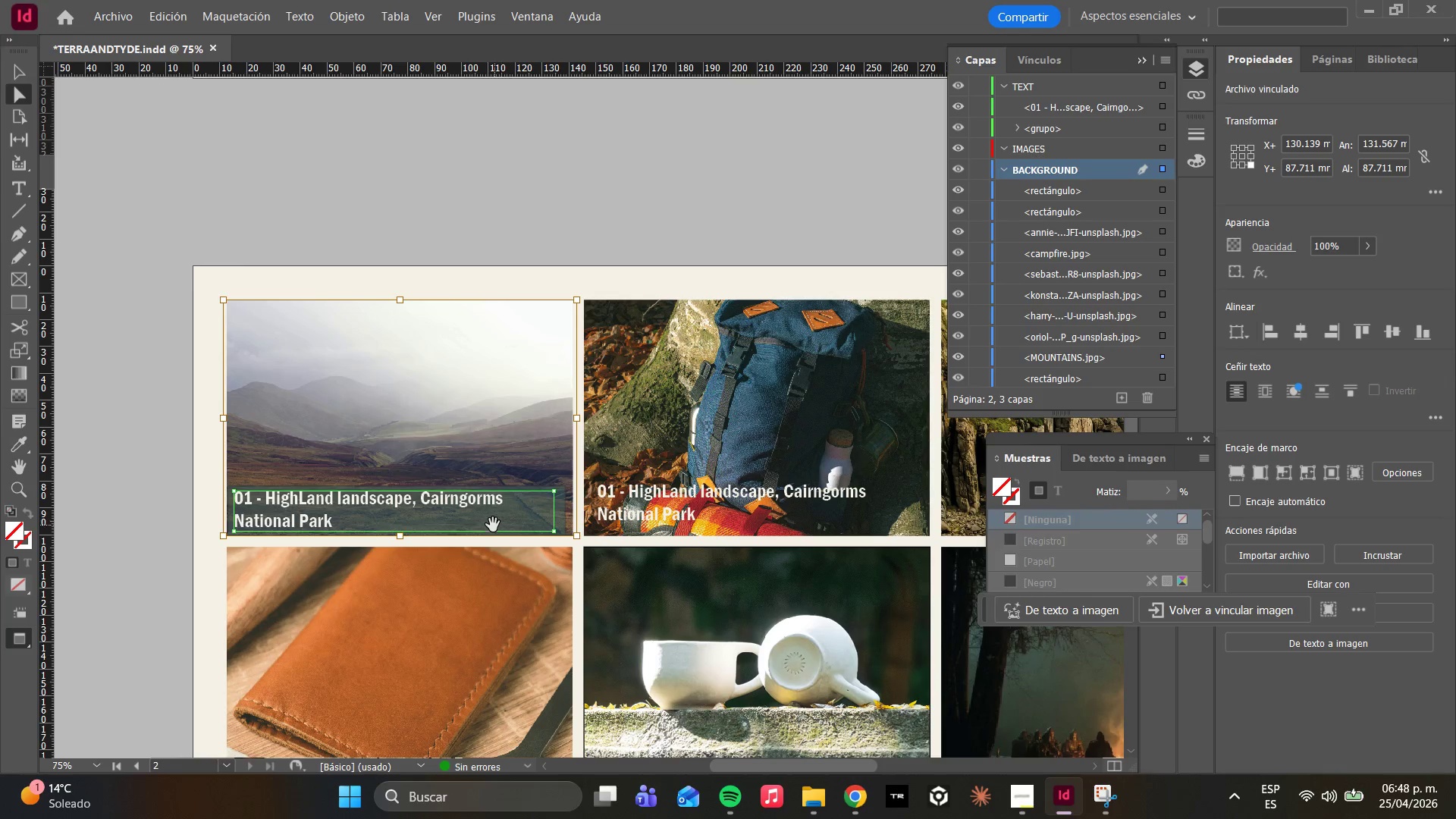 
left_click([491, 525])
 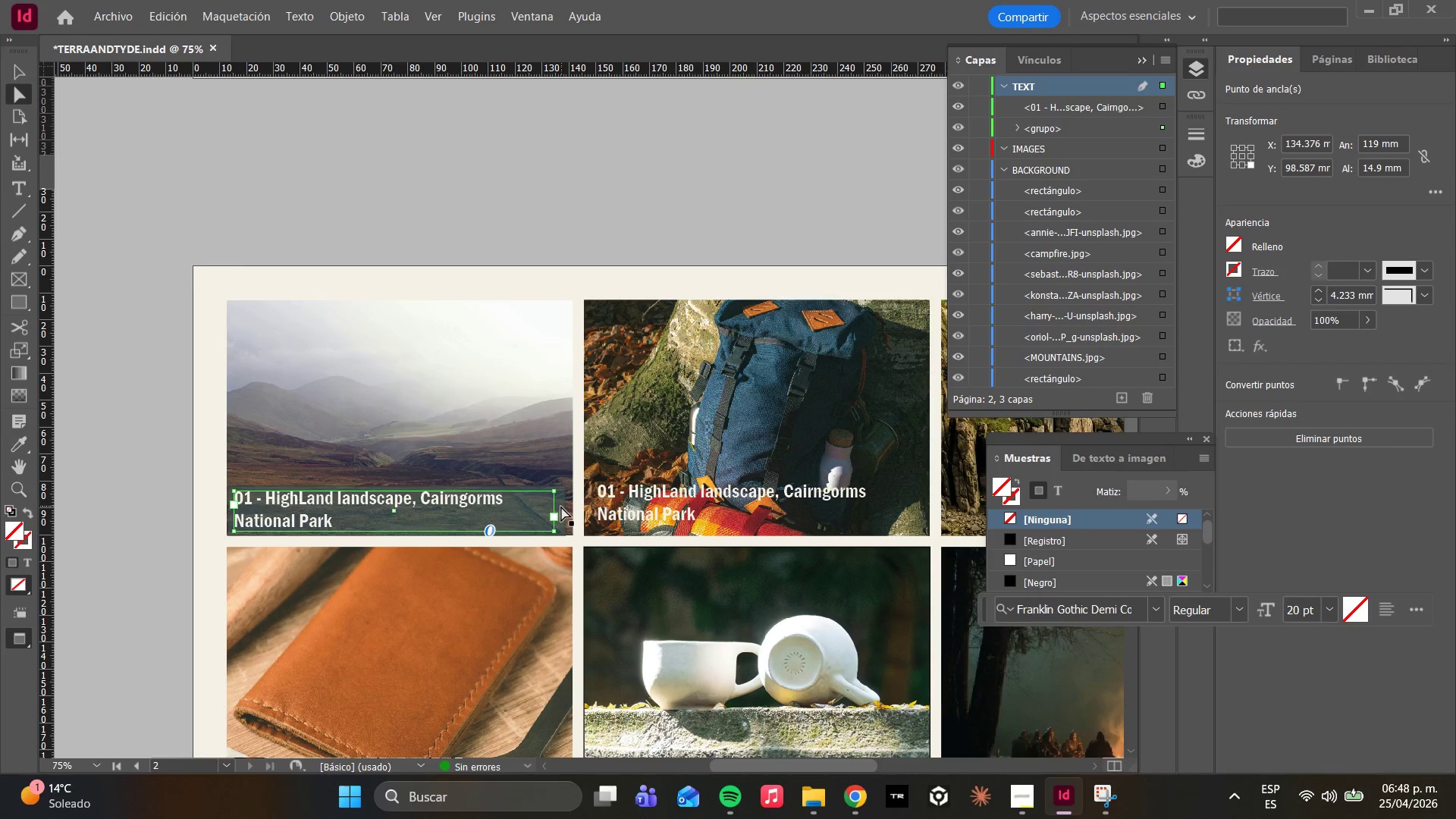 
hold_key(key=ShiftLeft, duration=1.01)
left_click([561, 506])
 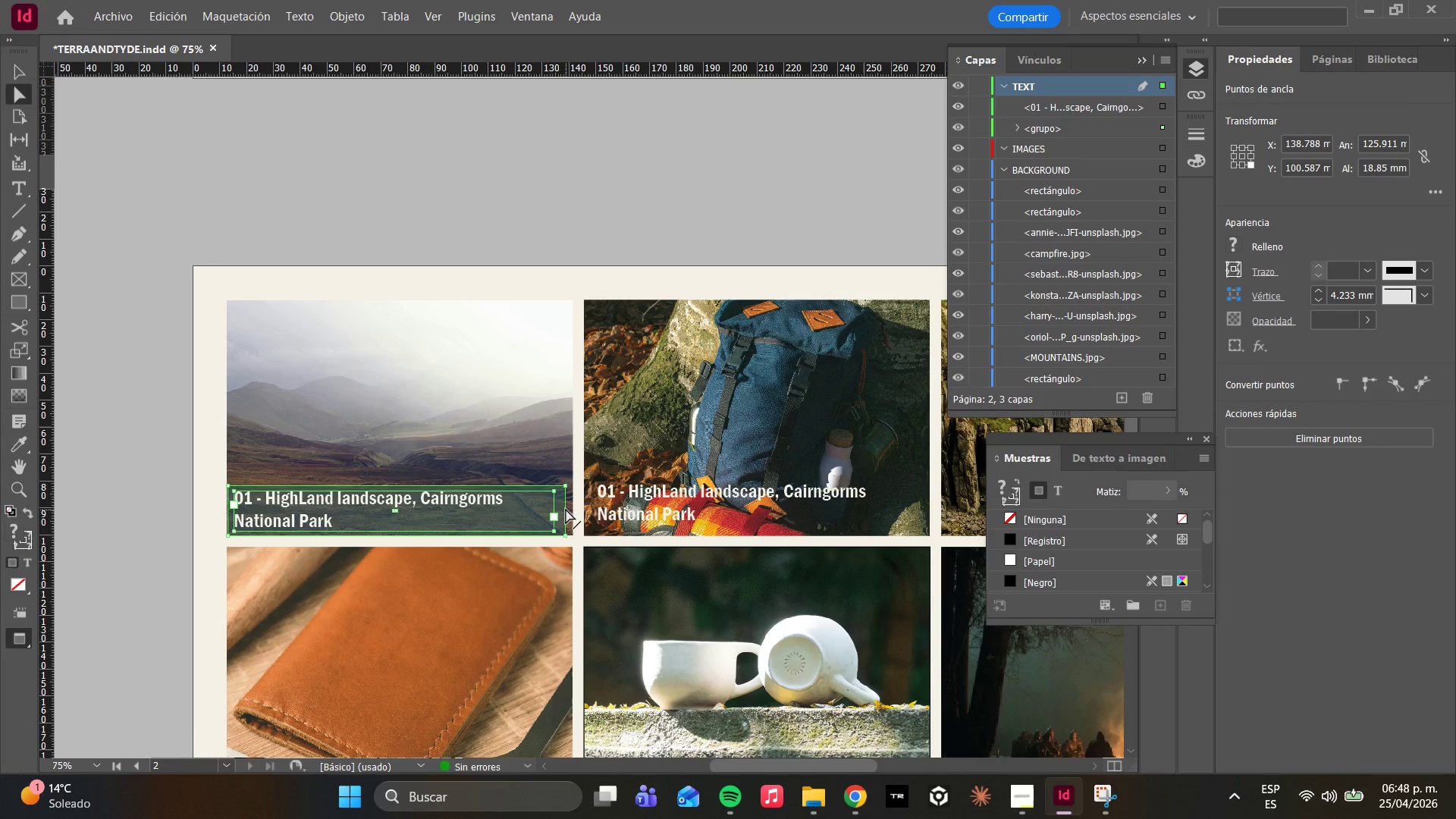 
left_click_drag(start_coordinate=[566, 510], to_coordinate=[572, 510])
 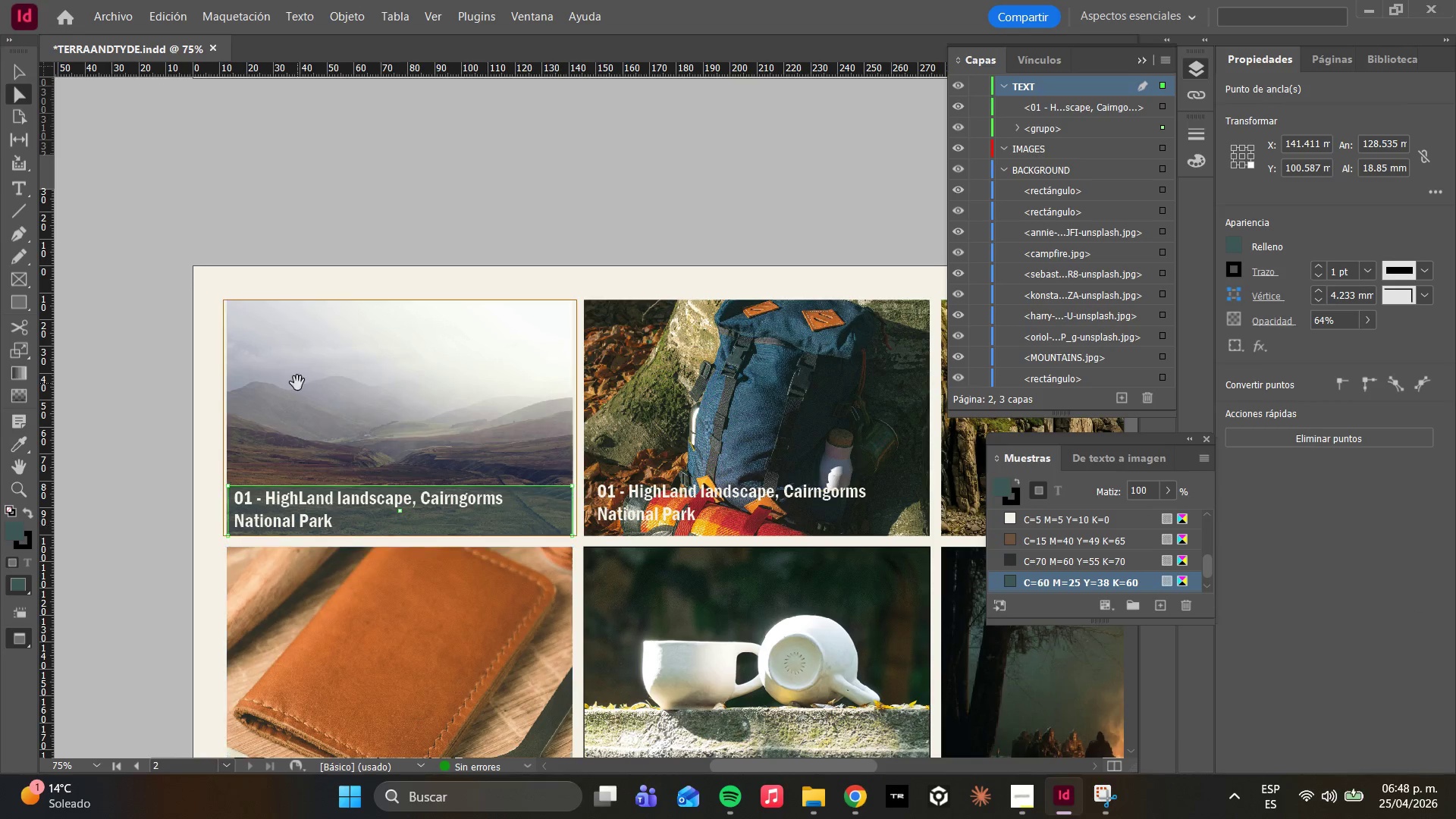 
left_click([384, 366])
 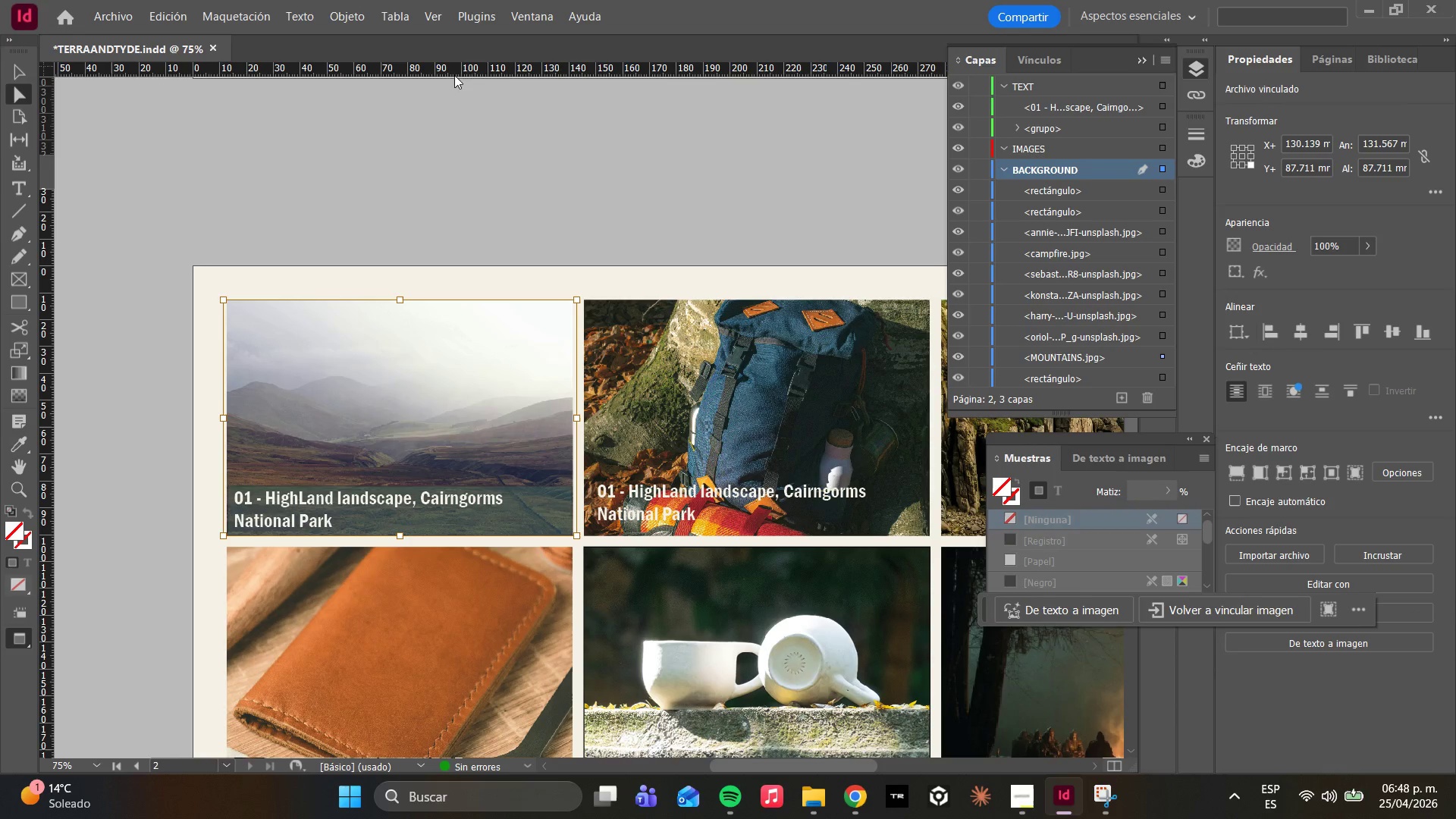 
wait(6.14)
 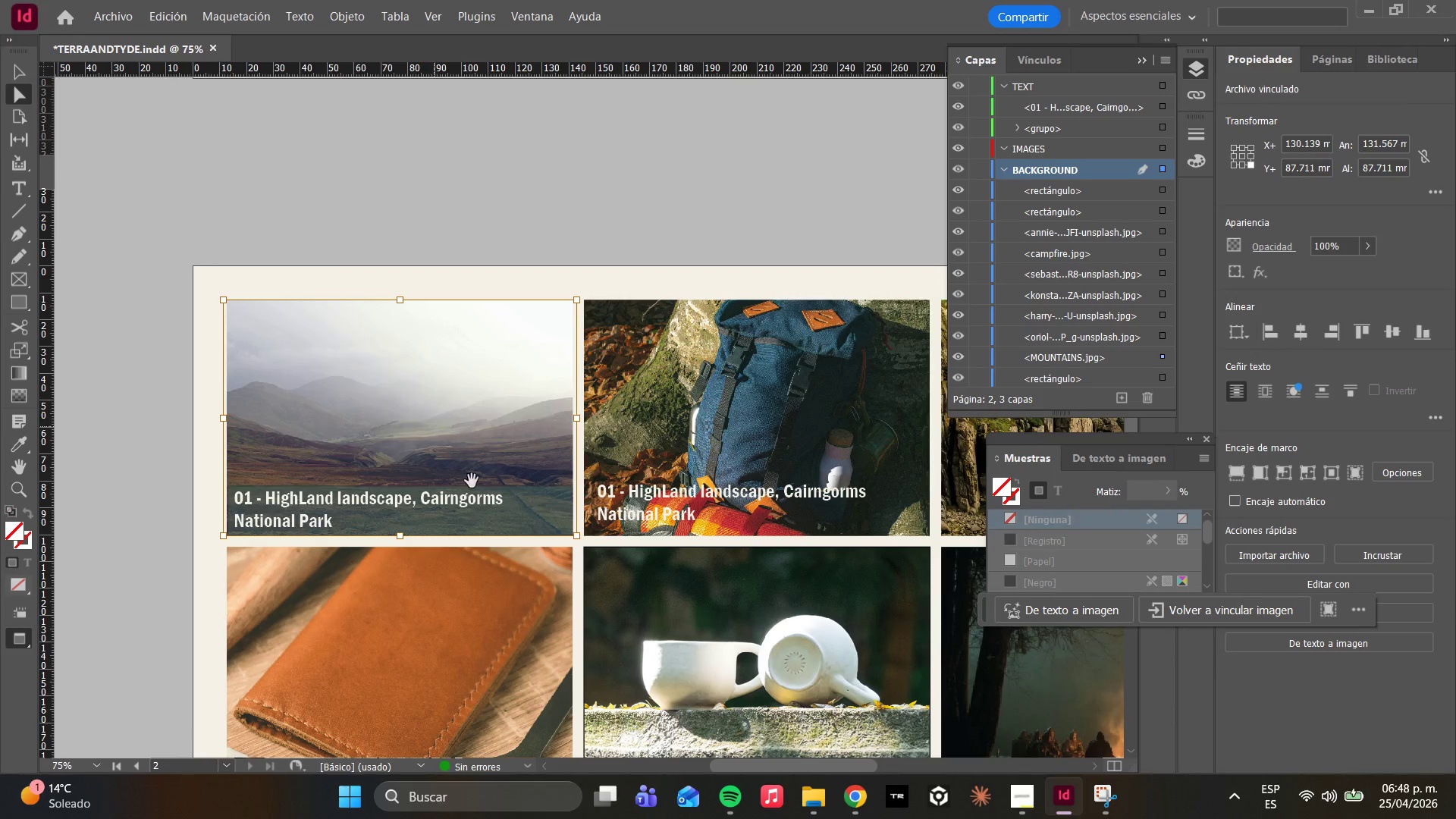 
left_click([711, 485])
 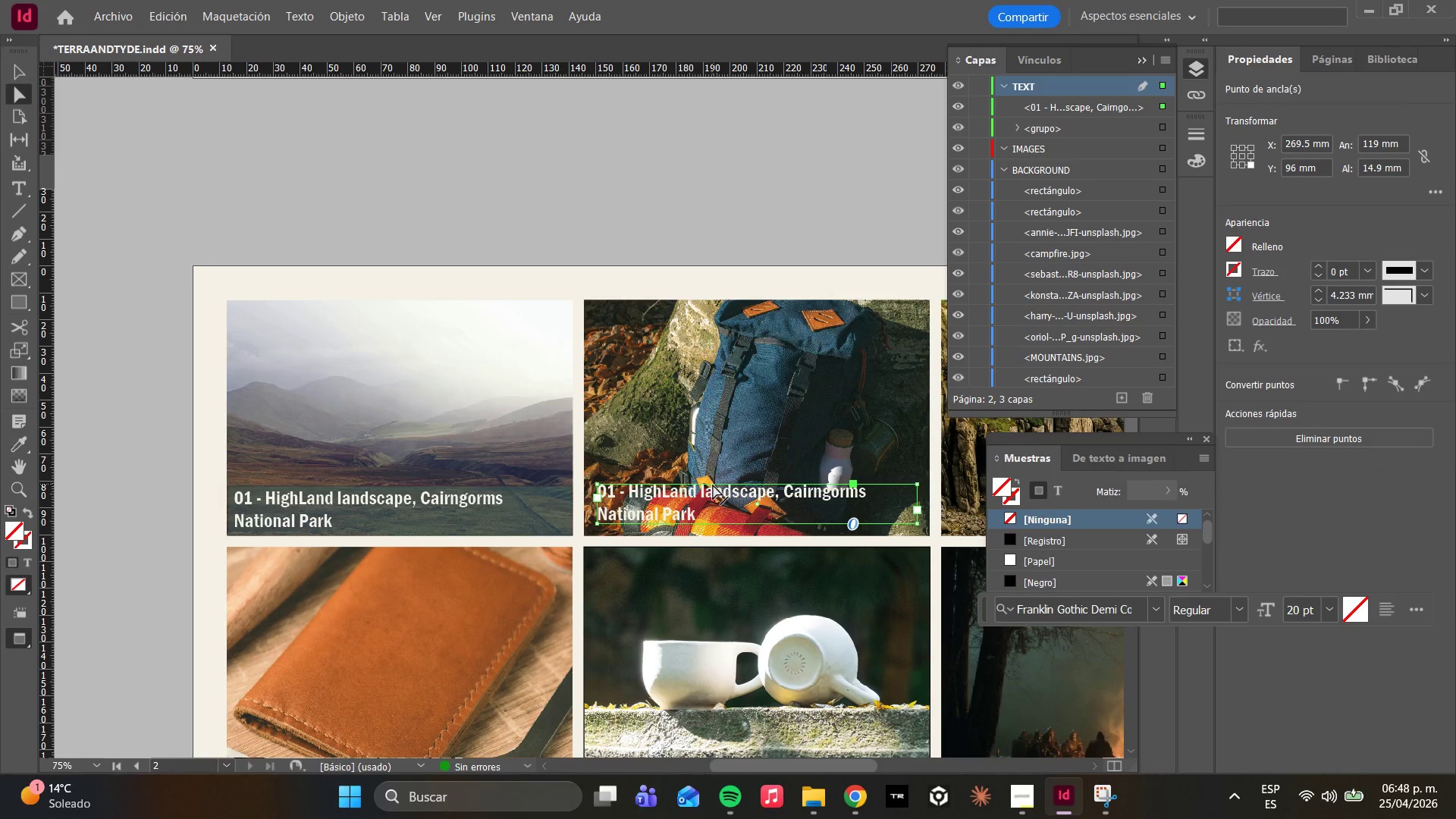 
key(Delete)
 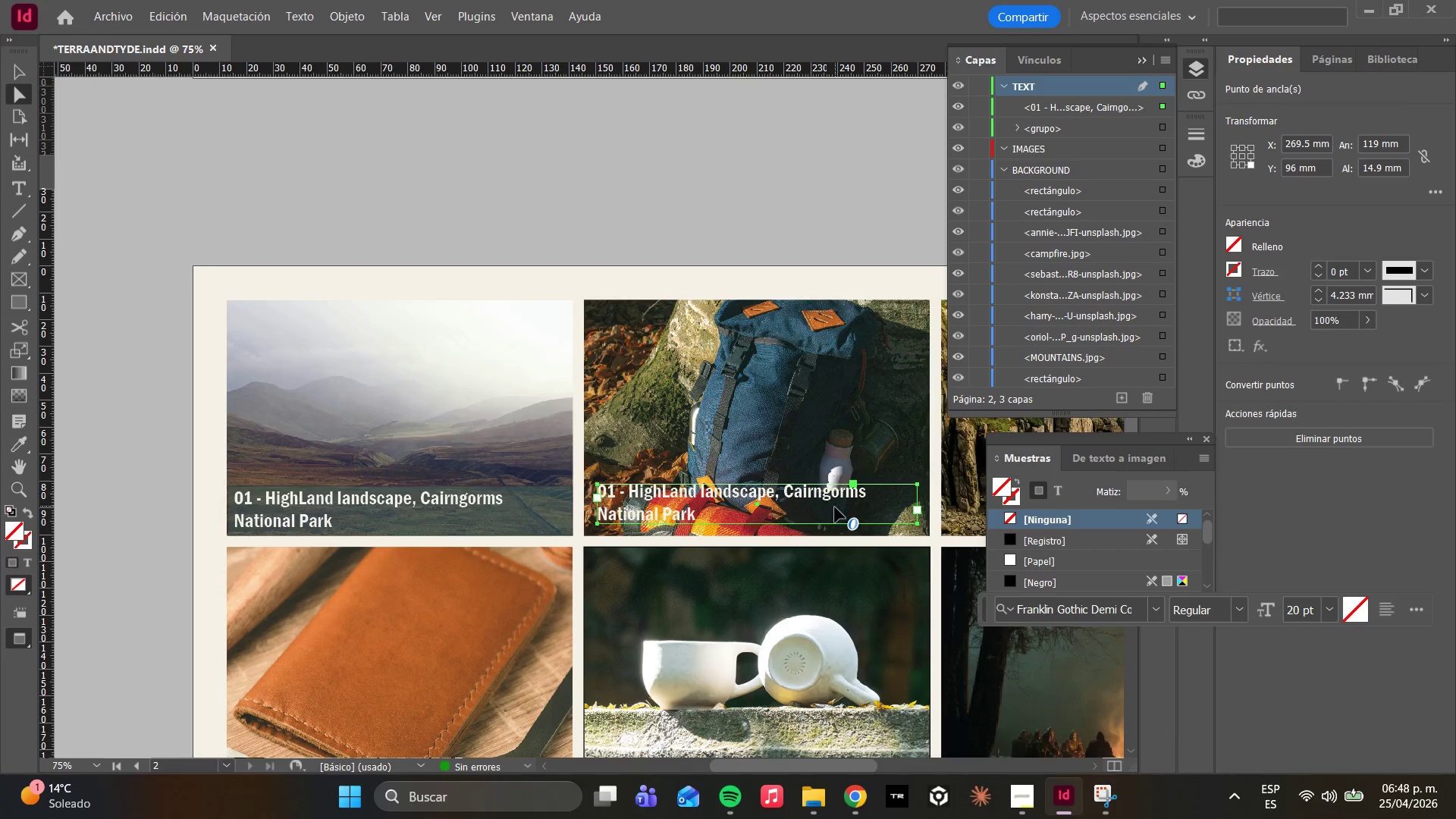 
key(Delete)
 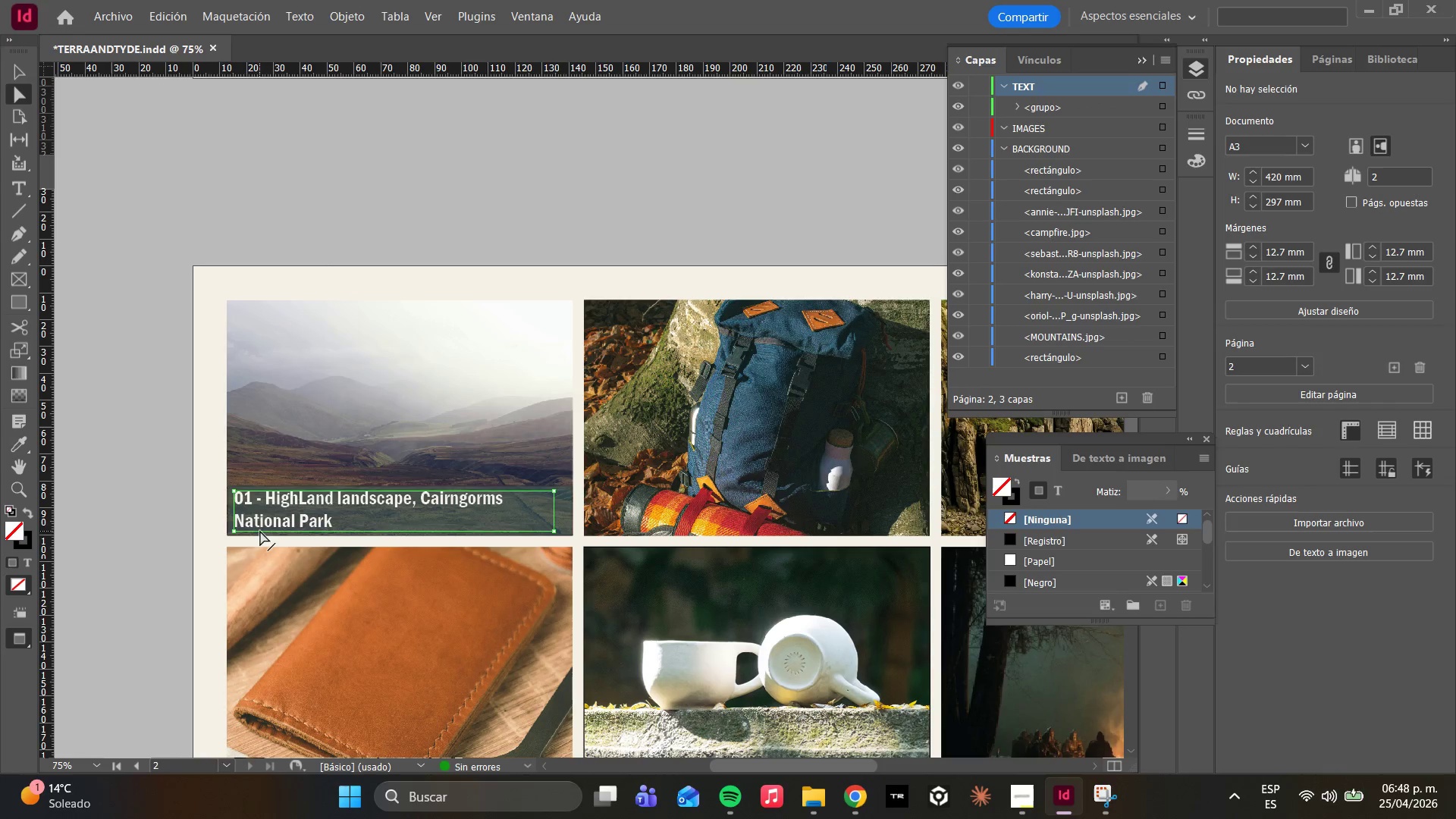 
left_click([256, 507])
 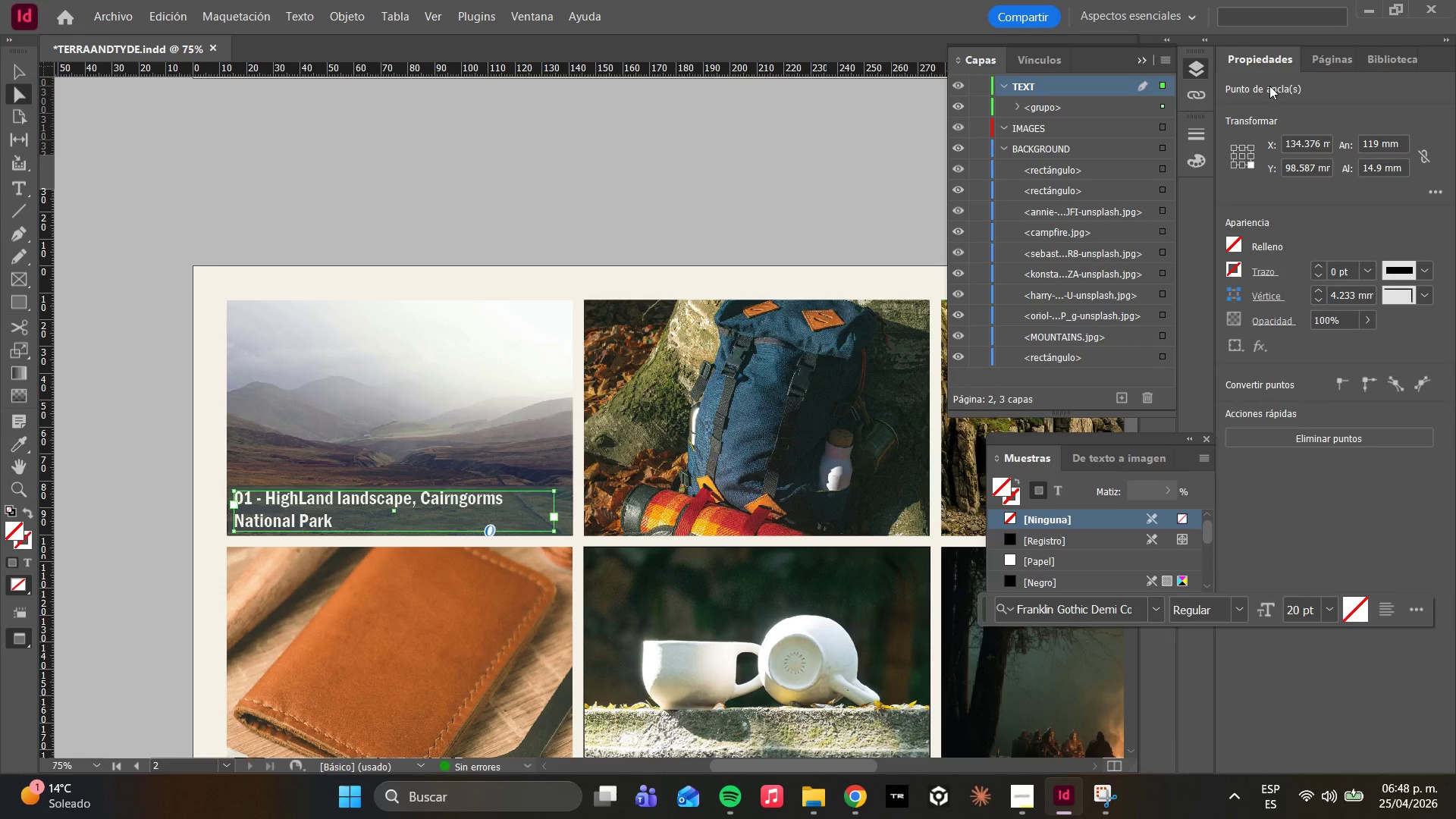 
key(T)
 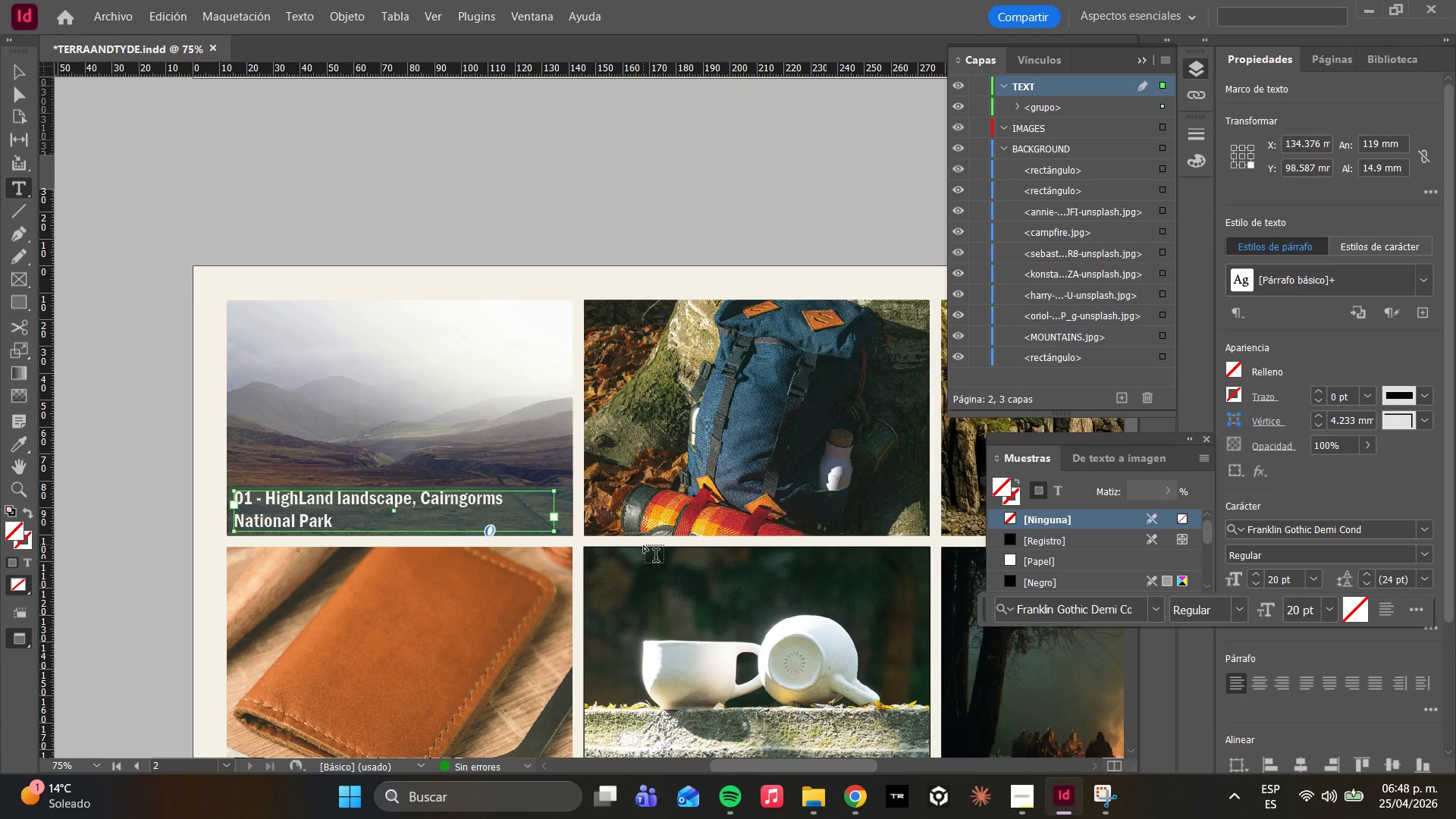 
key(Control+A)
 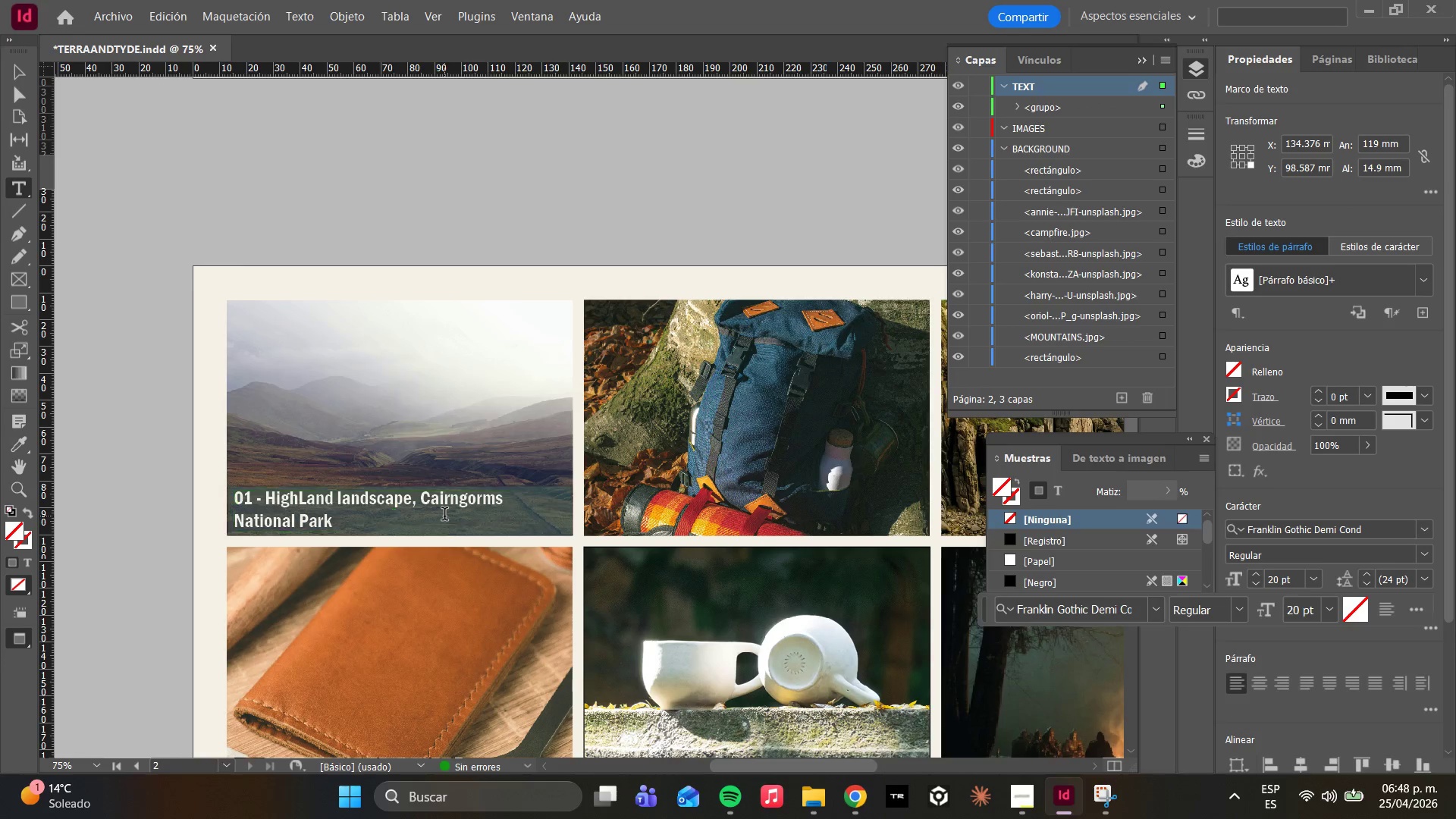 
key(Control+A)
 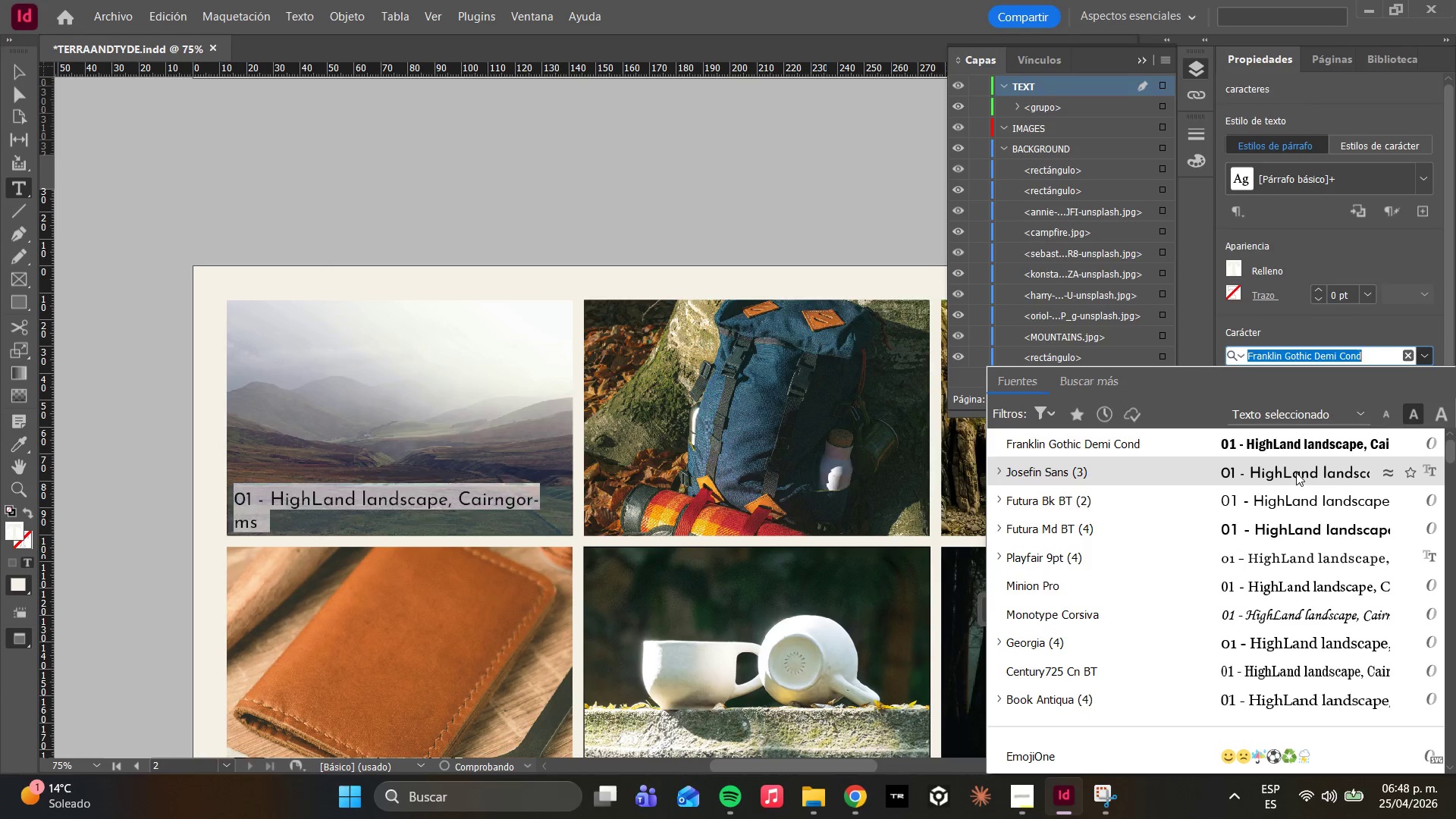 
left_click([1296, 472])
 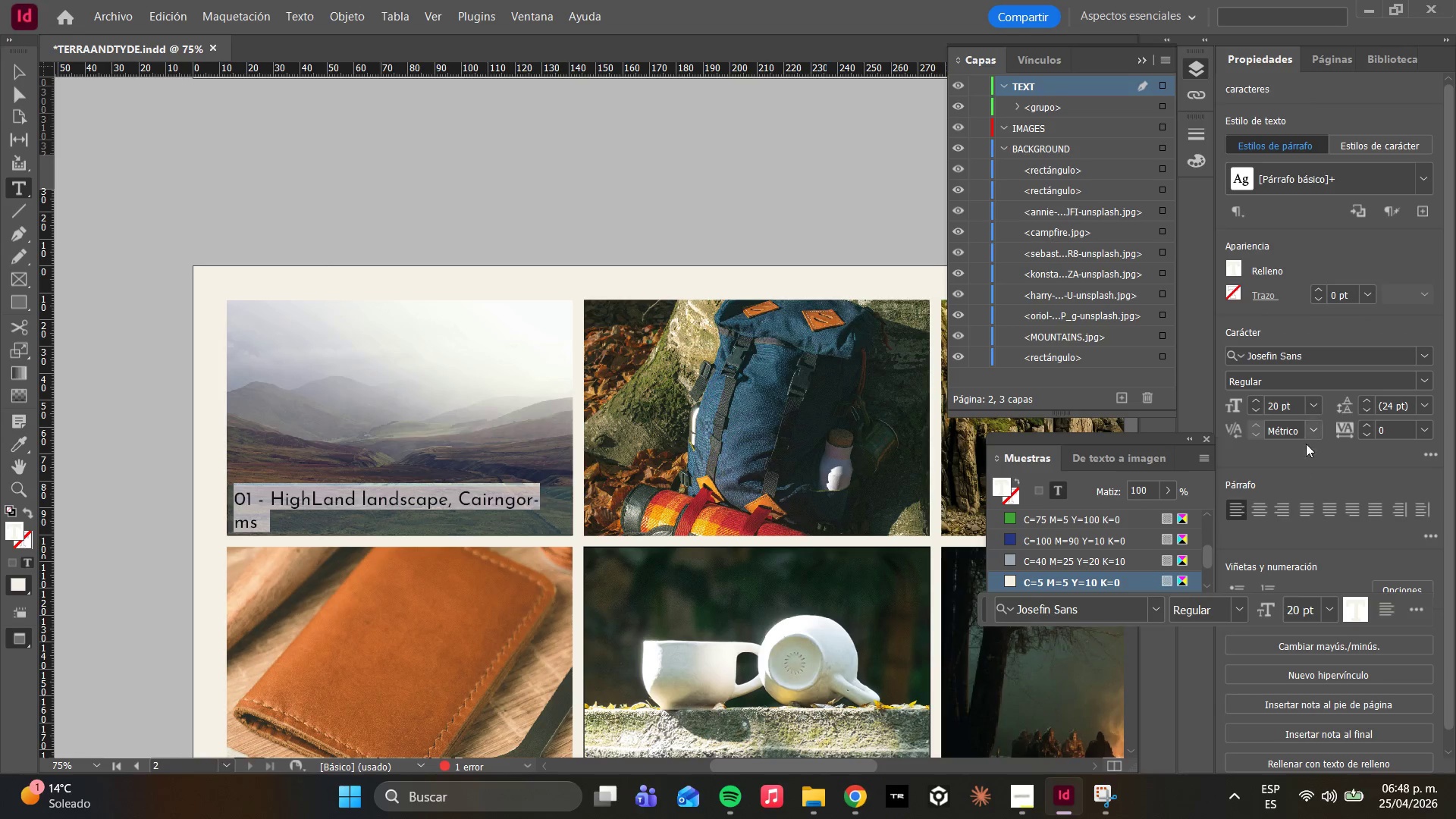 
left_click([1313, 406])
 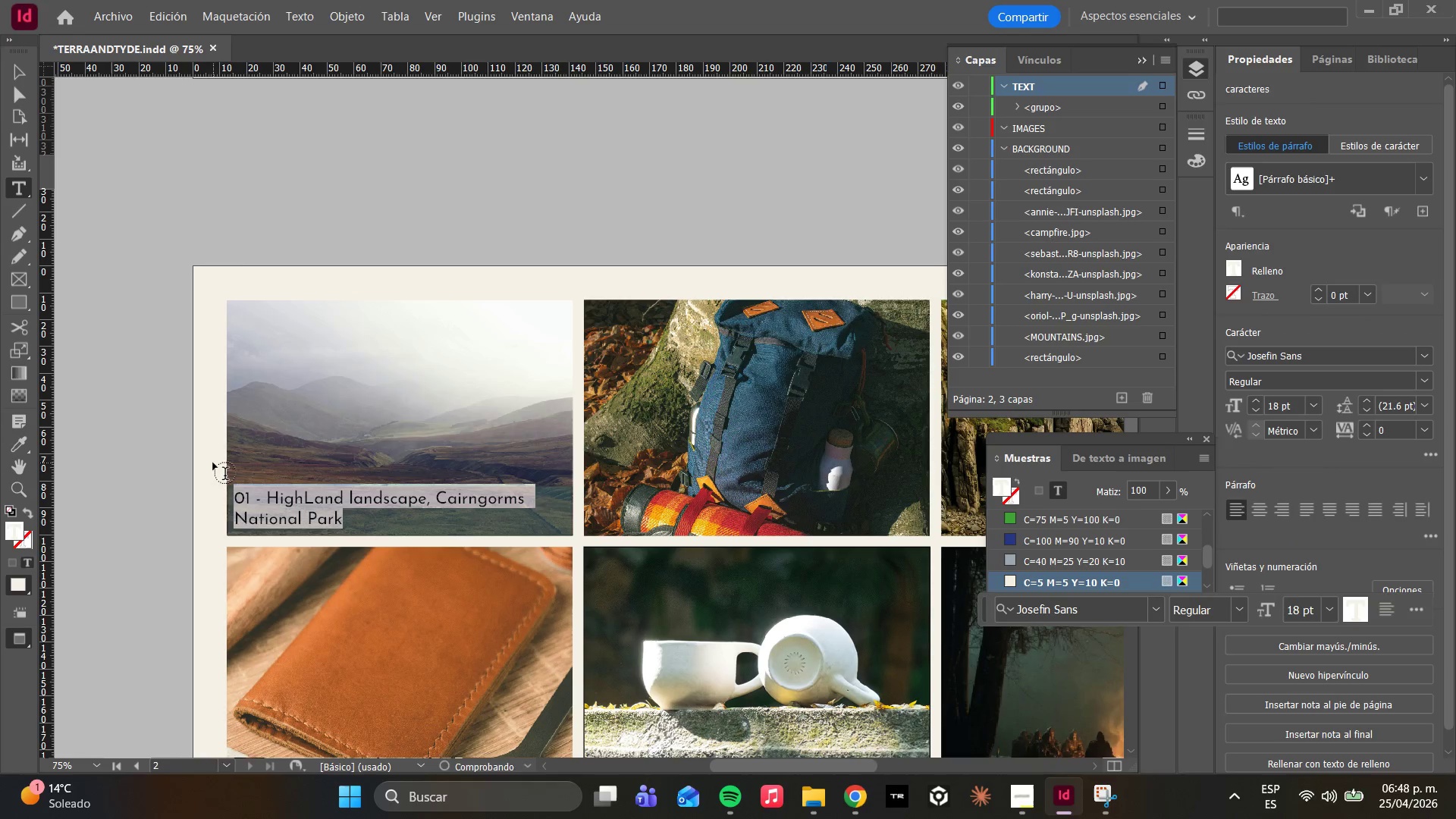 
left_click([347, 510])
 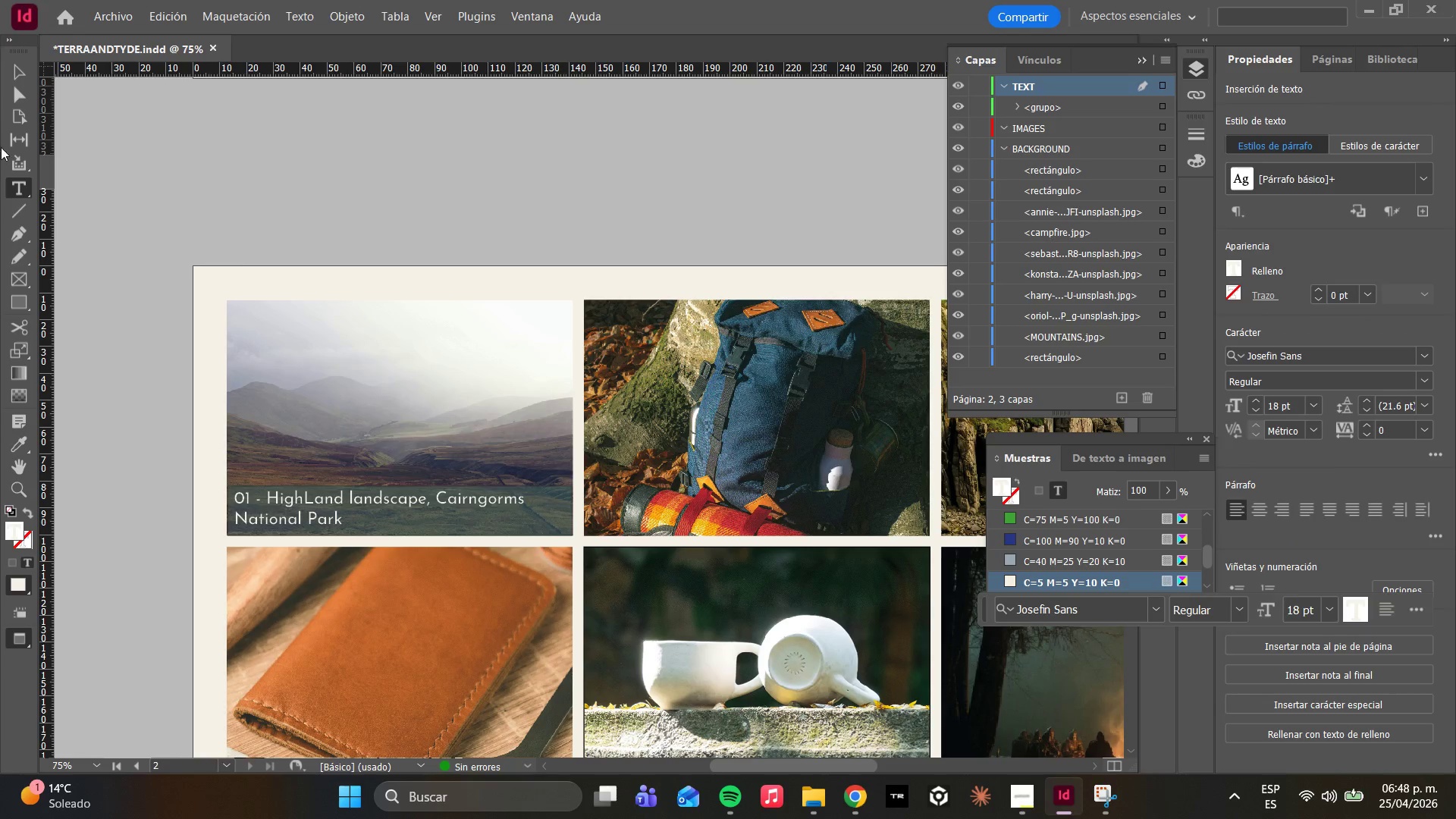 
left_click([11, 88])
 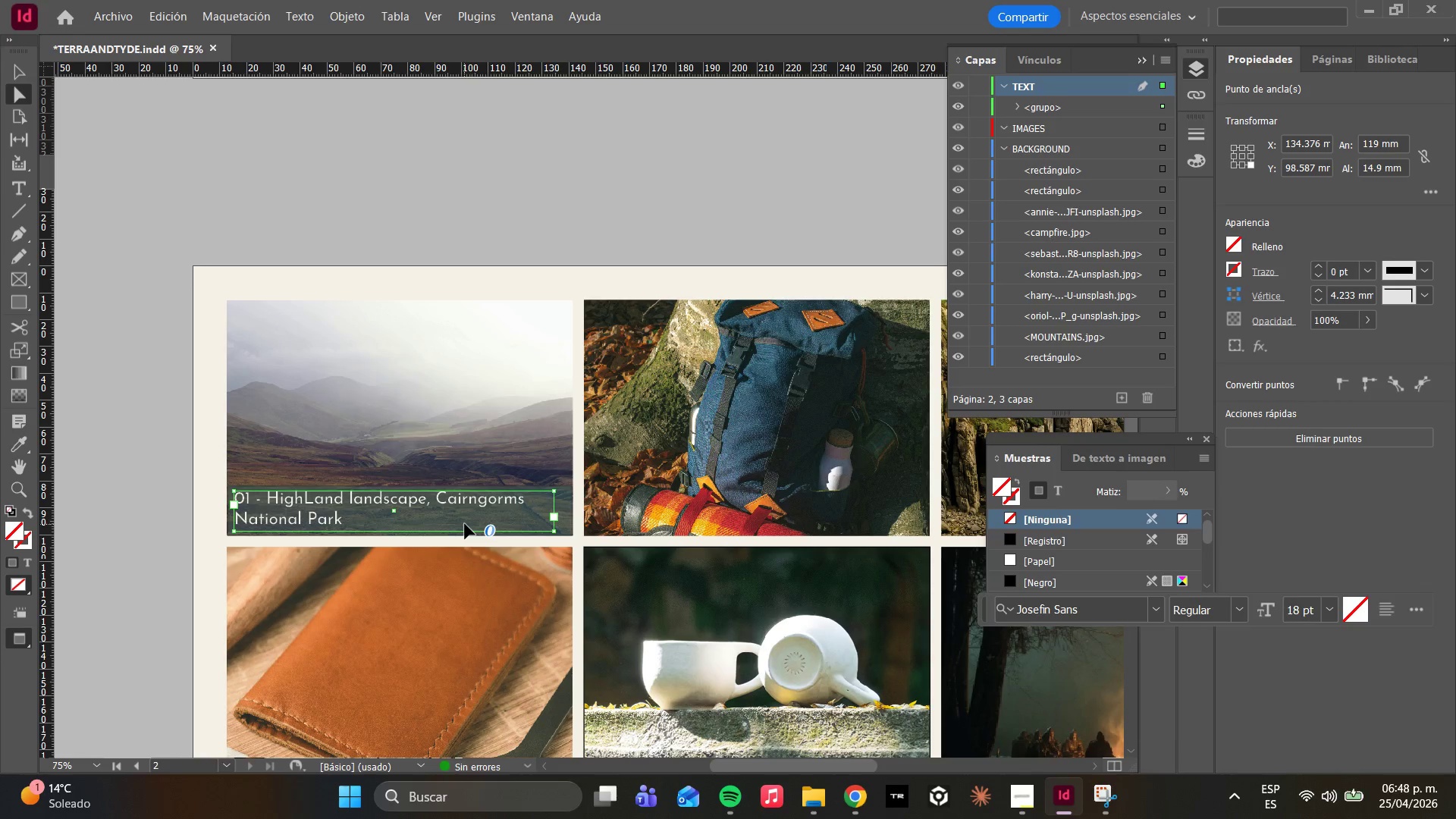 
wait(8.89)
 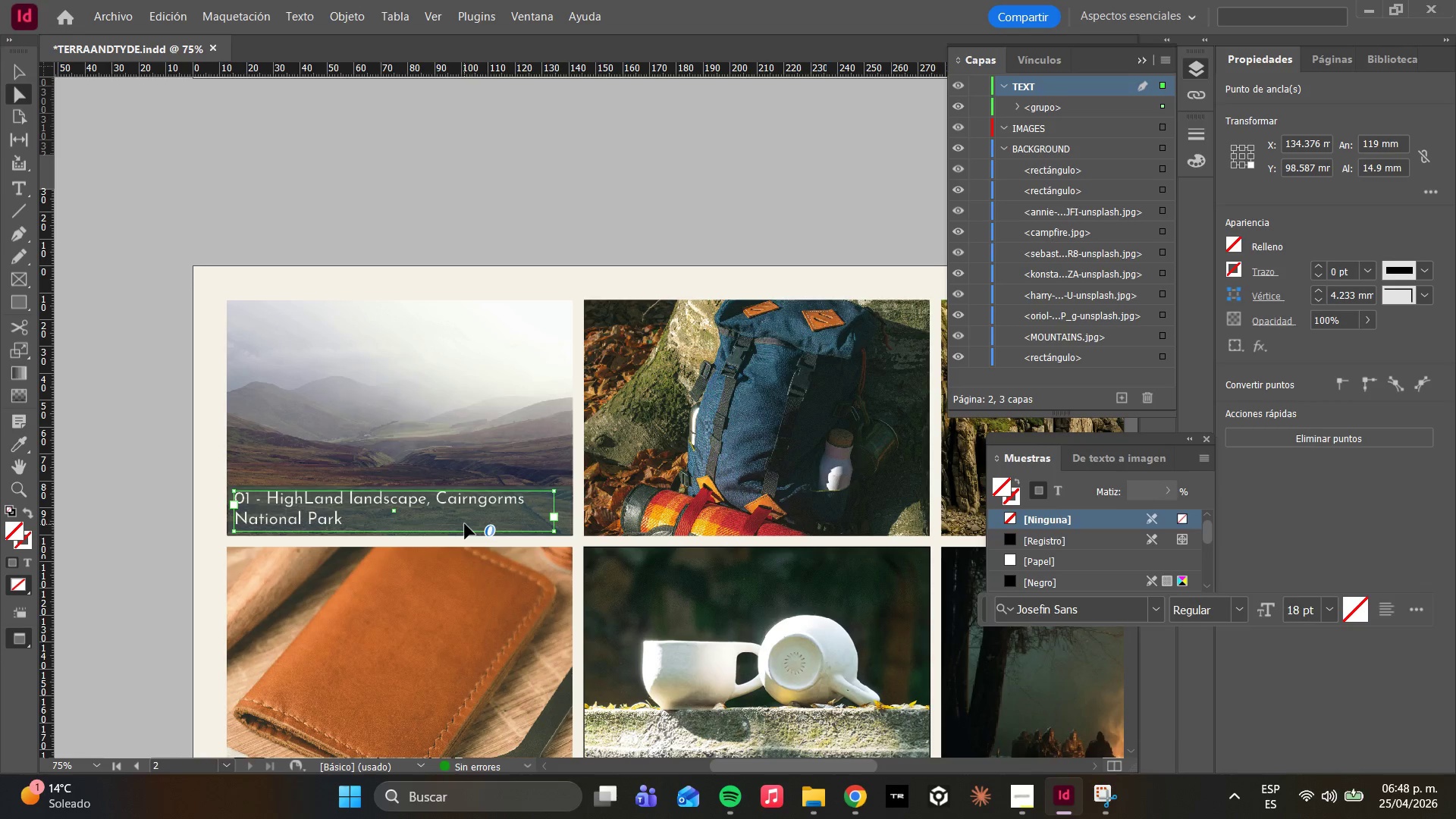 
scroll: coordinate [529, 629], scroll_direction: down, amount: 8.0
 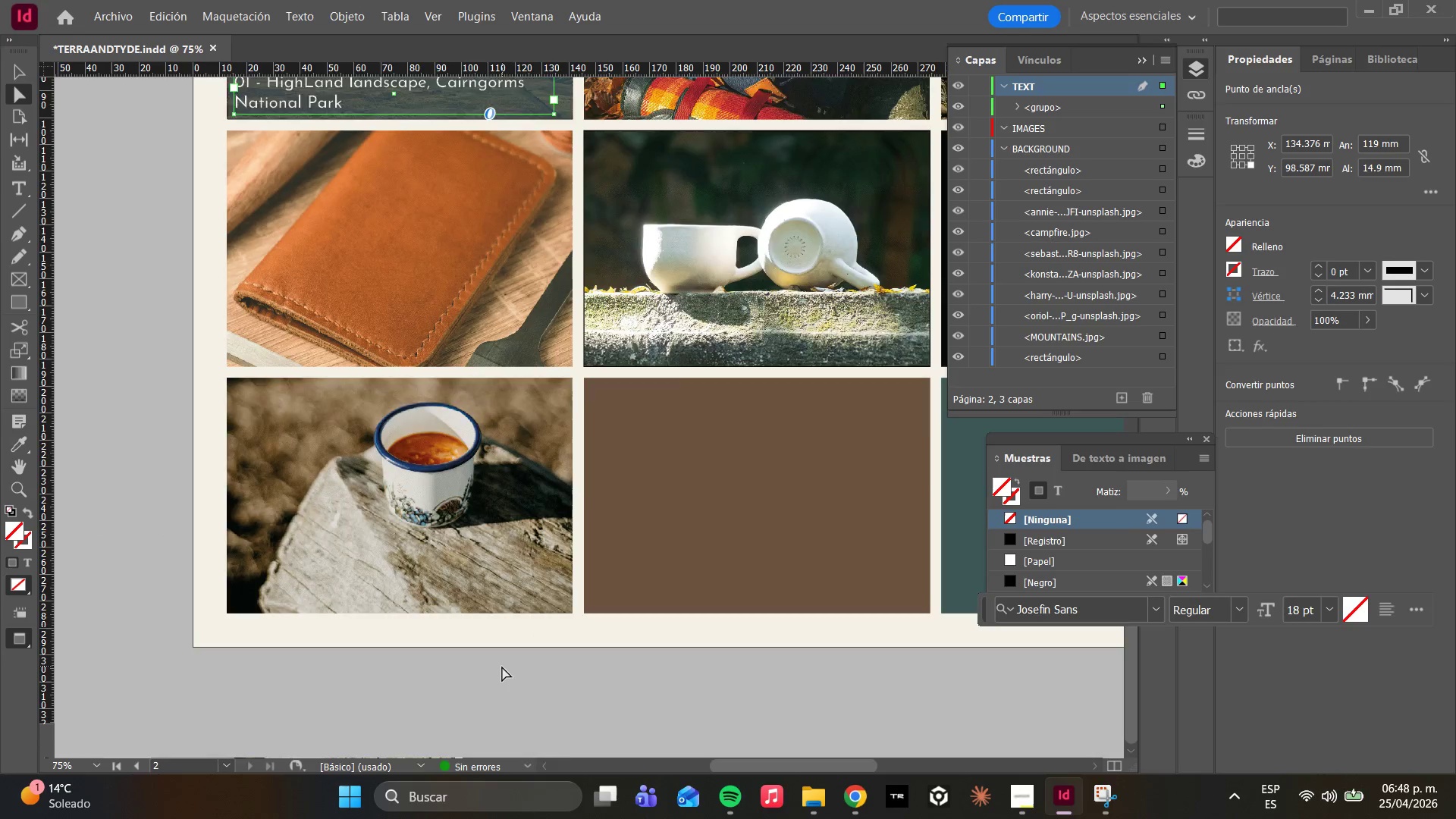 
scroll: coordinate [502, 667], scroll_direction: up, amount: 3.0
 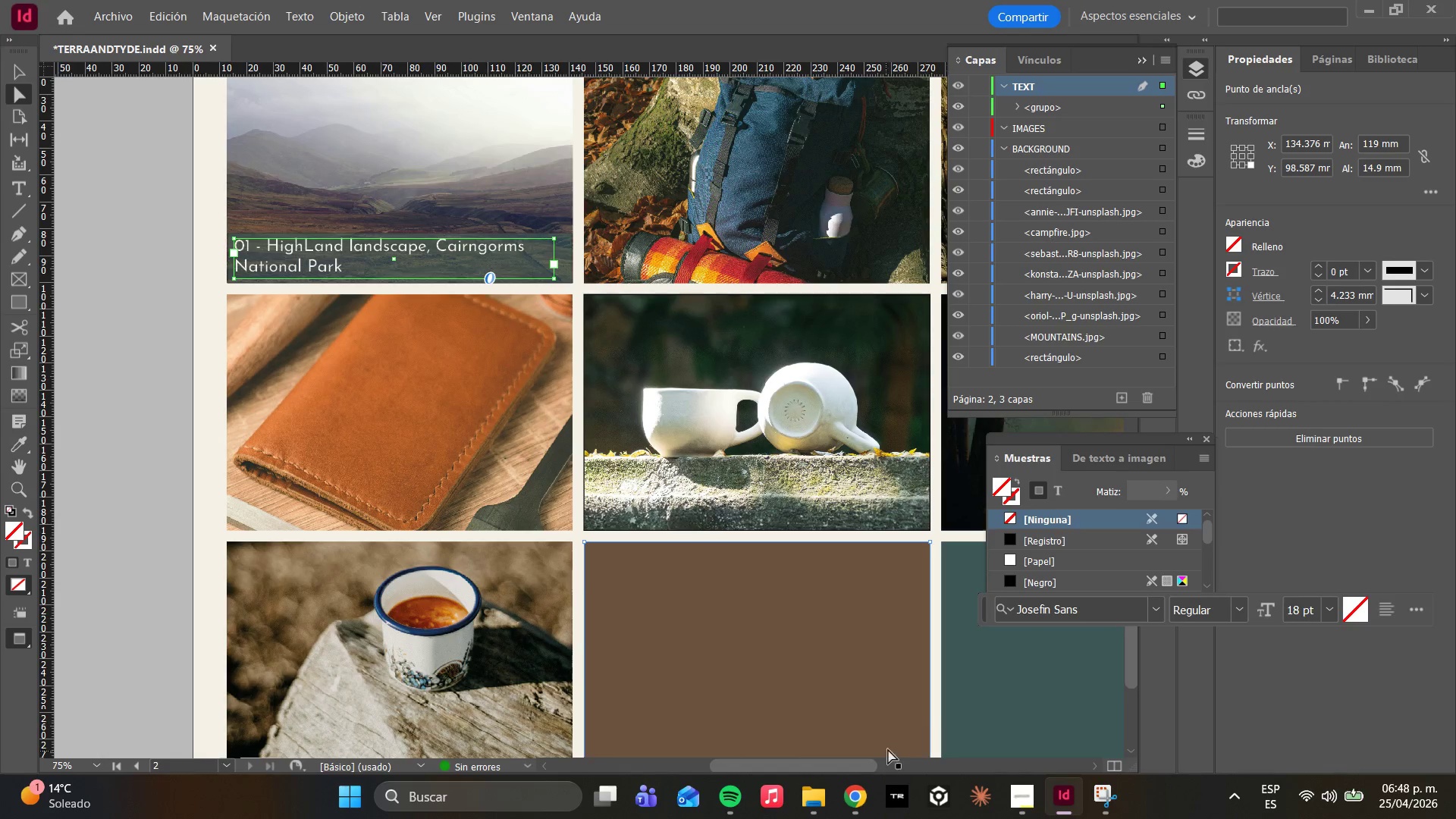 
left_click_drag(start_coordinate=[853, 767], to_coordinate=[891, 767])
 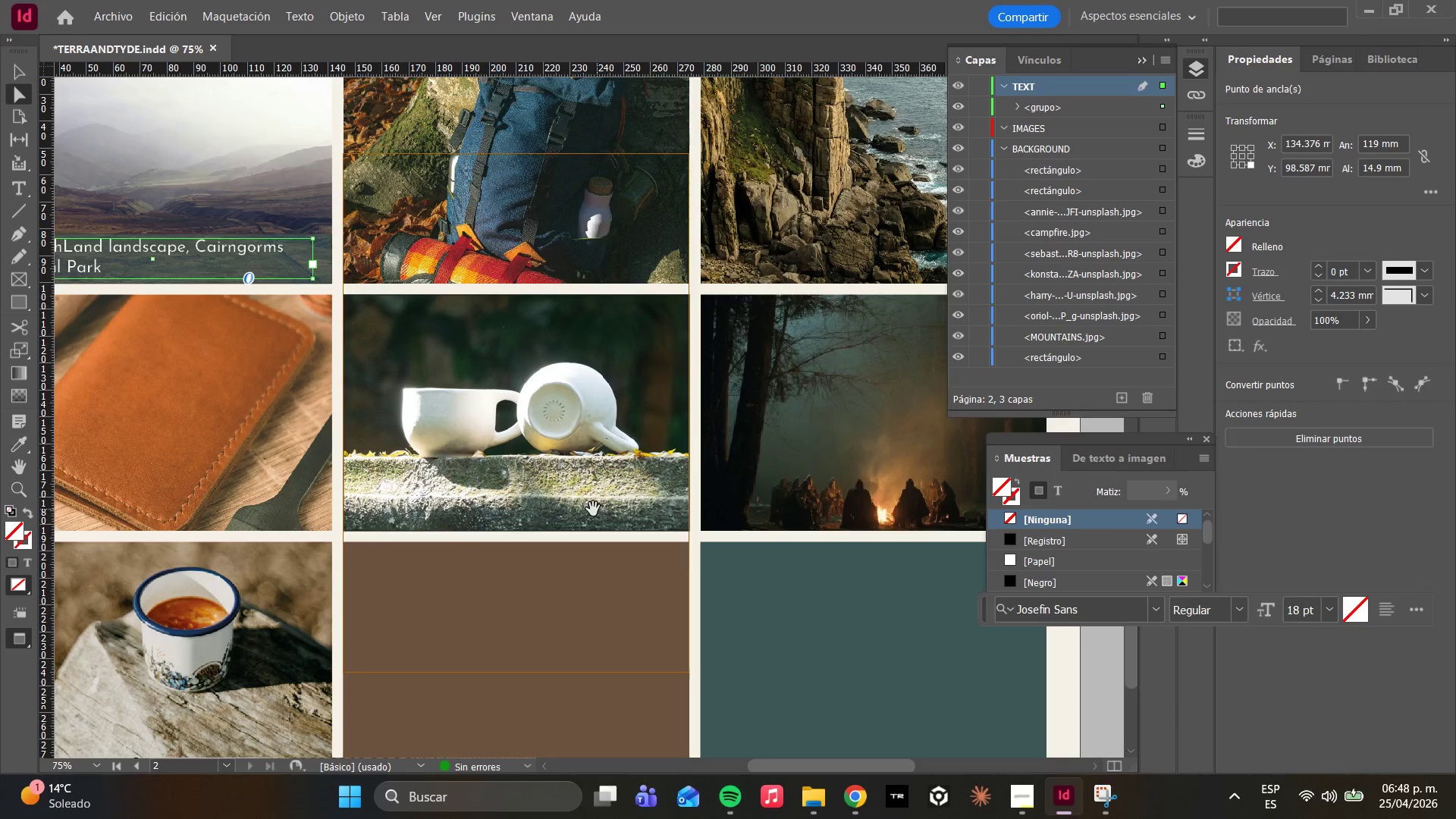 
hold_key(key=AltLeft, duration=0.61)
scroll: coordinate [579, 504], scroll_direction: down, amount: 2.0
 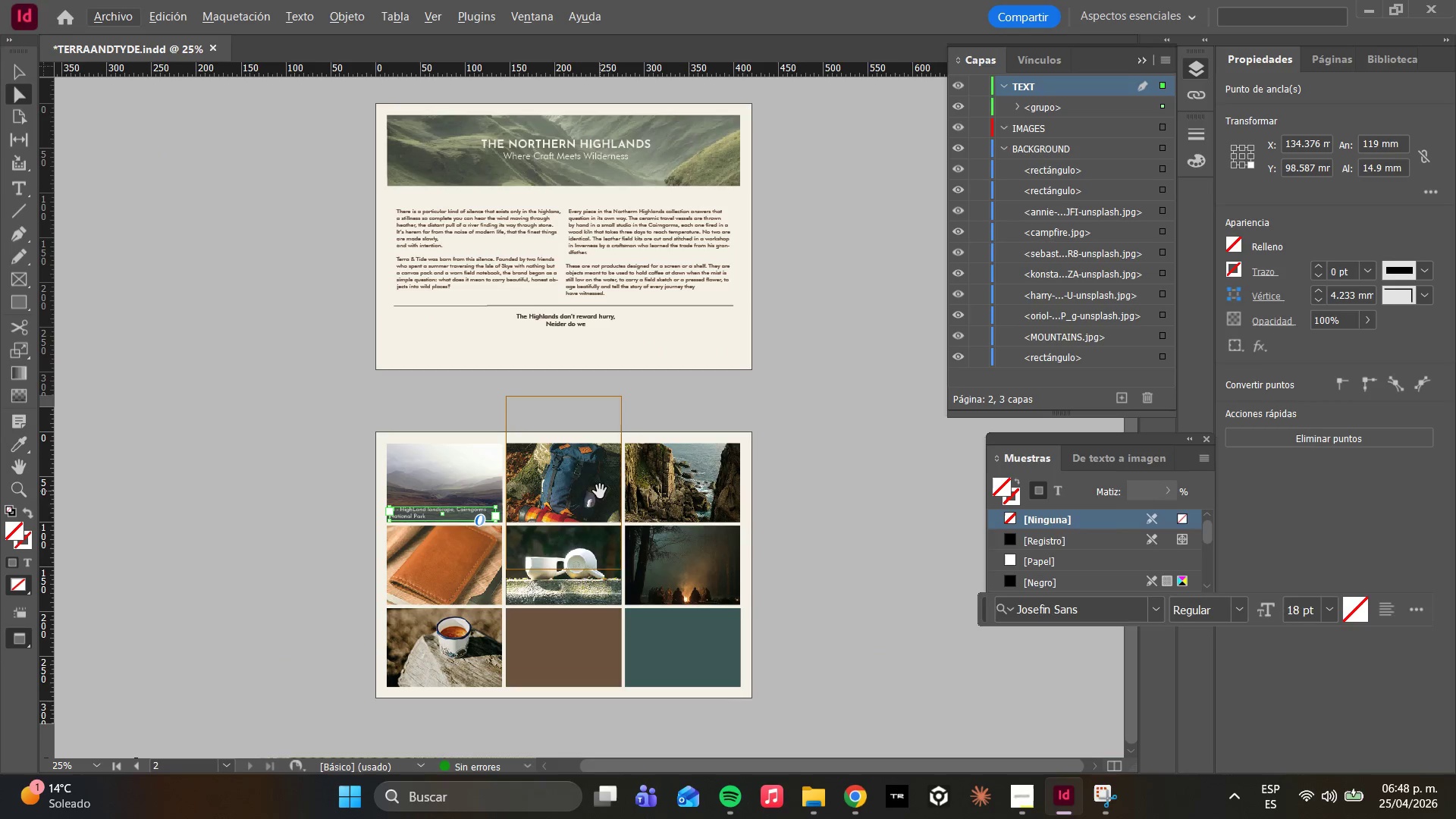 
hold_key(key=AltLeft, duration=0.41)
scroll: coordinate [620, 551], scroll_direction: up, amount: 1.0
 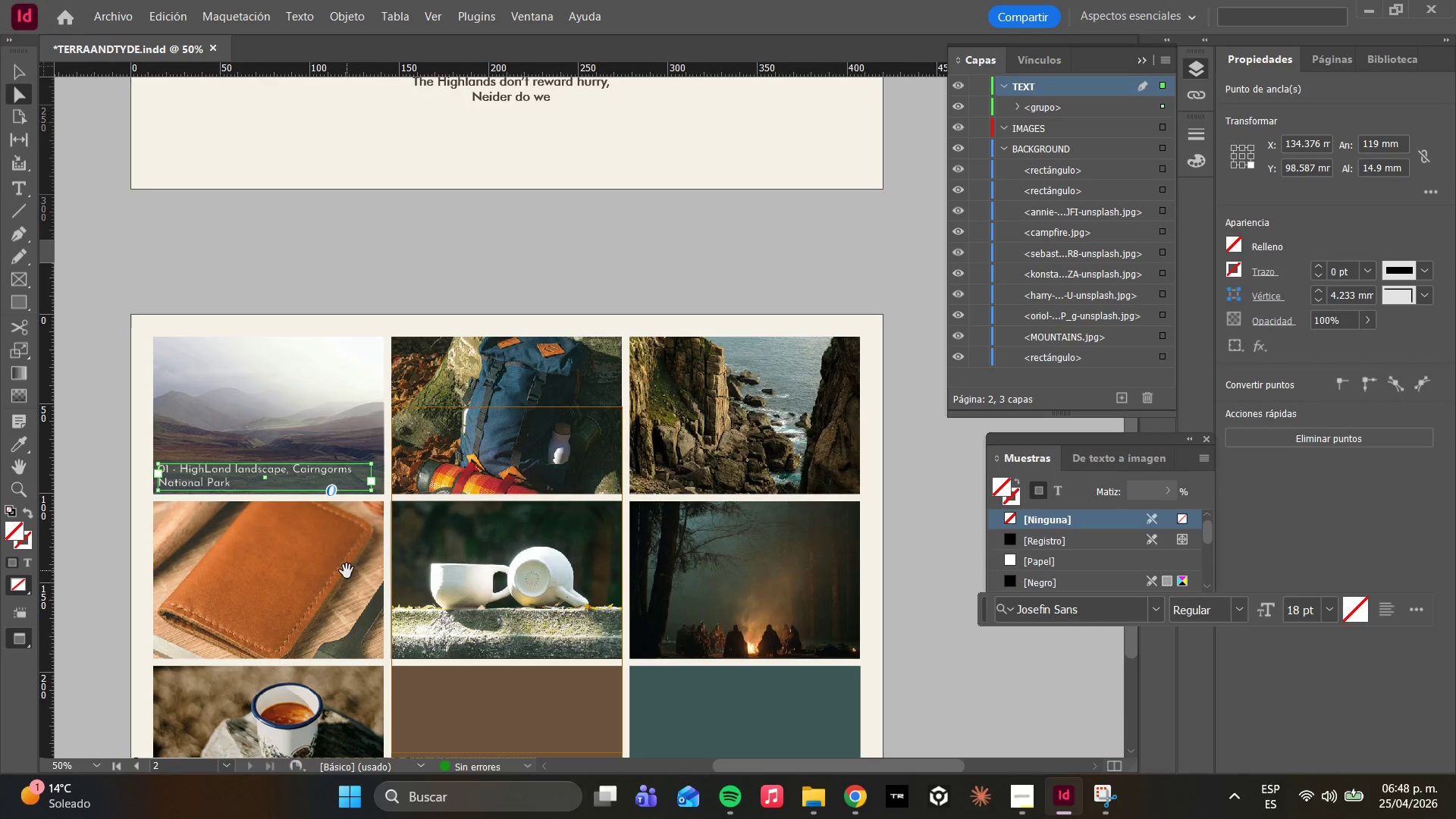 
scroll: coordinate [347, 571], scroll_direction: down, amount: 2.0
 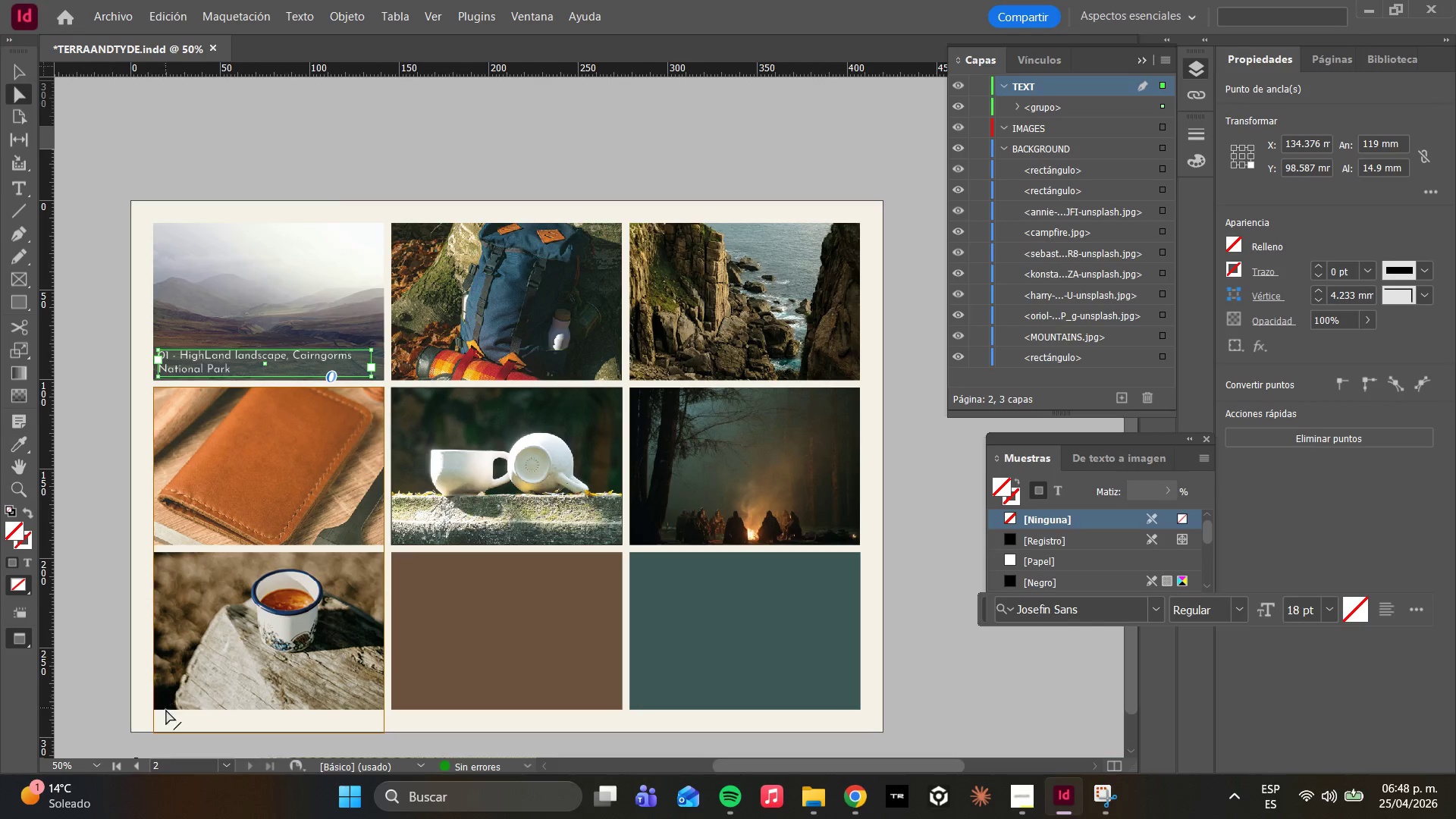 
left_click([134, 733])
 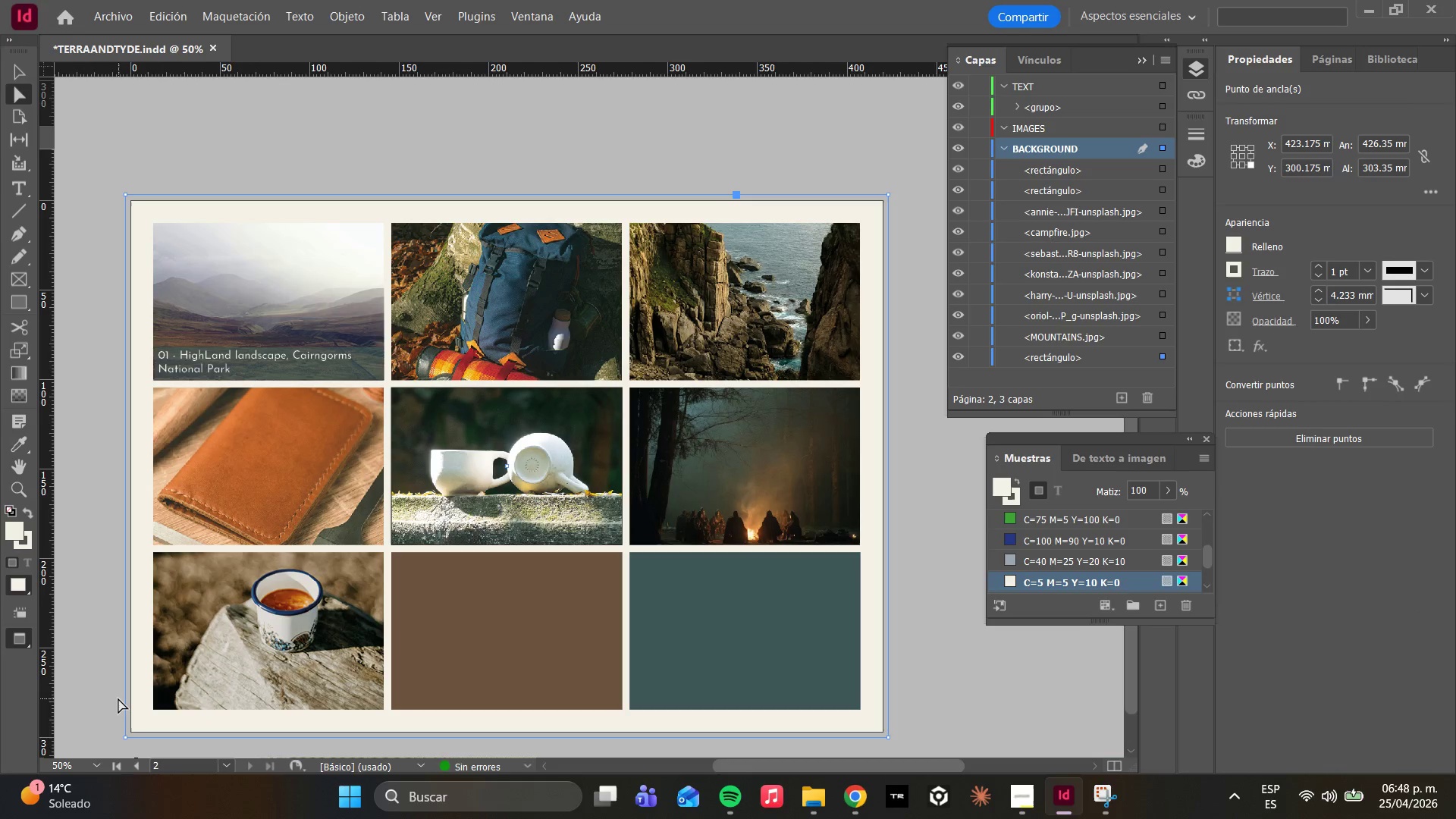 
key(Control+S)
 